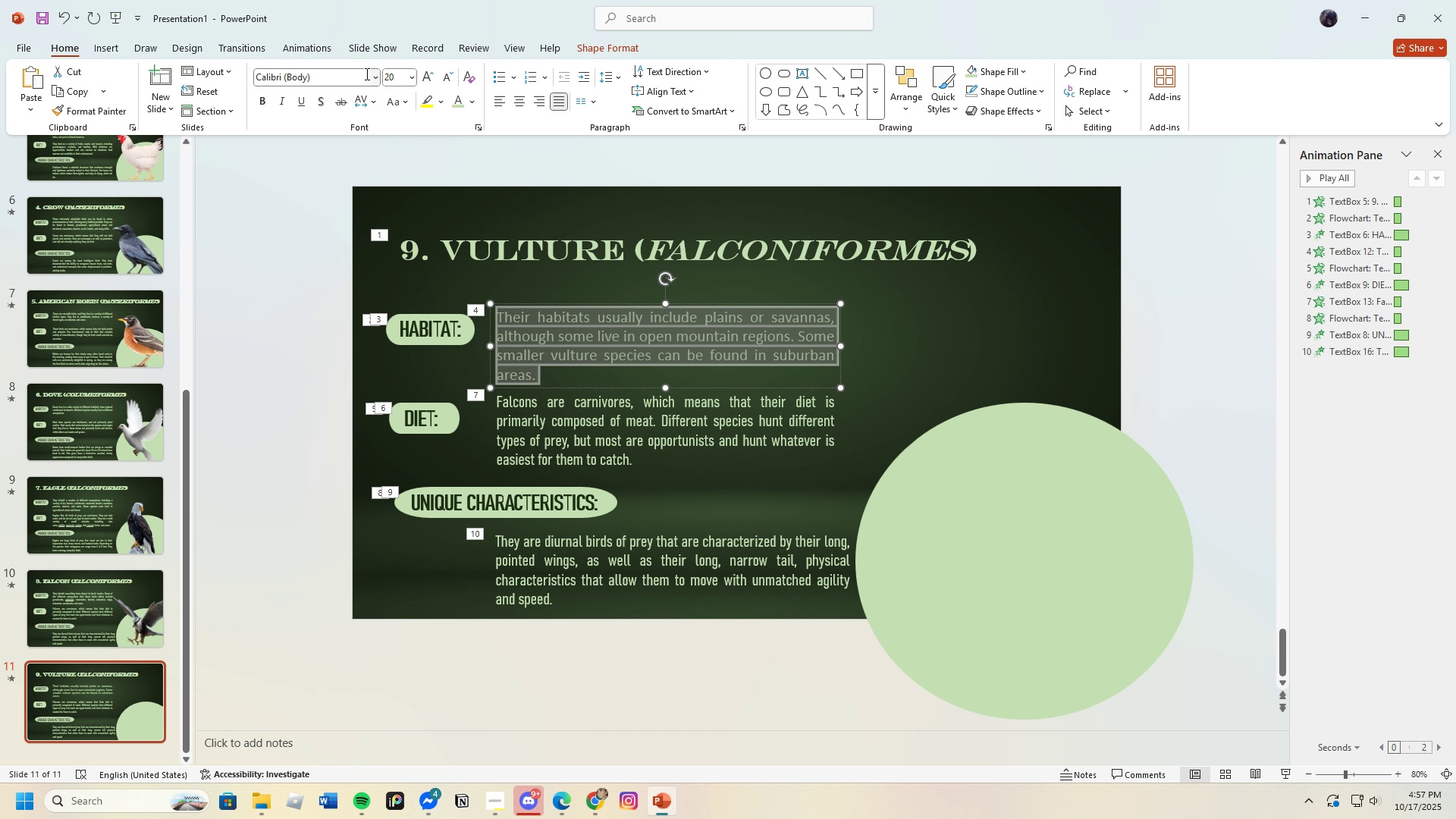 
left_click([372, 77])
 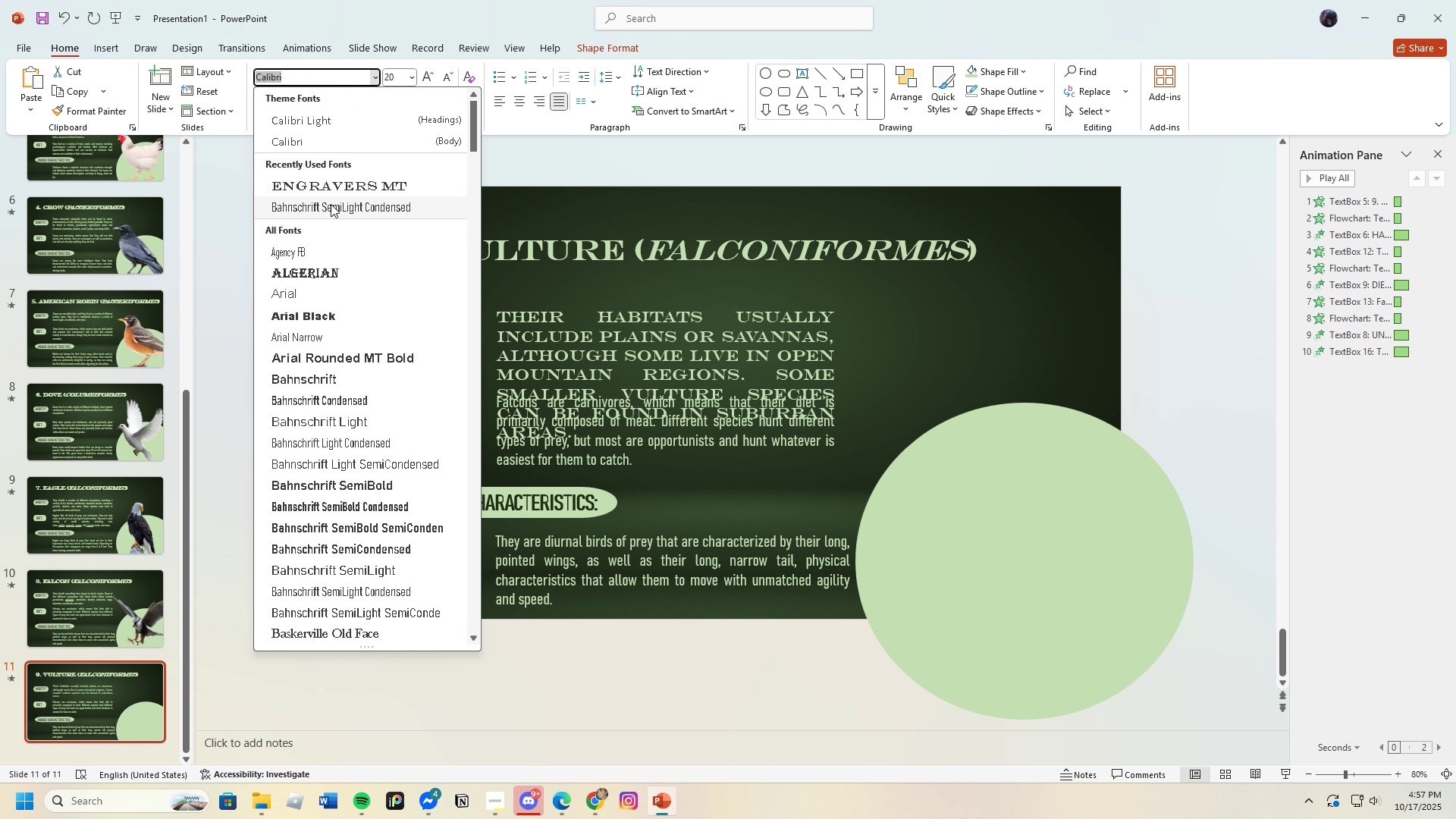 
left_click([331, 204])
 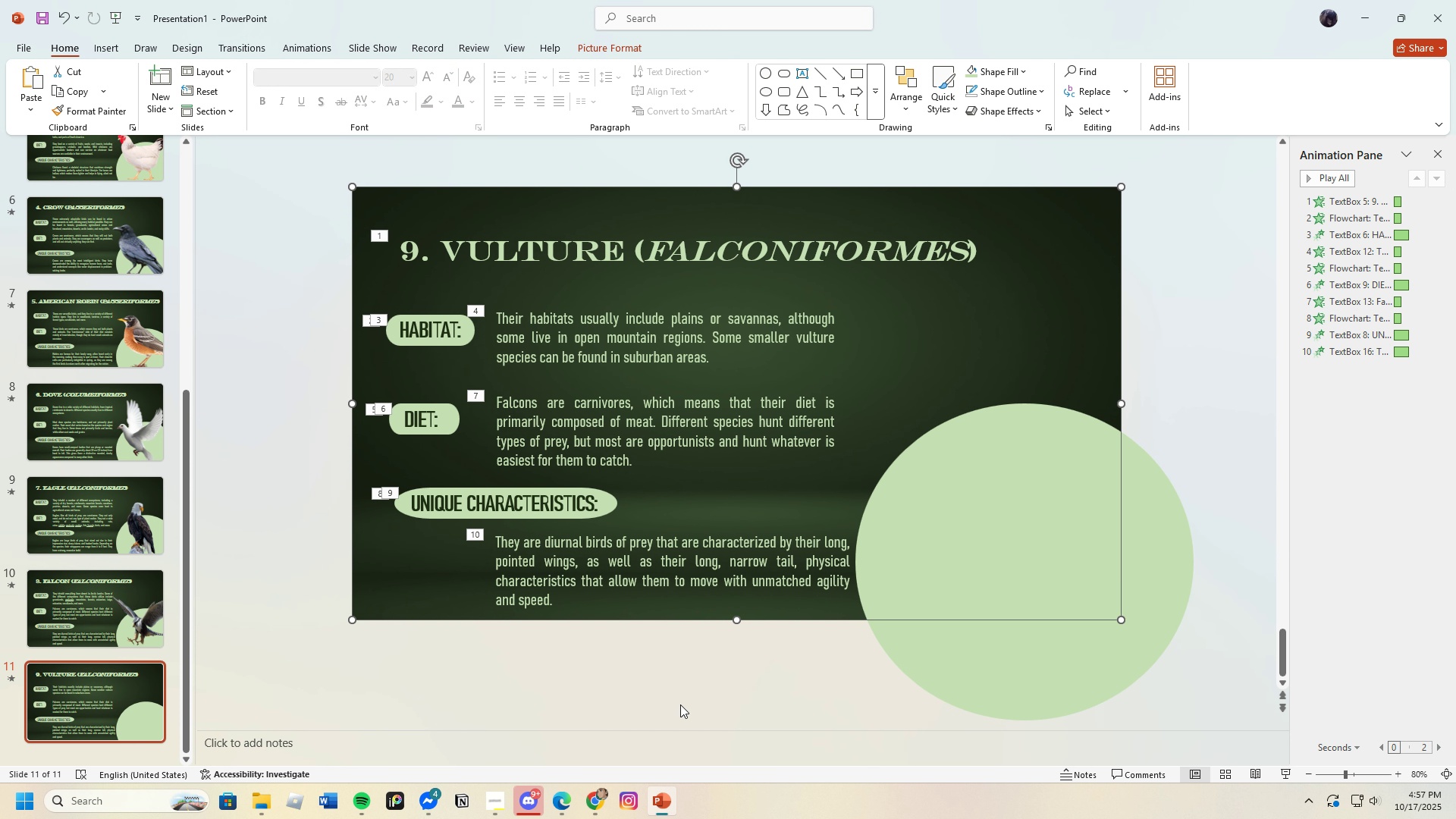 
left_click([555, 797])
 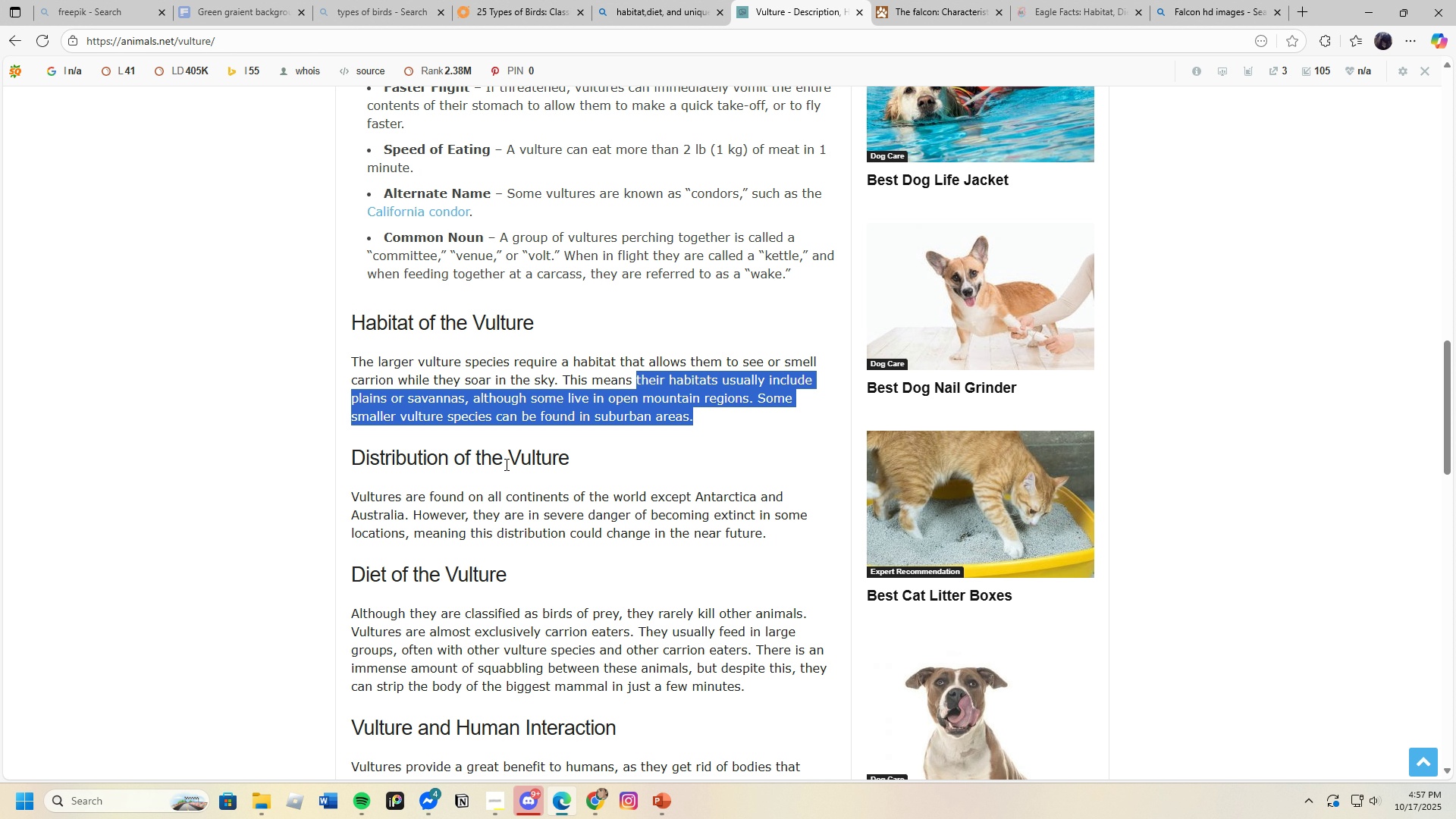 
scroll: coordinate [453, 446], scroll_direction: down, amount: 4.0
 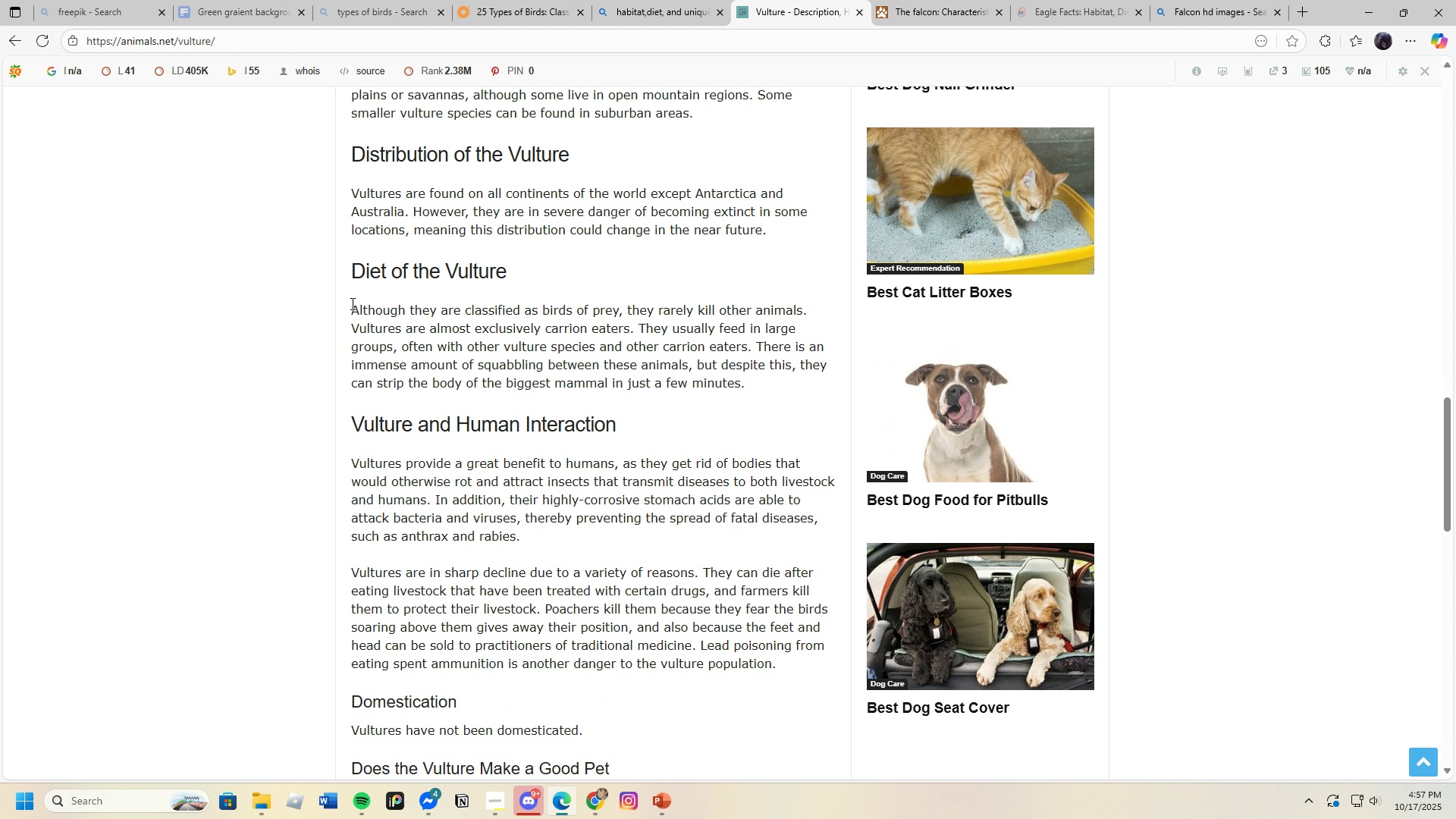 
mouse_move([645, 319])
 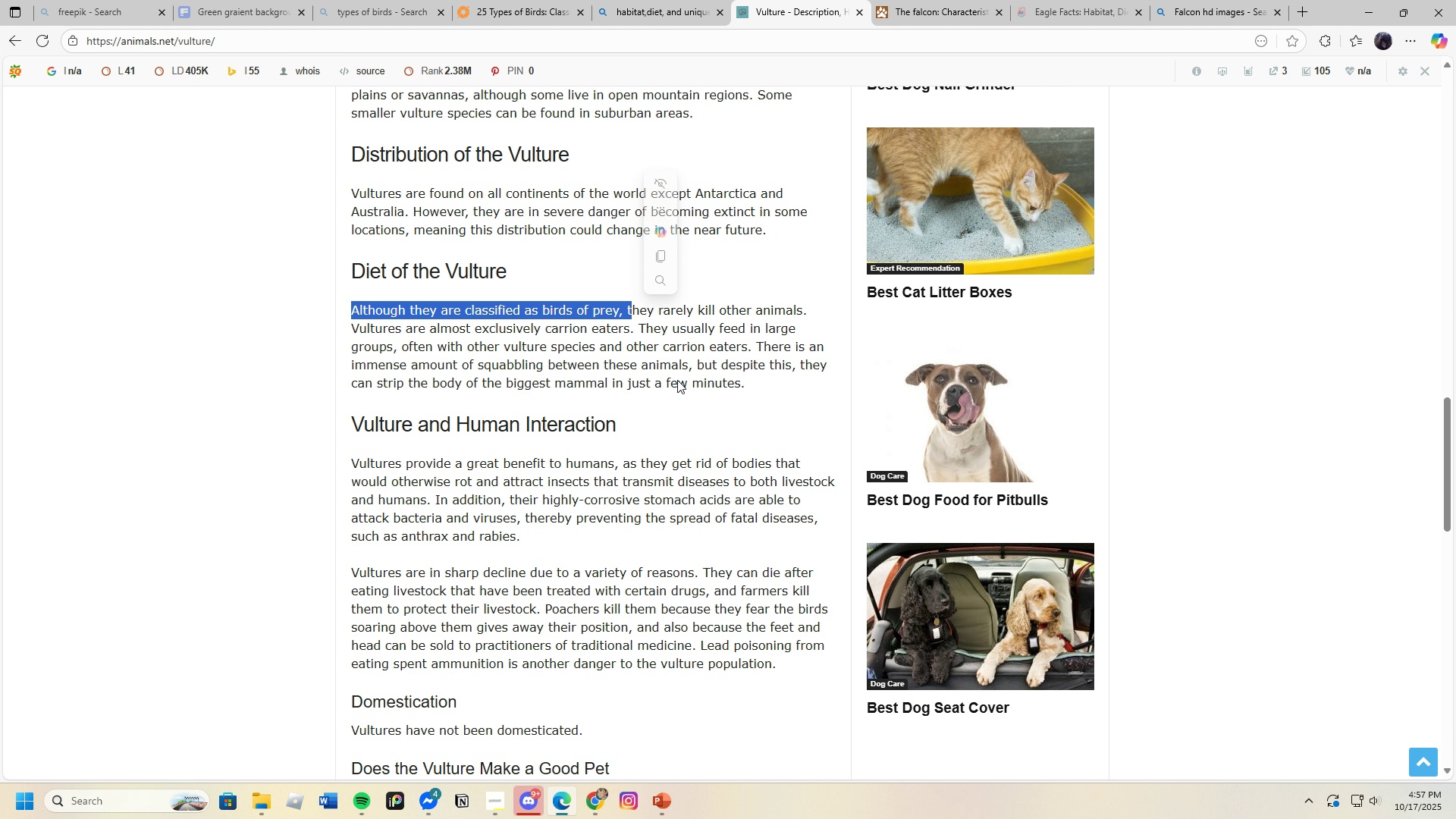 
left_click([677, 380])
 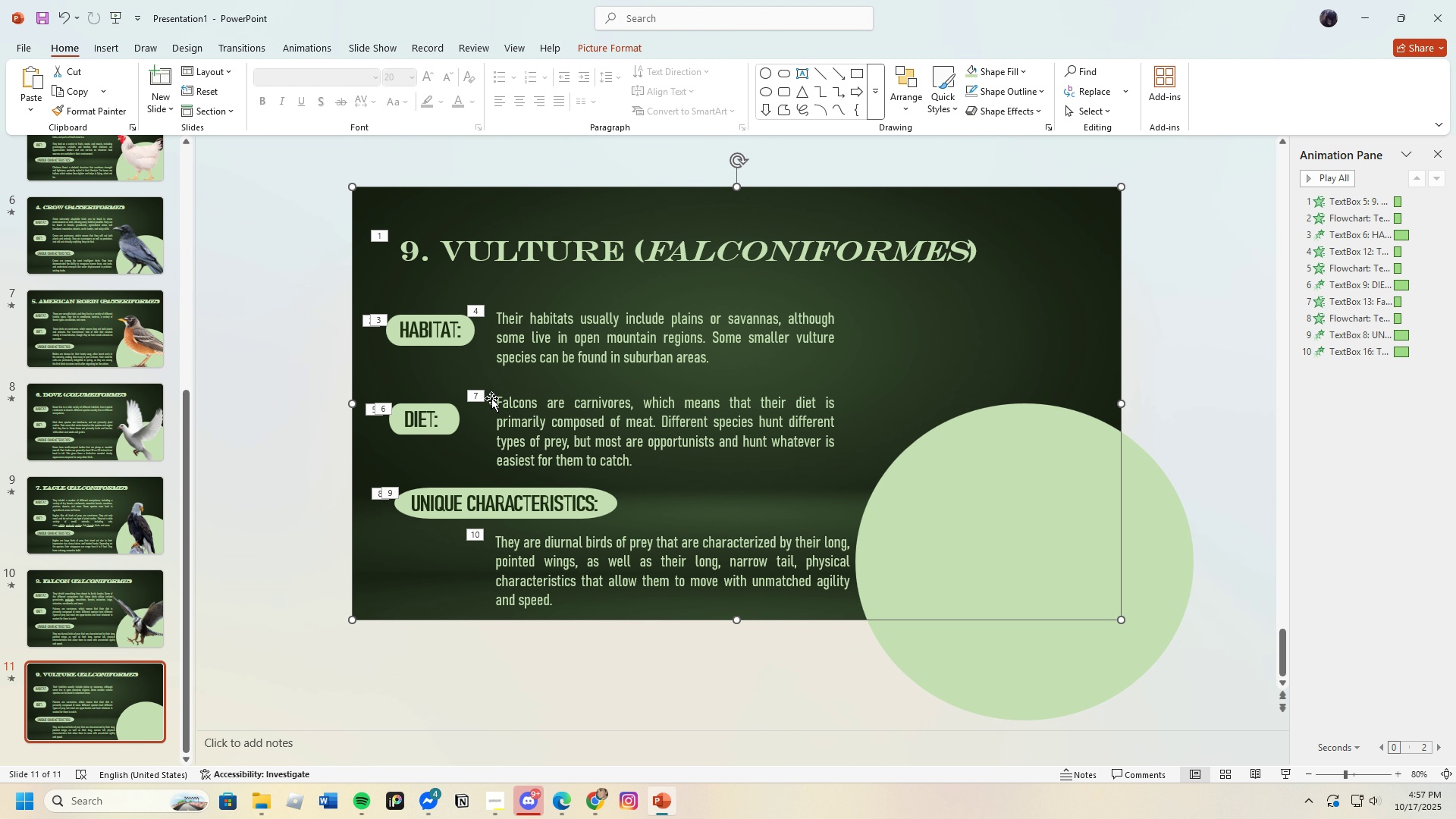 
wait(6.78)
 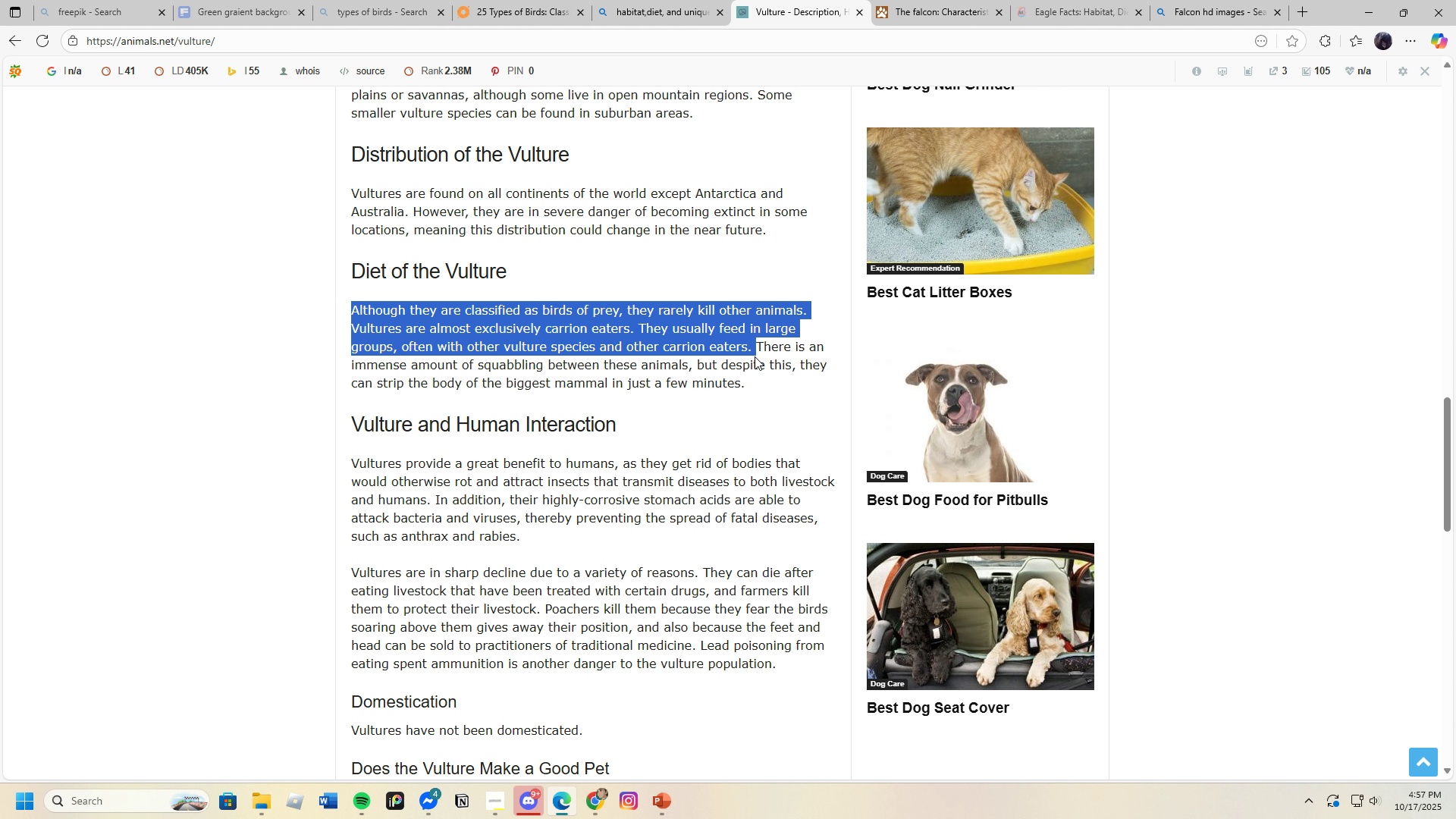 
left_click([500, 400])
 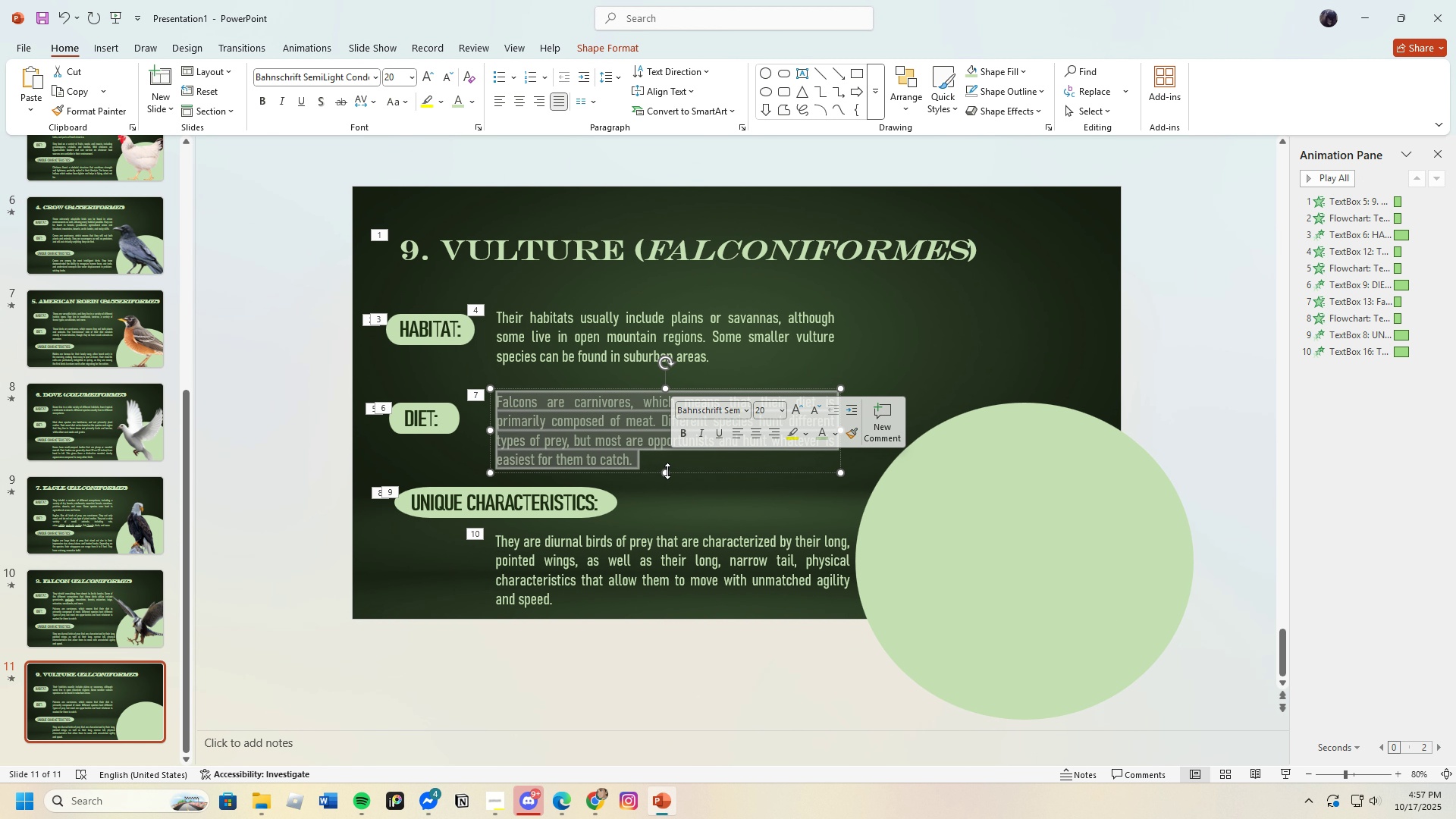 
key(Backspace)
 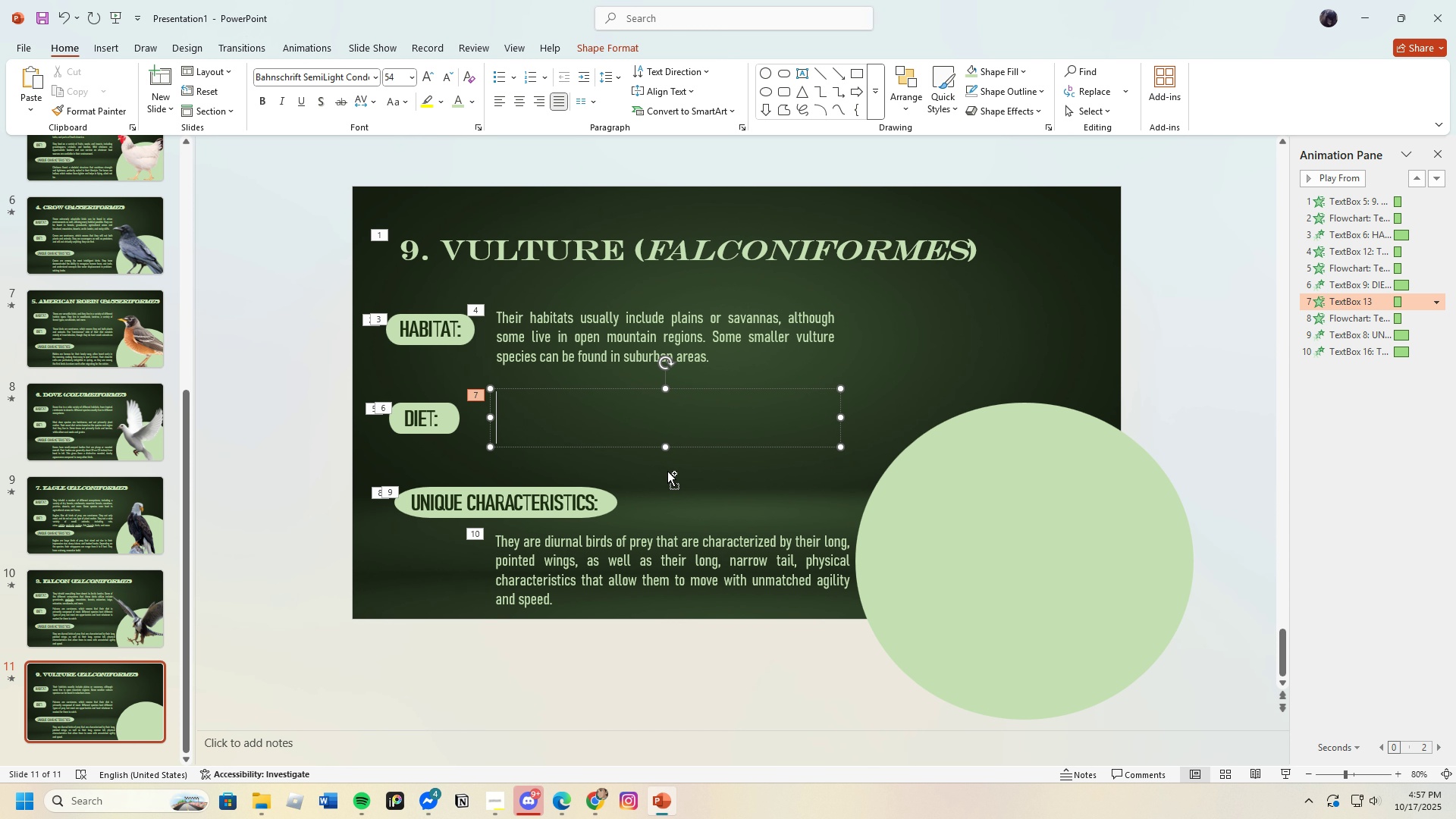 
key(Control+V)
 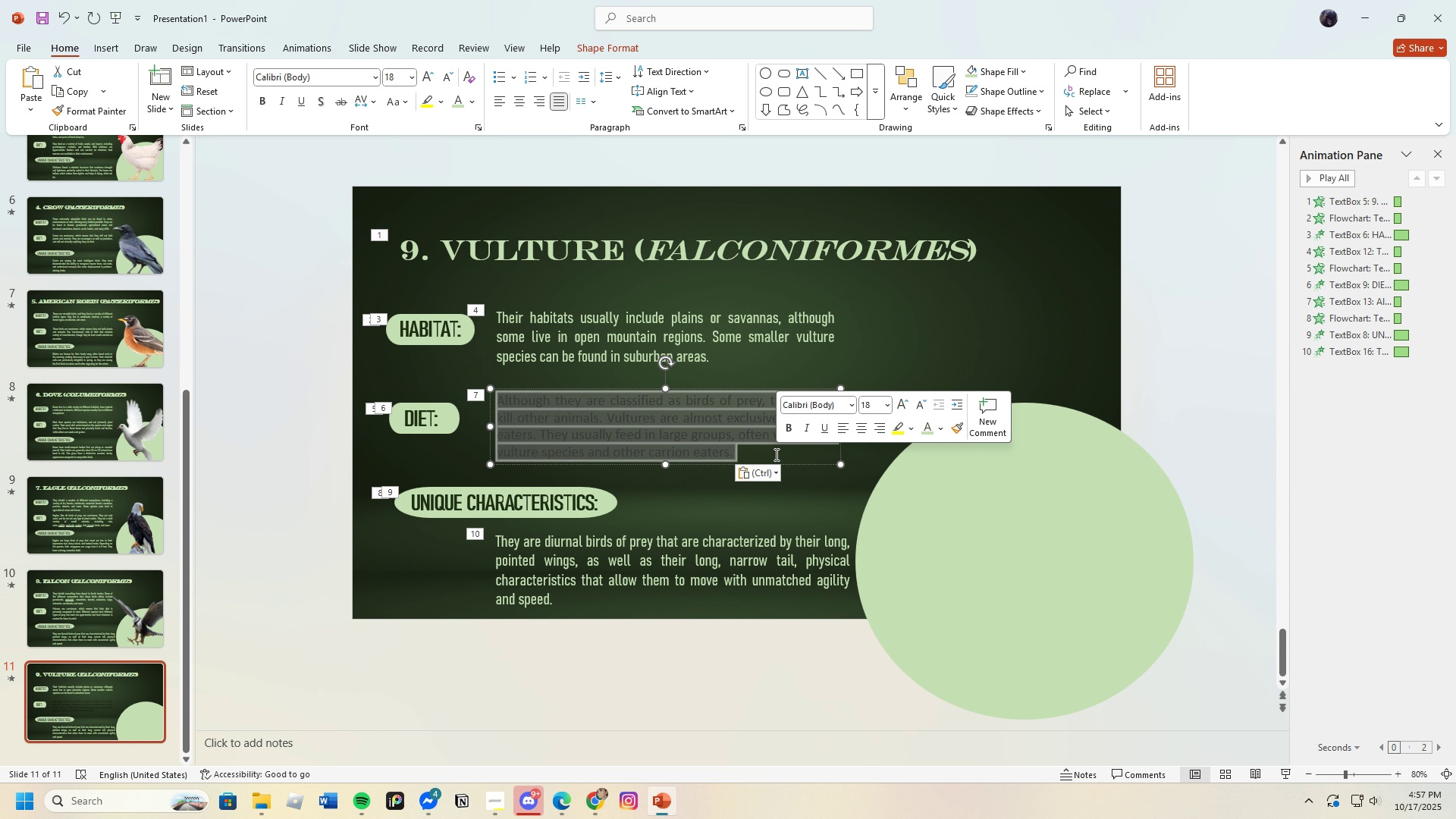 
wait(5.03)
 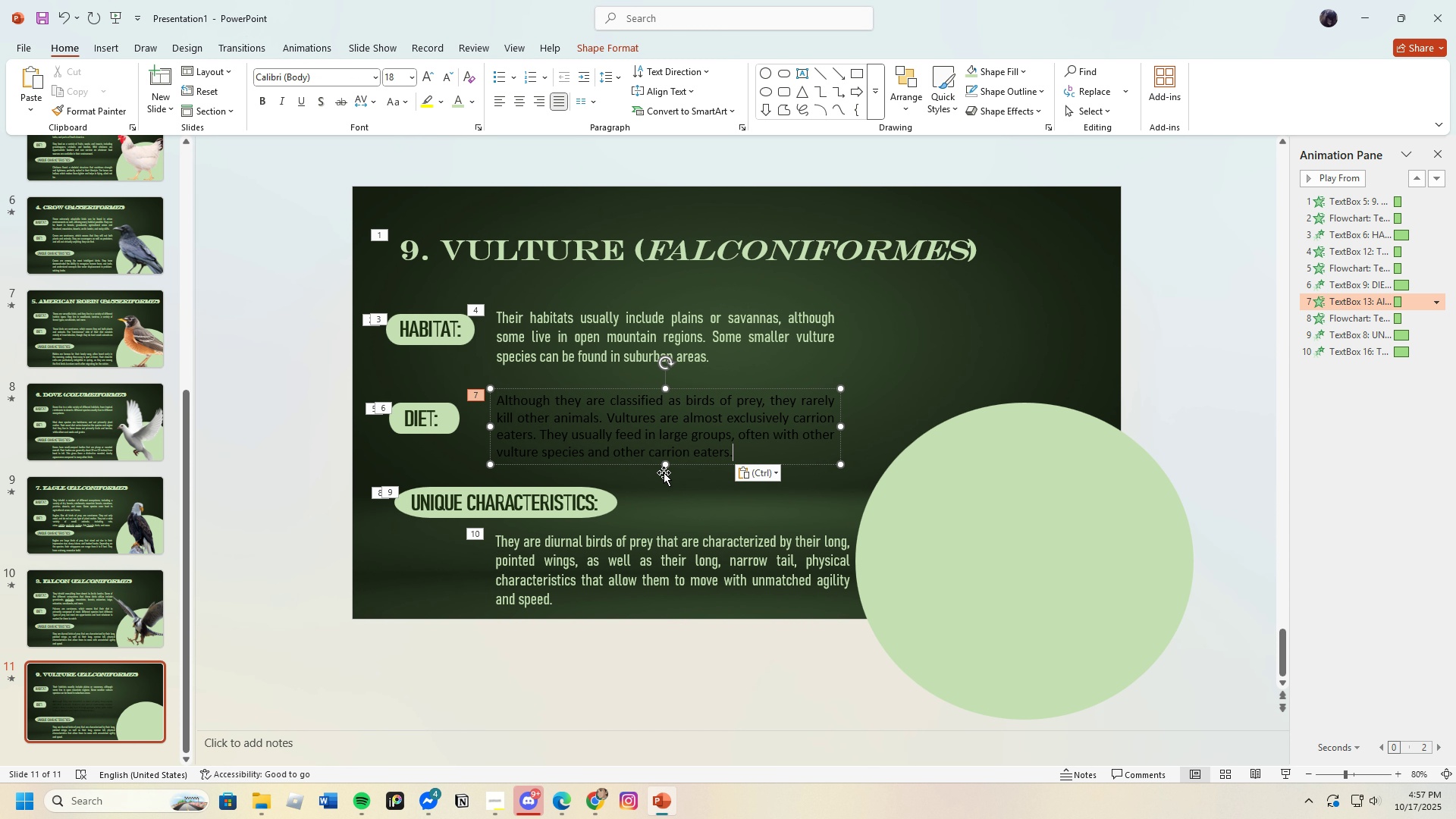 
left_click([461, 102])
 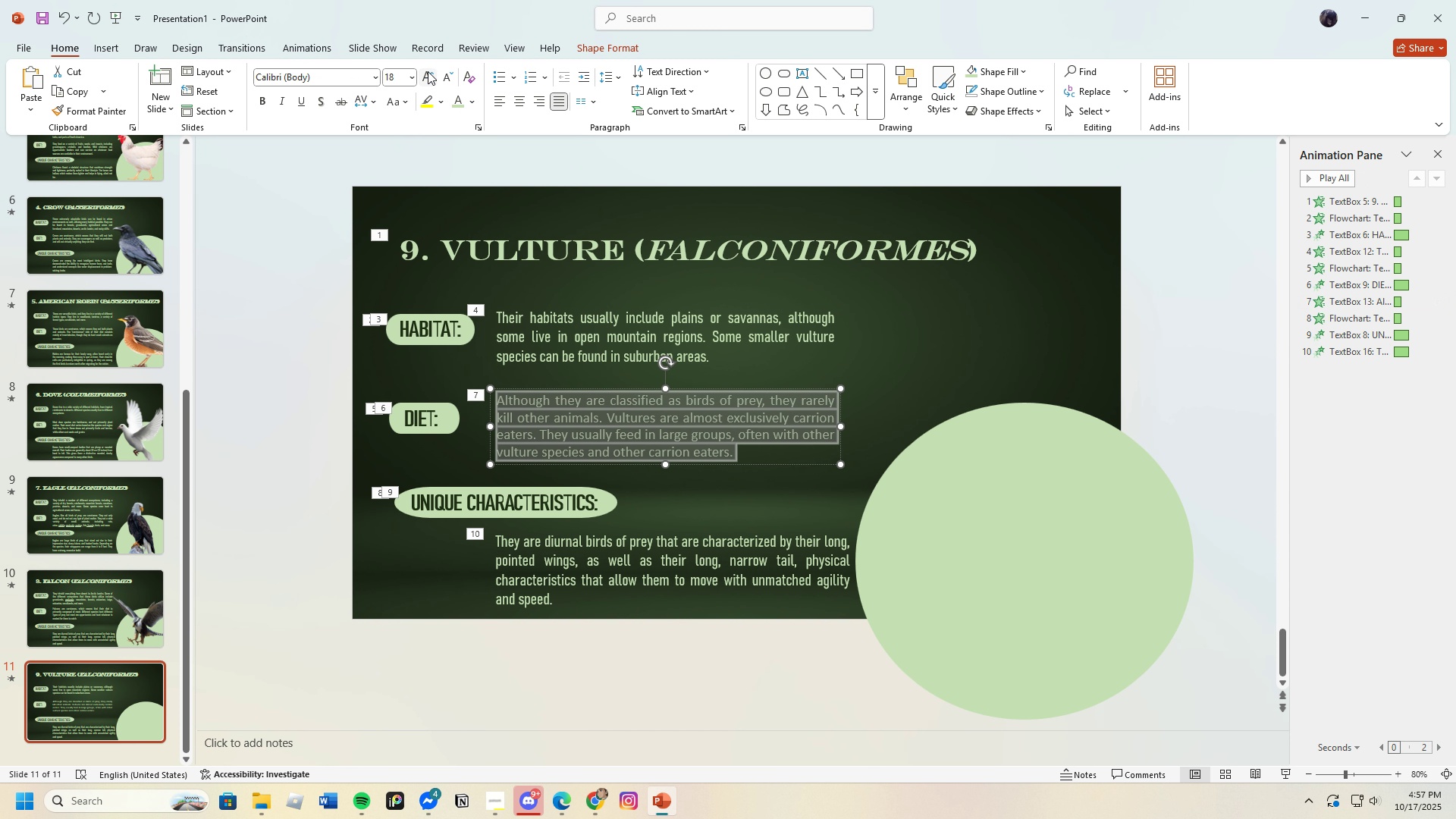 
left_click([428, 71])
 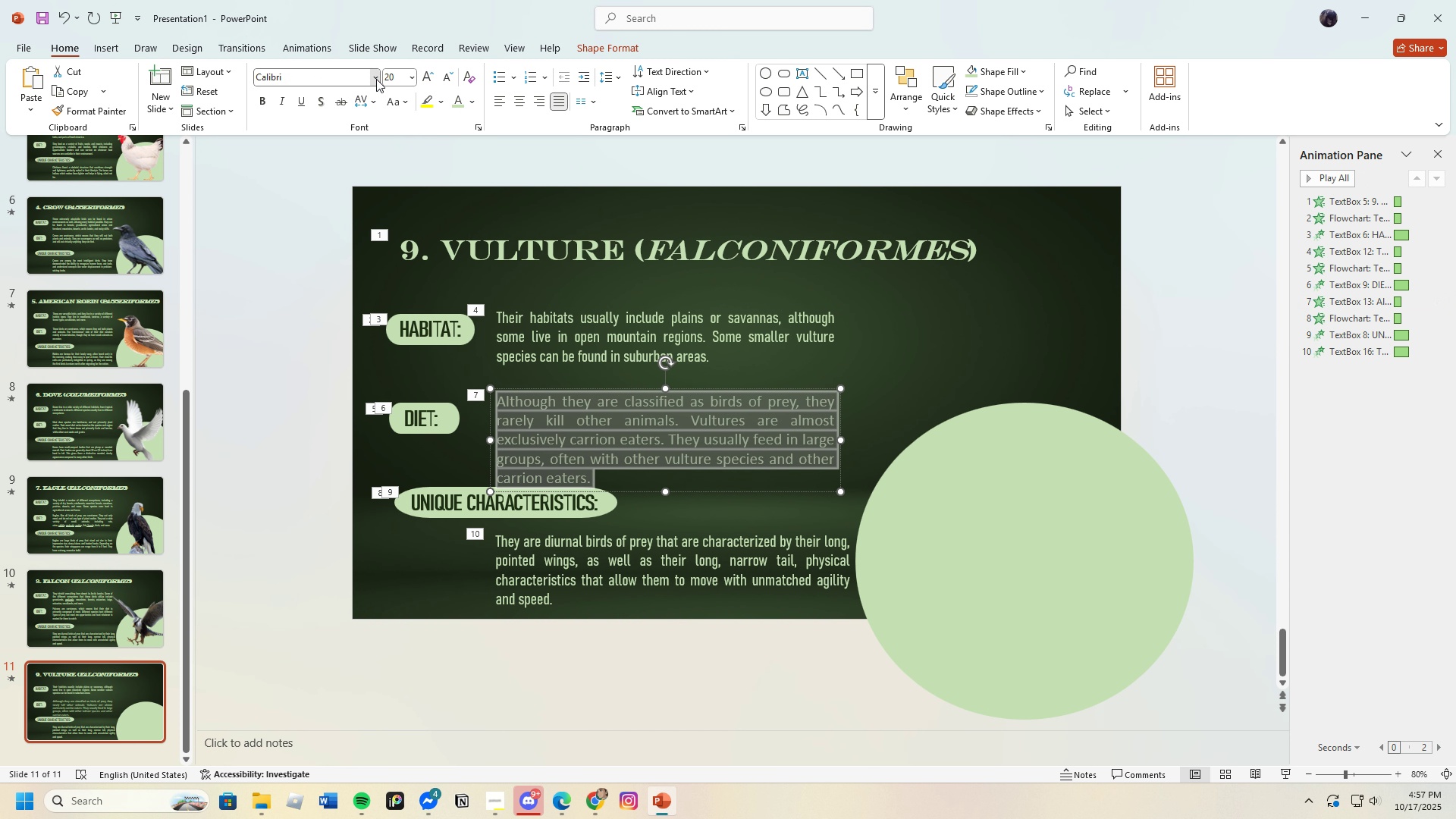 
left_click([376, 79])
 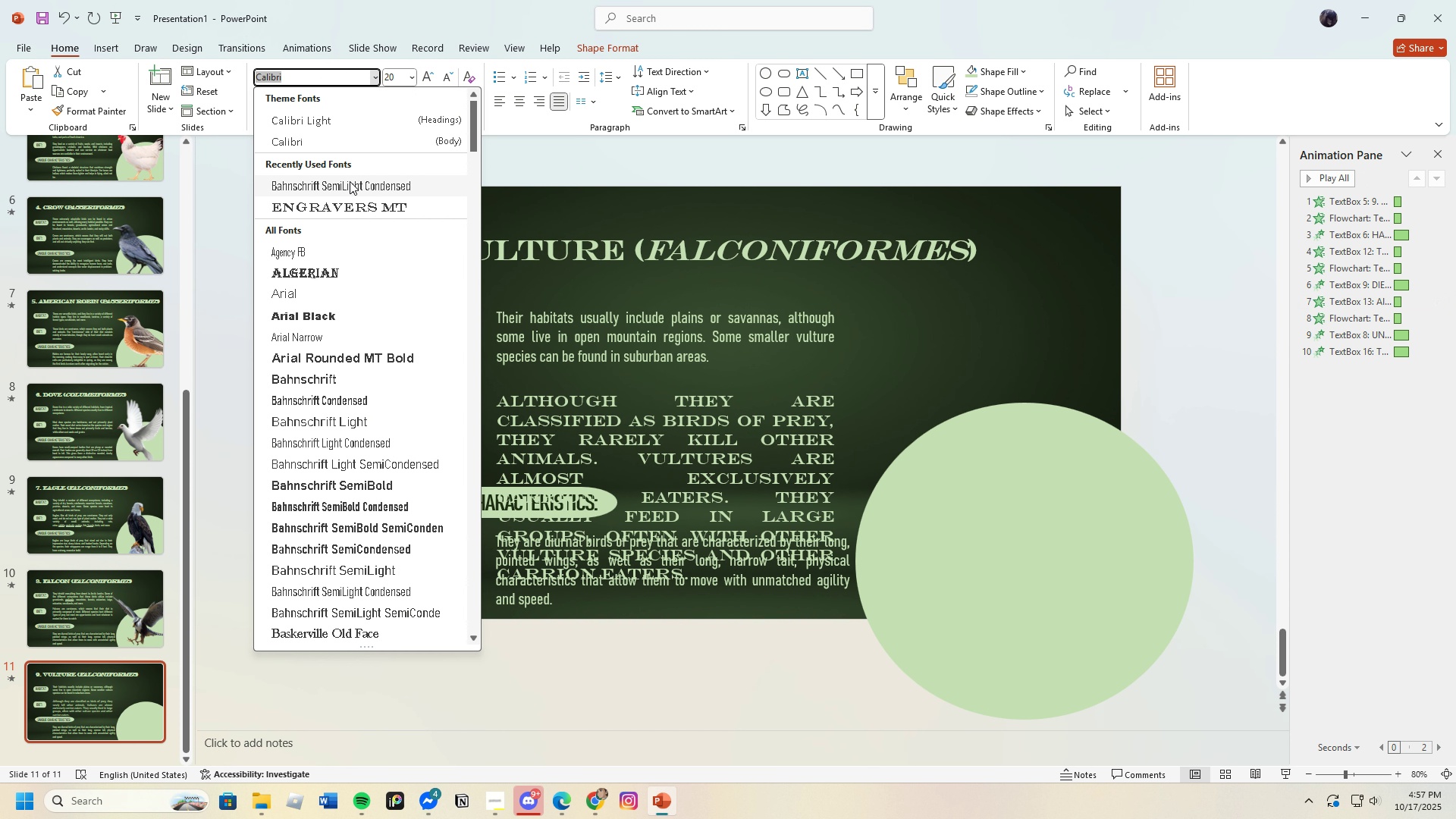 
left_click([350, 181])
 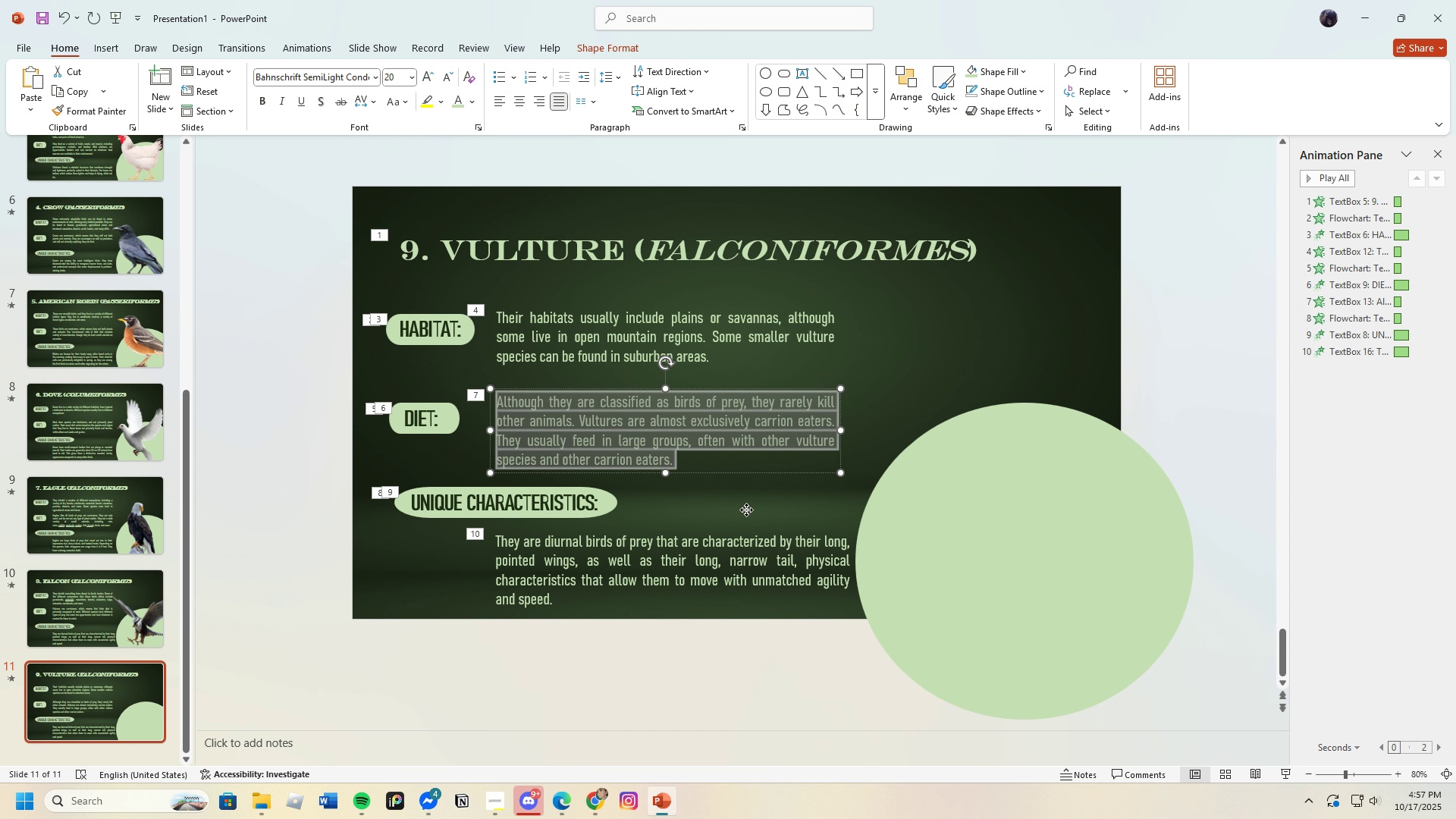 
left_click([746, 510])
 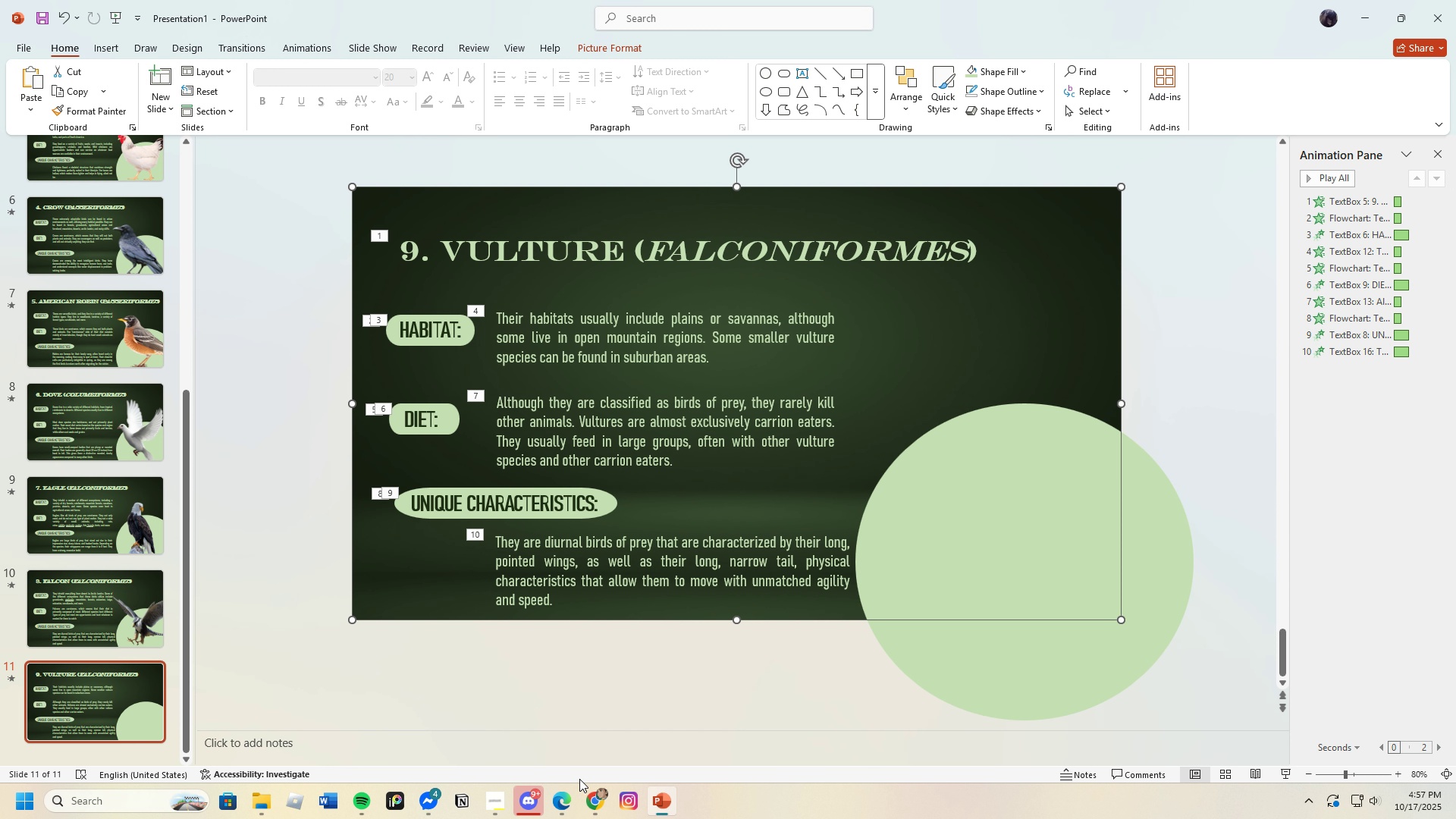 
left_click([562, 809])
 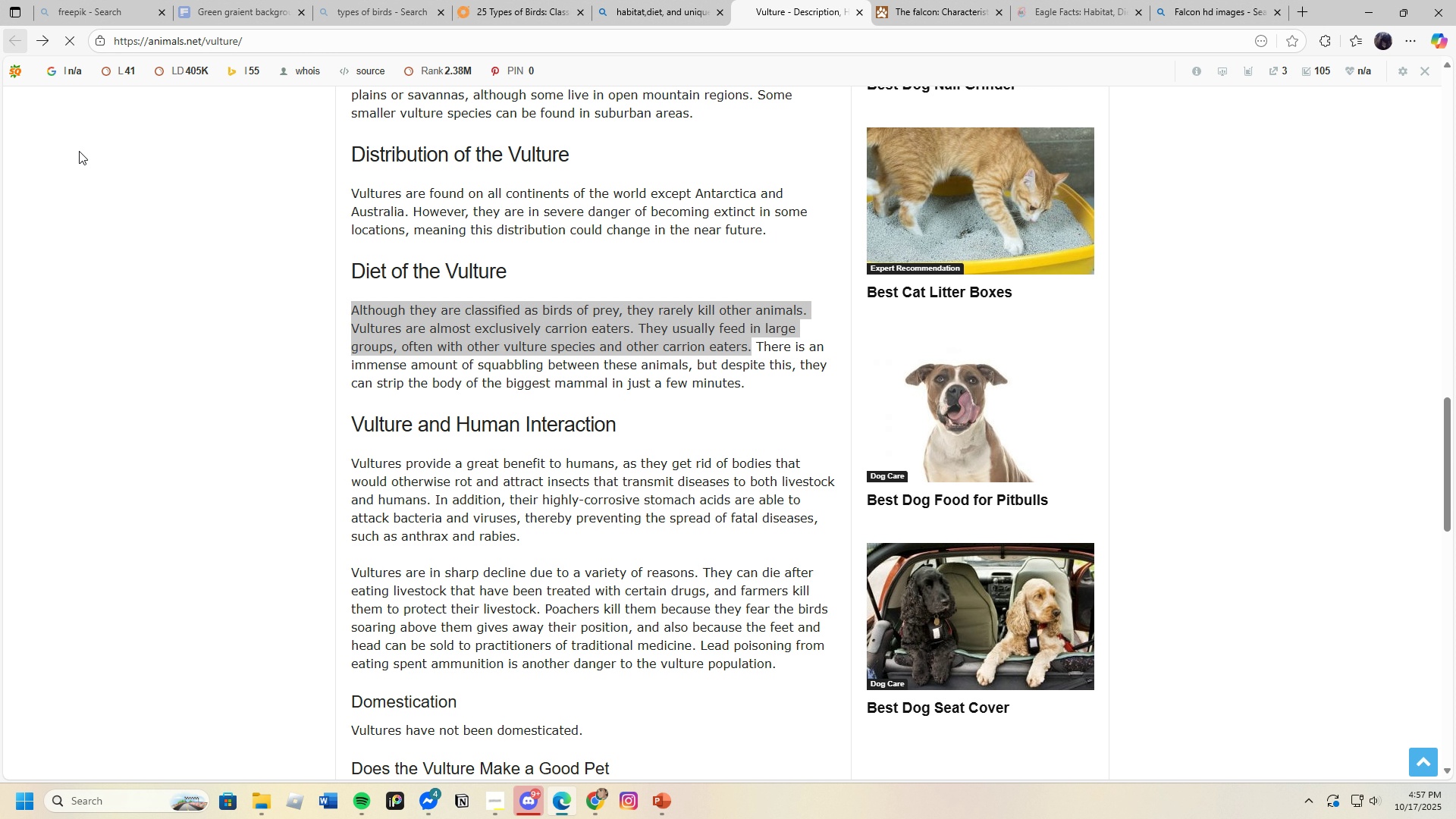 
scroll: coordinate [400, 478], scroll_direction: down, amount: 17.0
 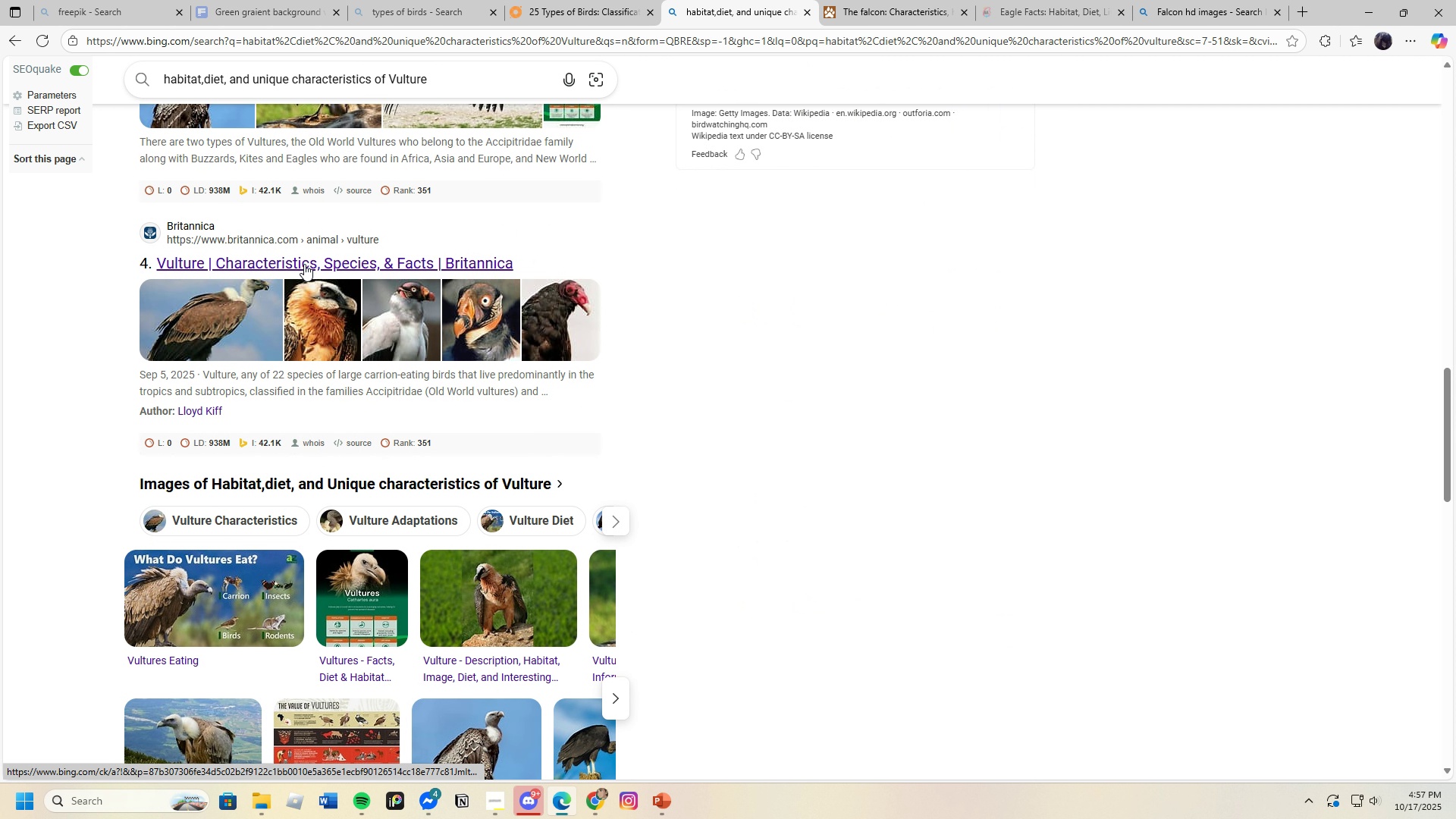 
left_click([304, 264])
 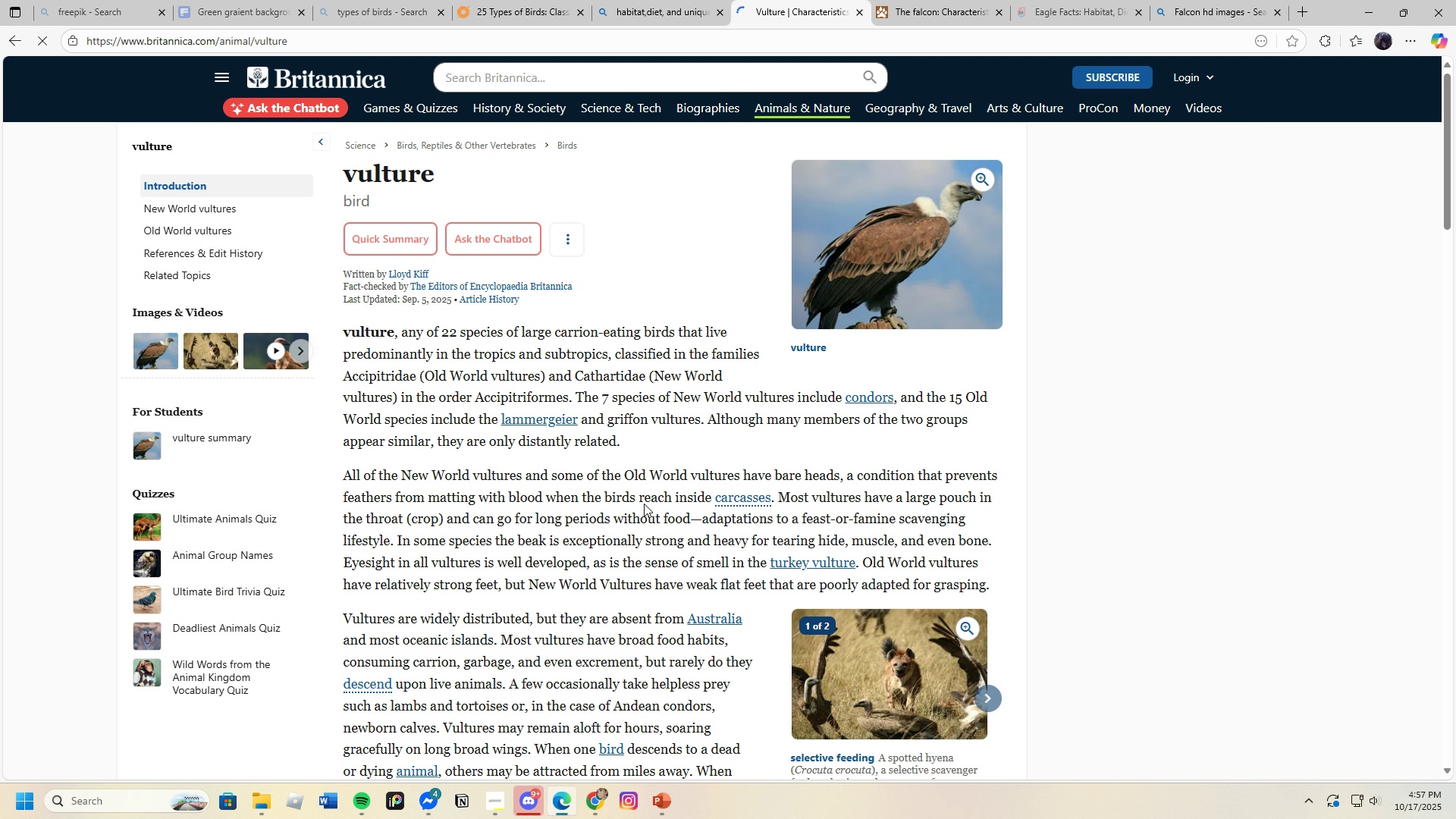 
scroll: coordinate [684, 557], scroll_direction: down, amount: 34.0
 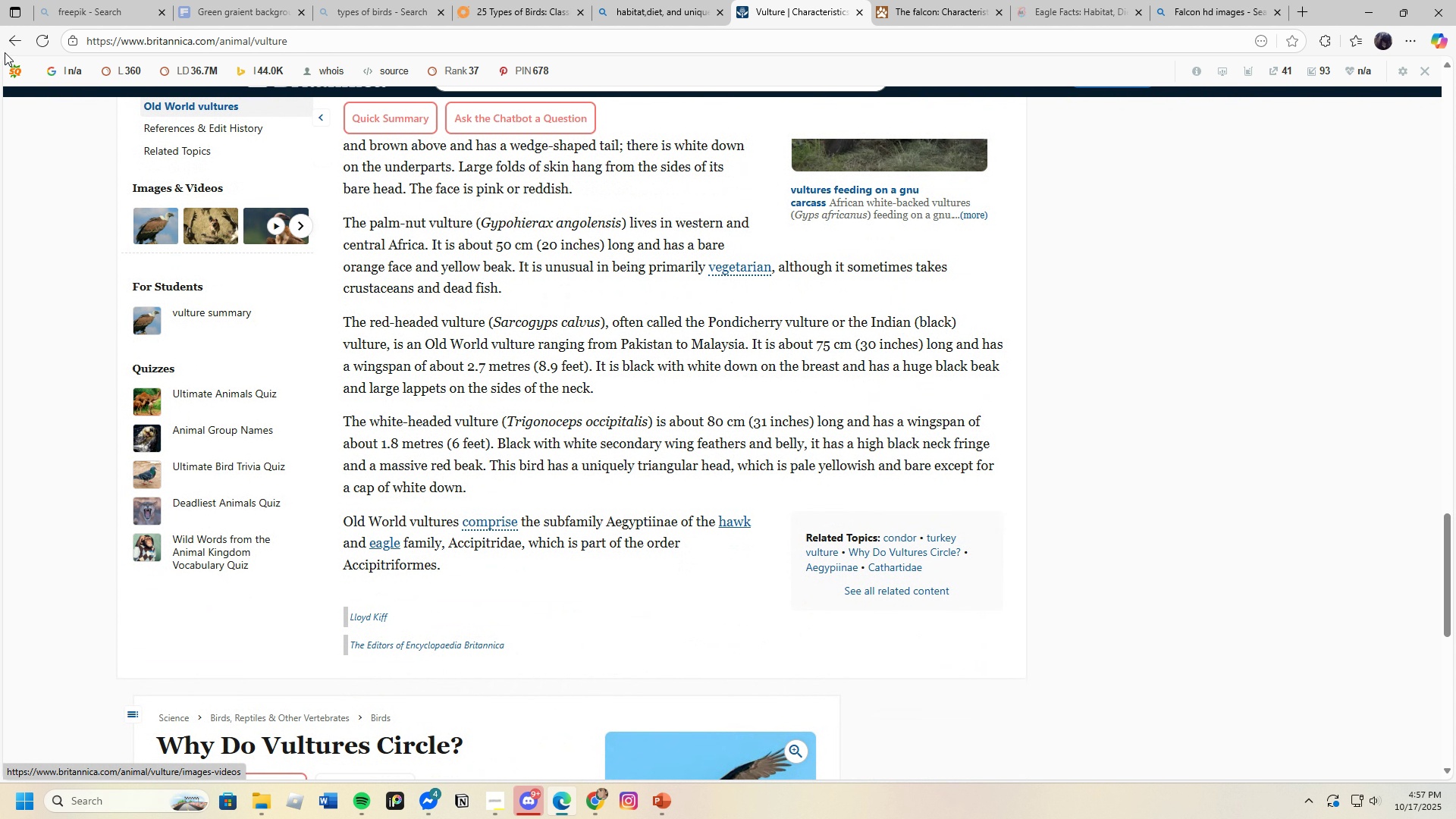 
left_click([16, 40])
 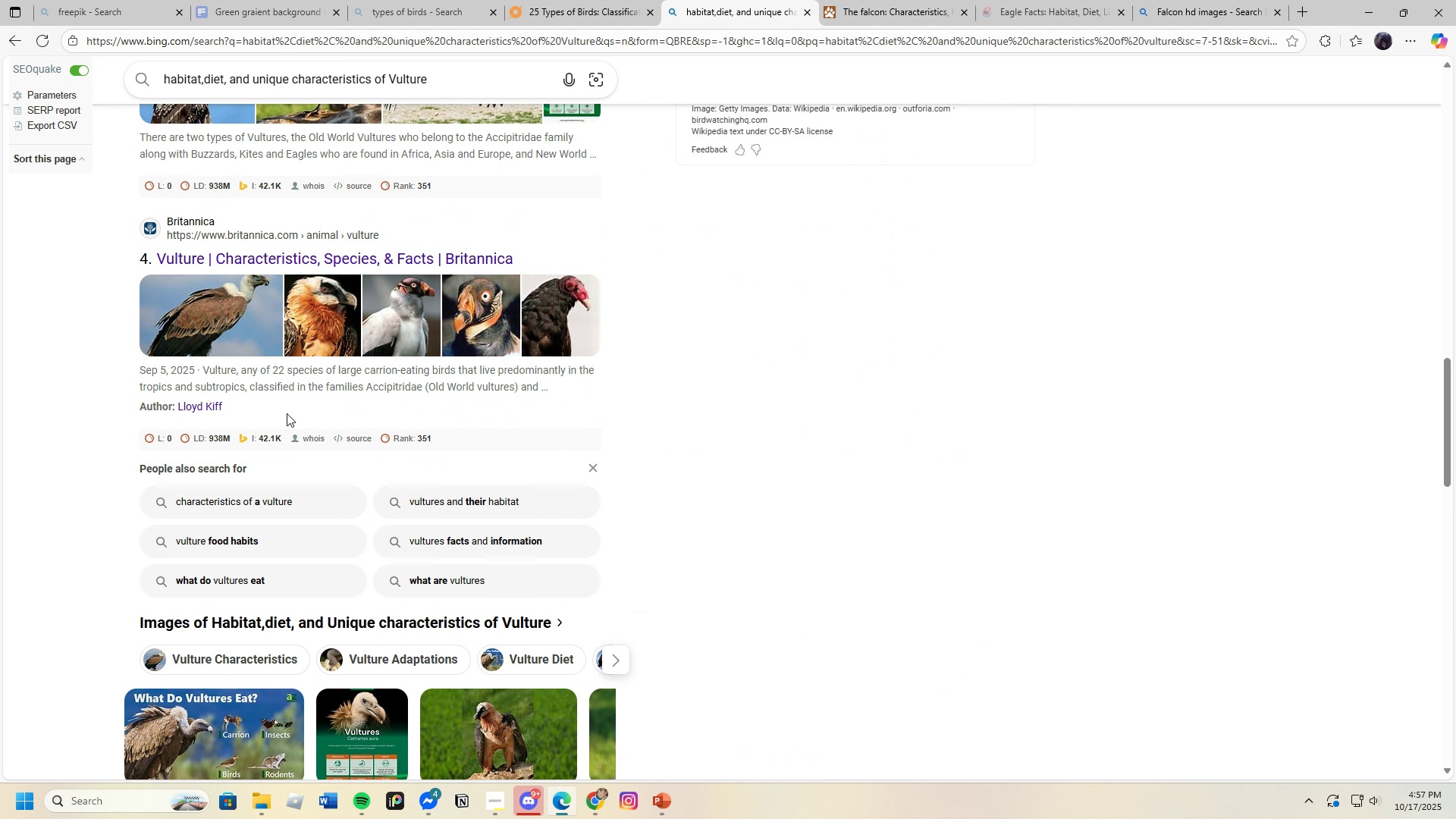 
scroll: coordinate [305, 410], scroll_direction: down, amount: 9.0
 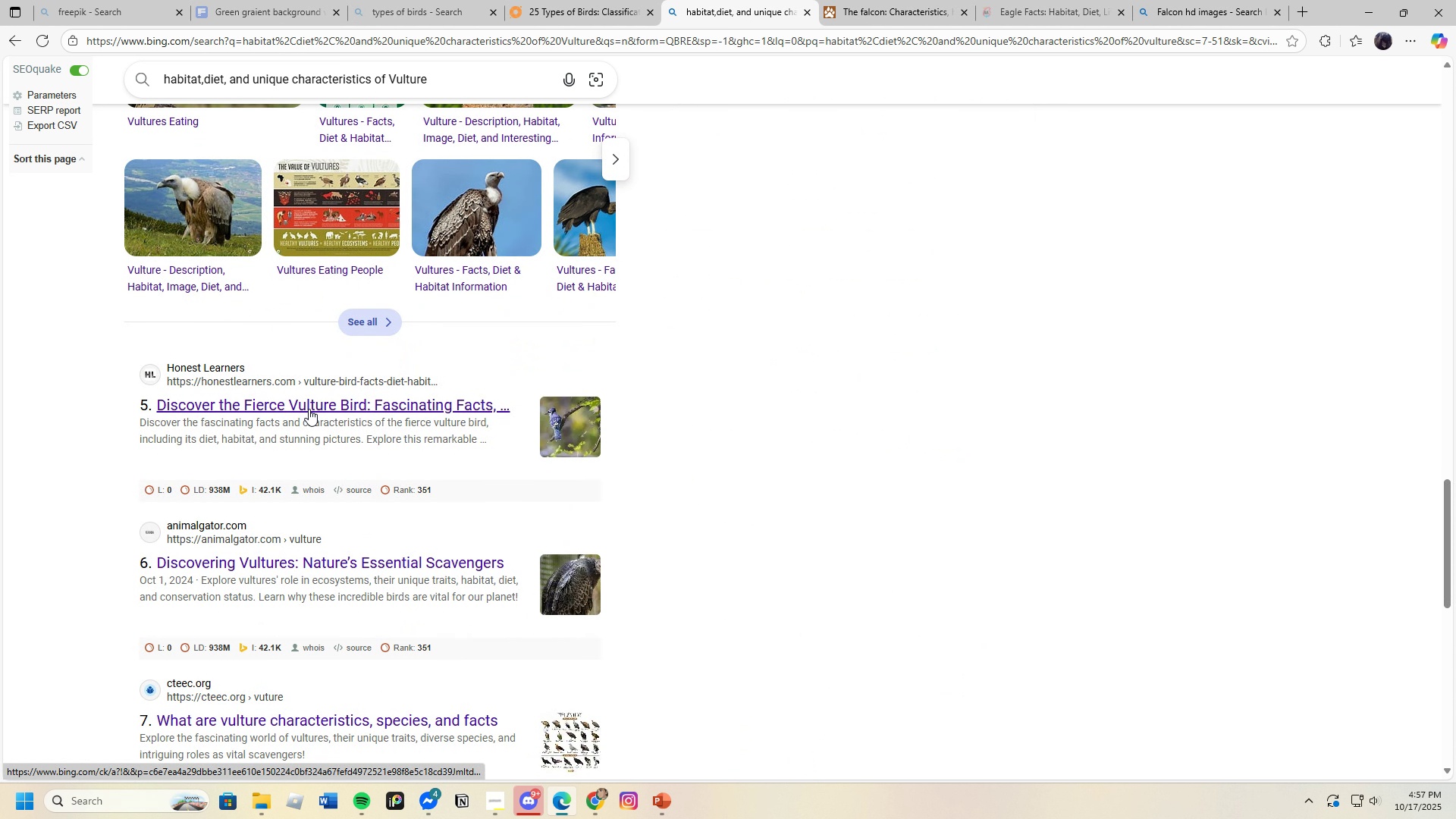 
left_click([309, 409])
 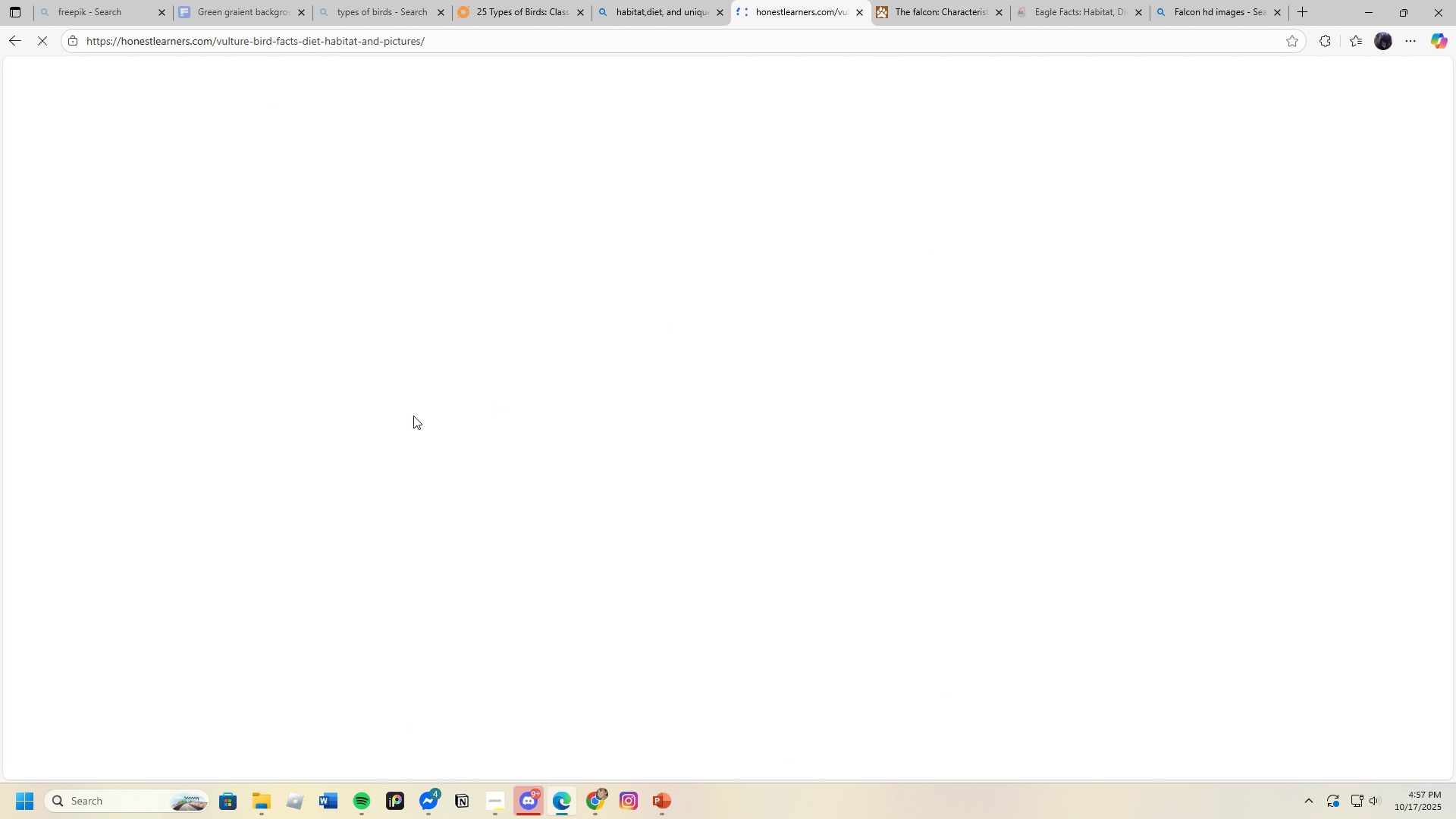 
scroll: coordinate [406, 475], scroll_direction: down, amount: 12.0
 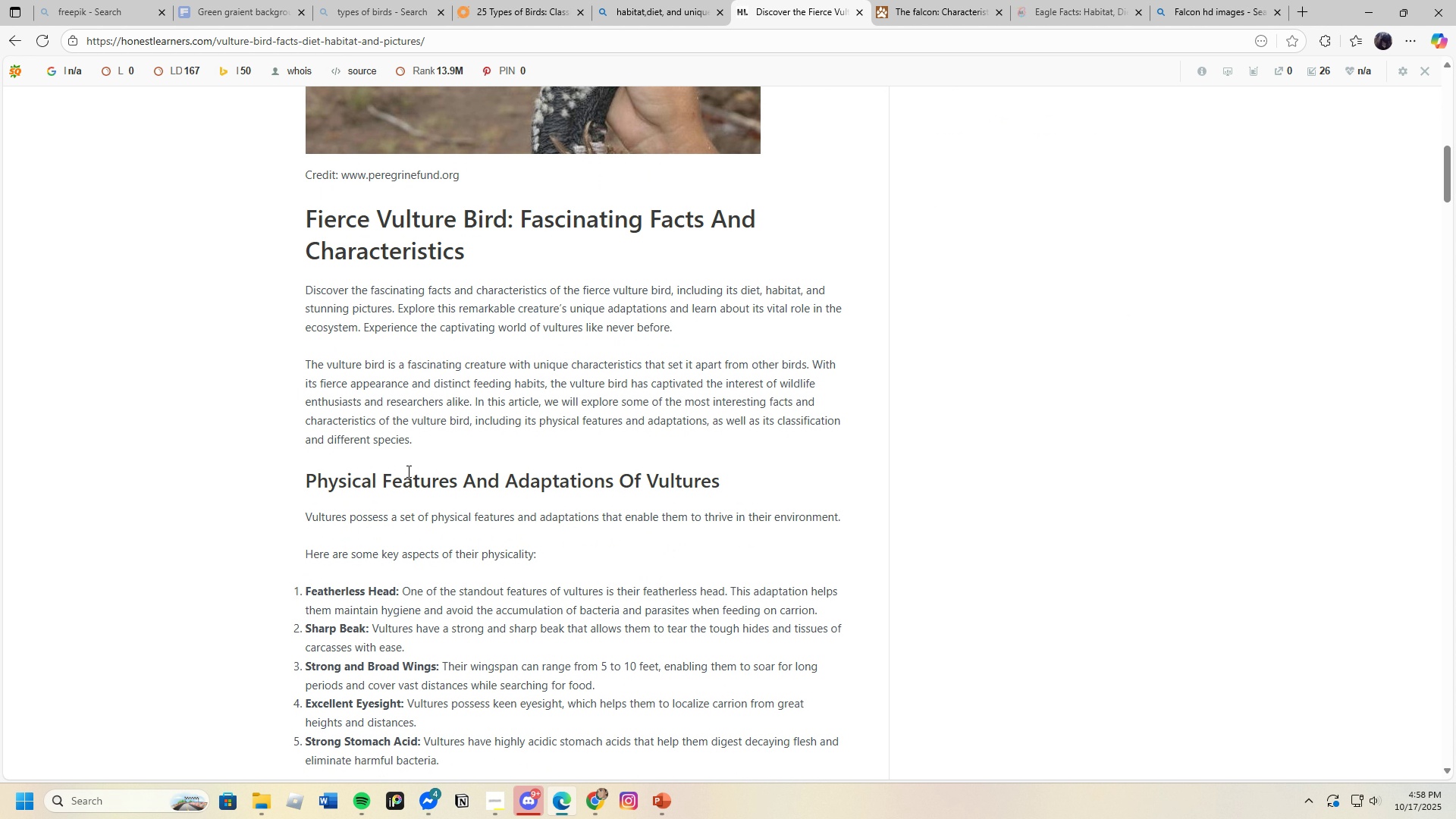 
wait(6.65)
 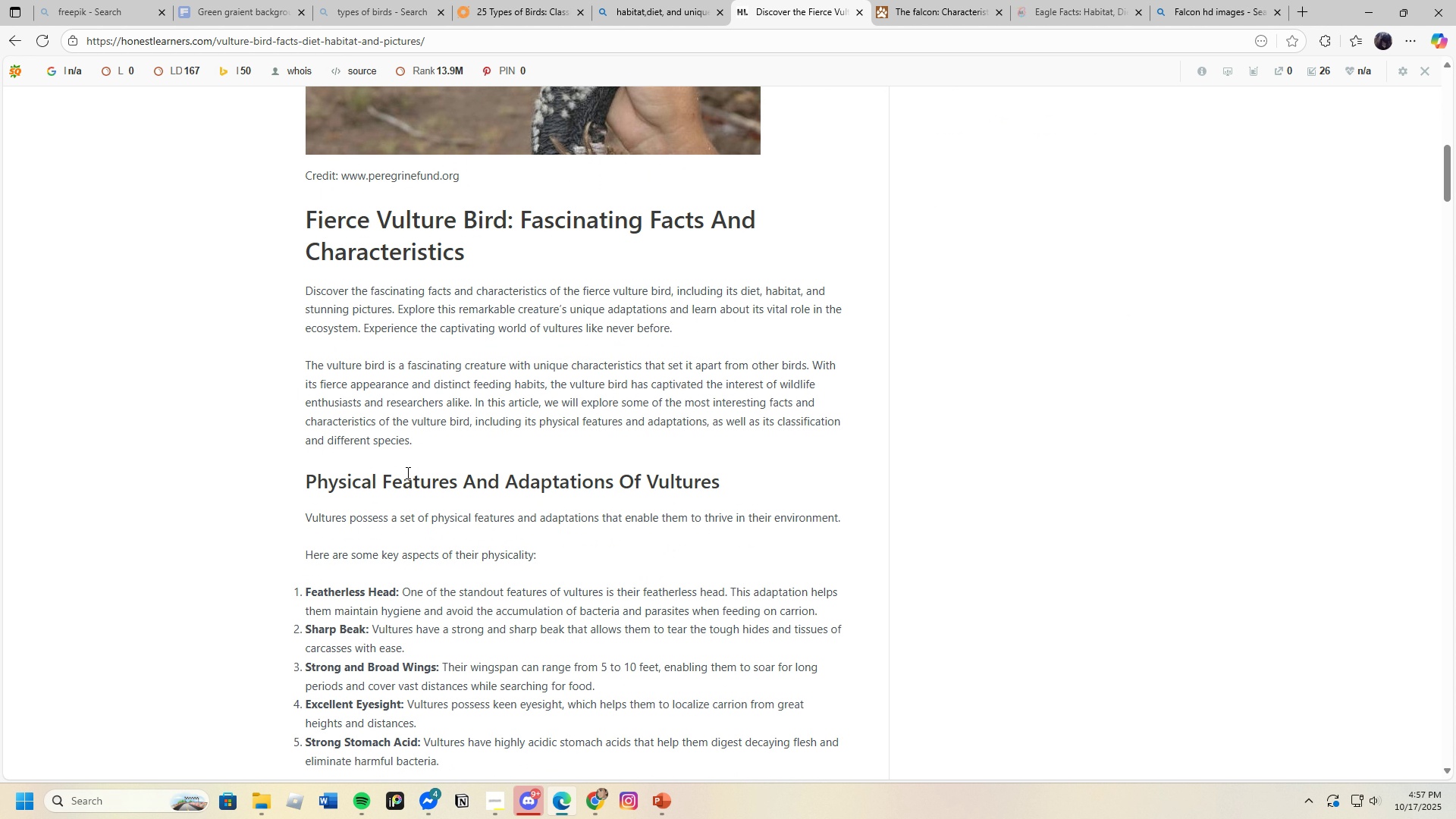 
scroll: coordinate [407, 471], scroll_direction: down, amount: 1.0
 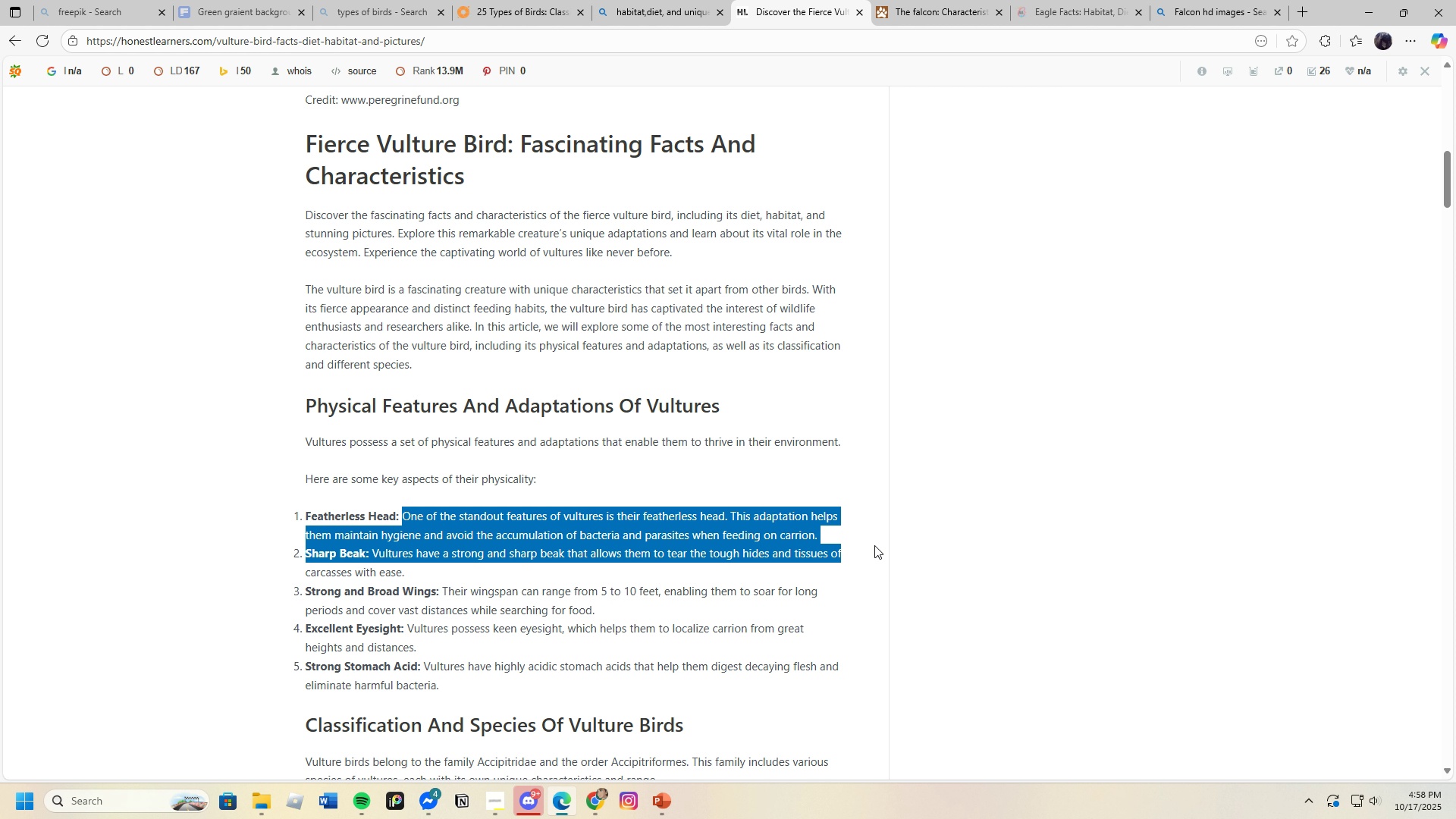 
wait(5.78)
 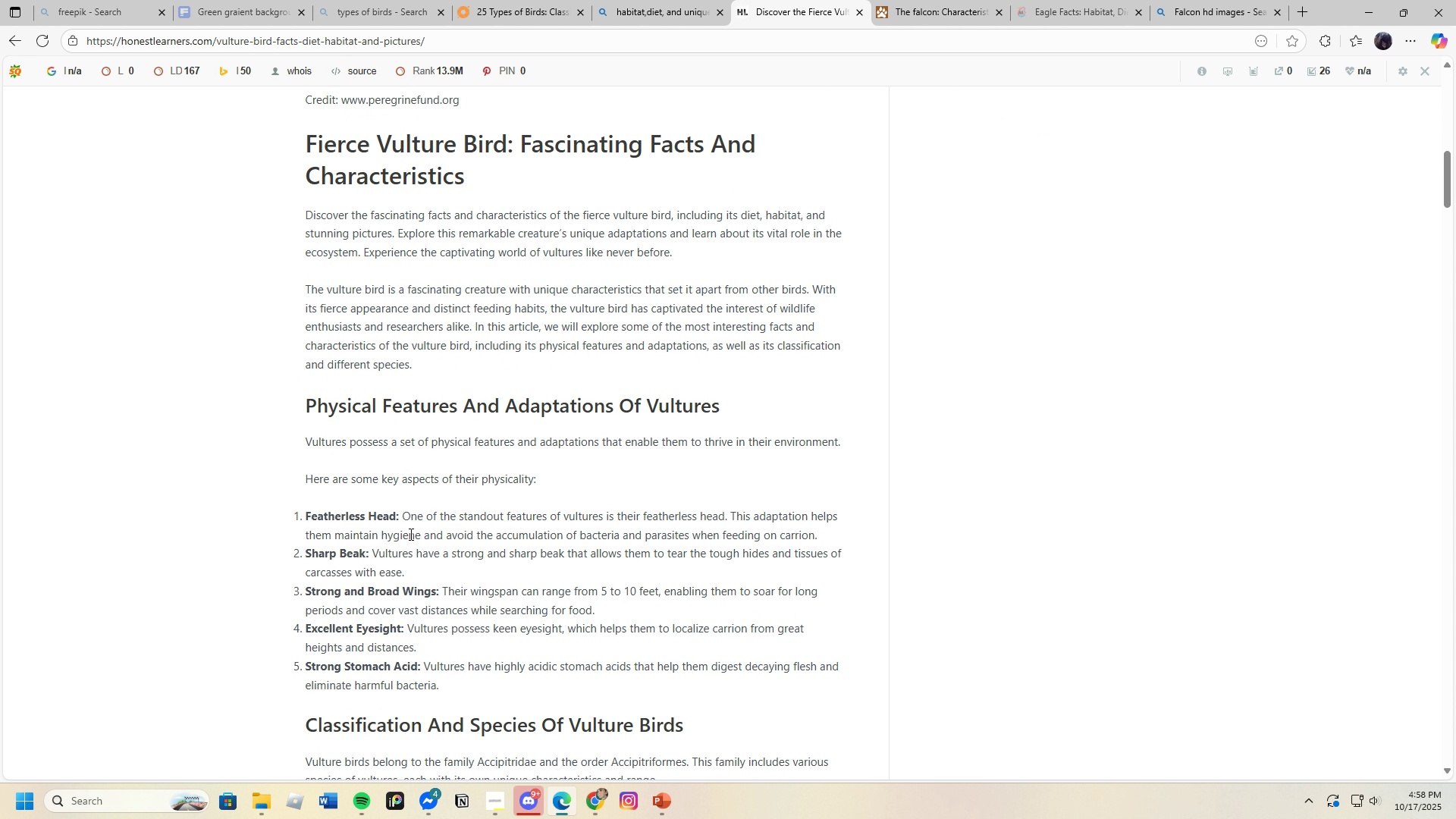 
left_click([902, 488])
 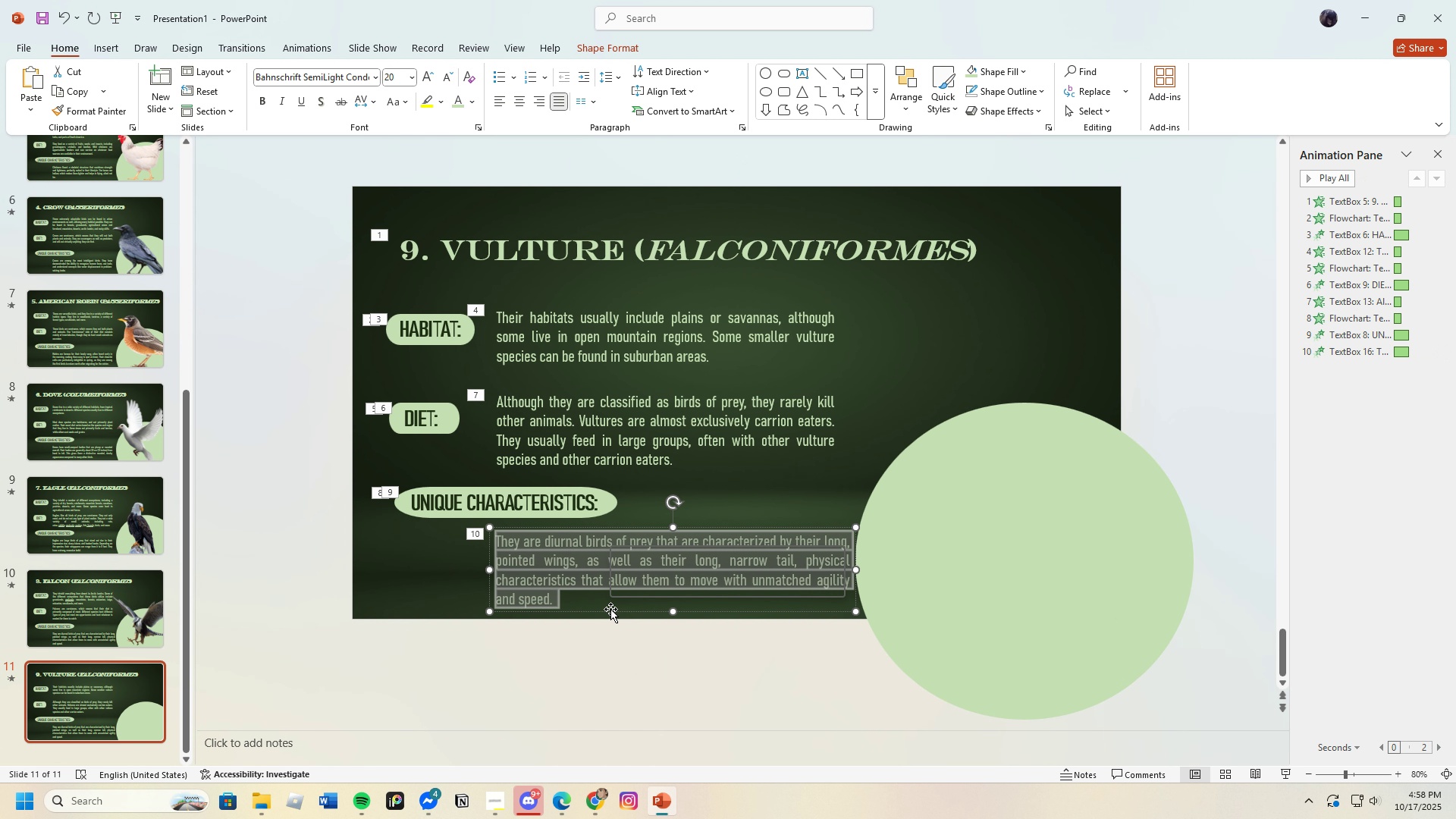 
key(Backspace)
 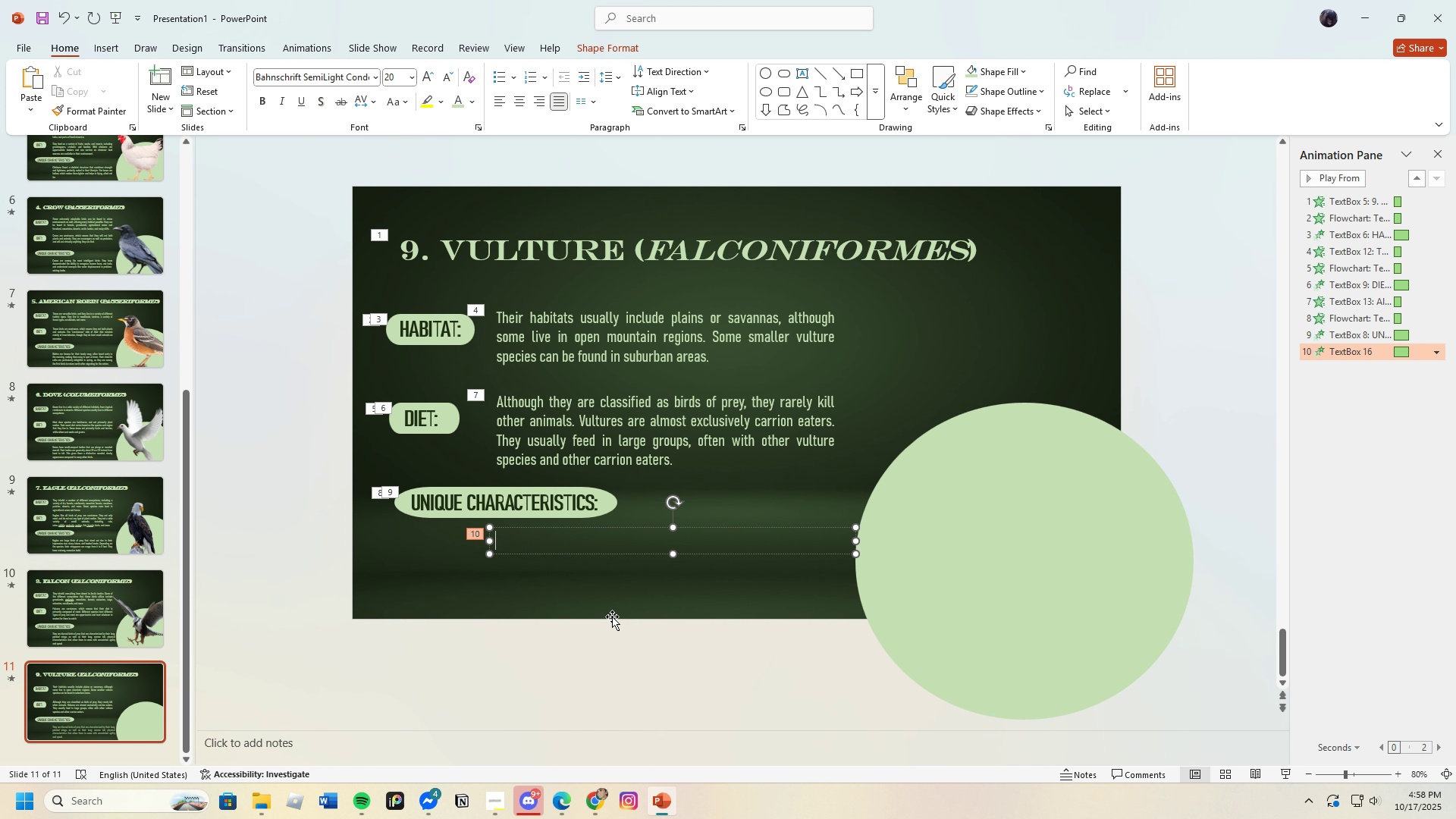 
key(Control+V)
 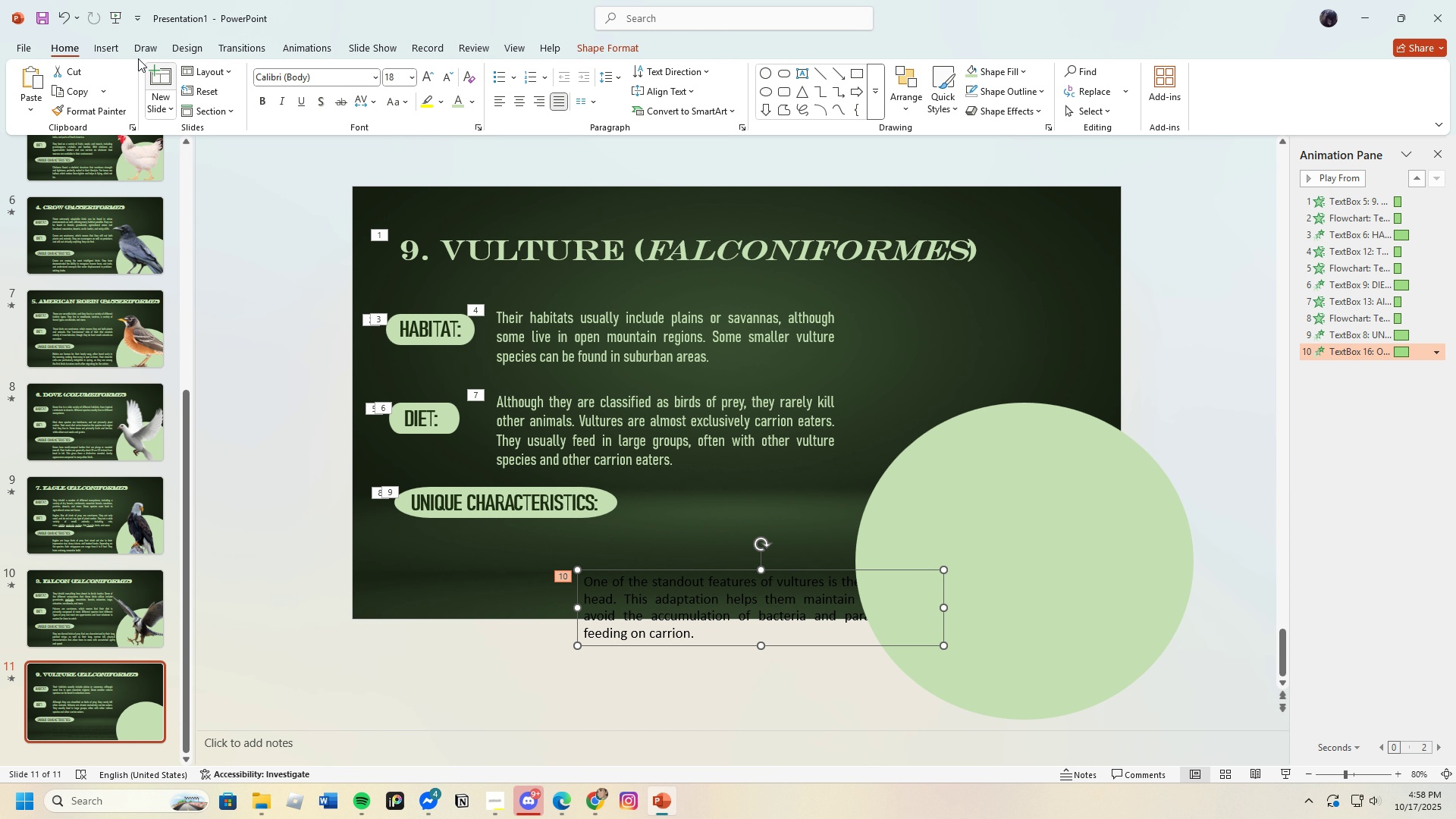 
left_click([66, 24])
 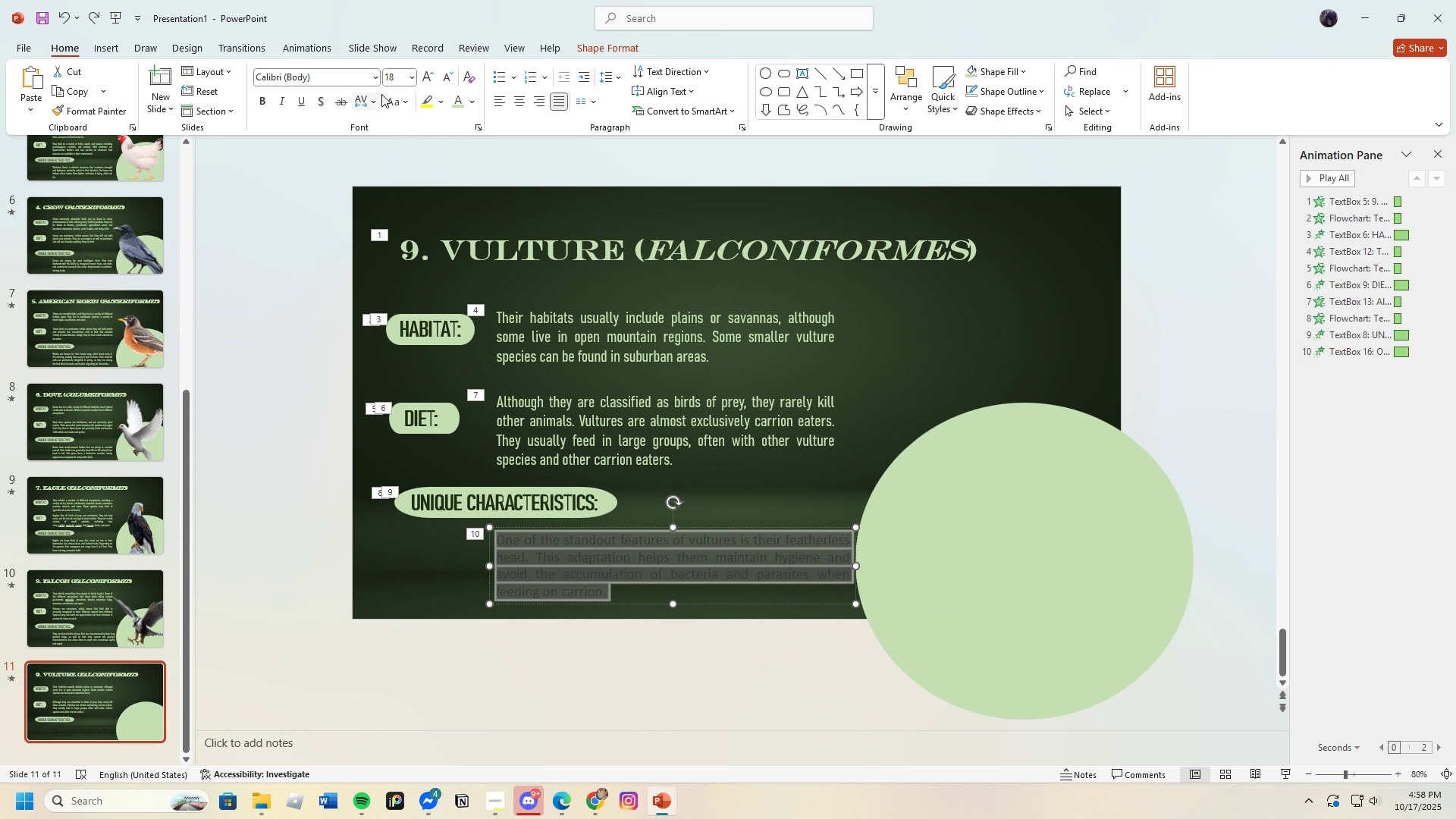 
left_click([455, 104])
 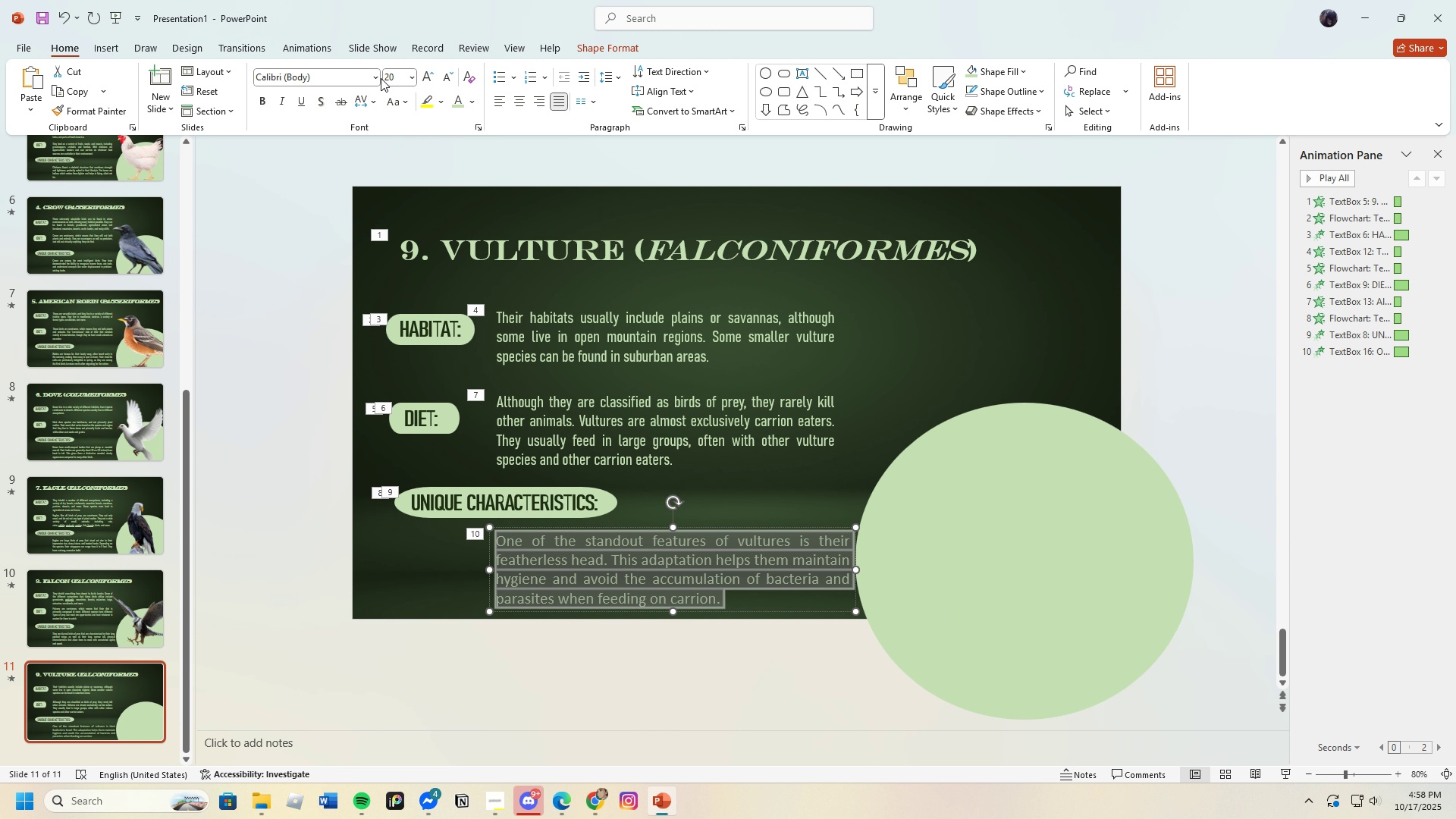 
left_click([378, 78])
 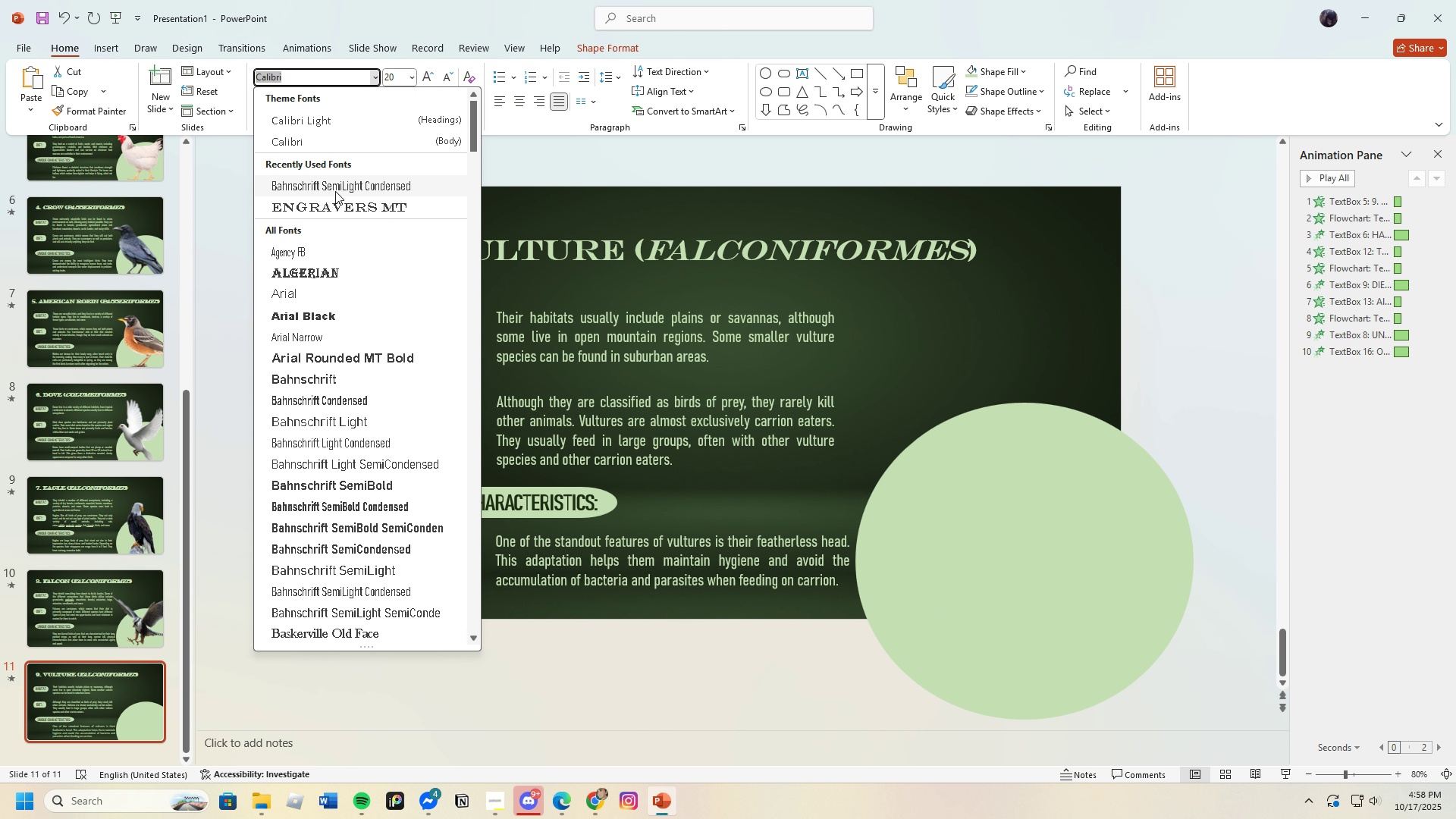 
left_click([335, 191])
 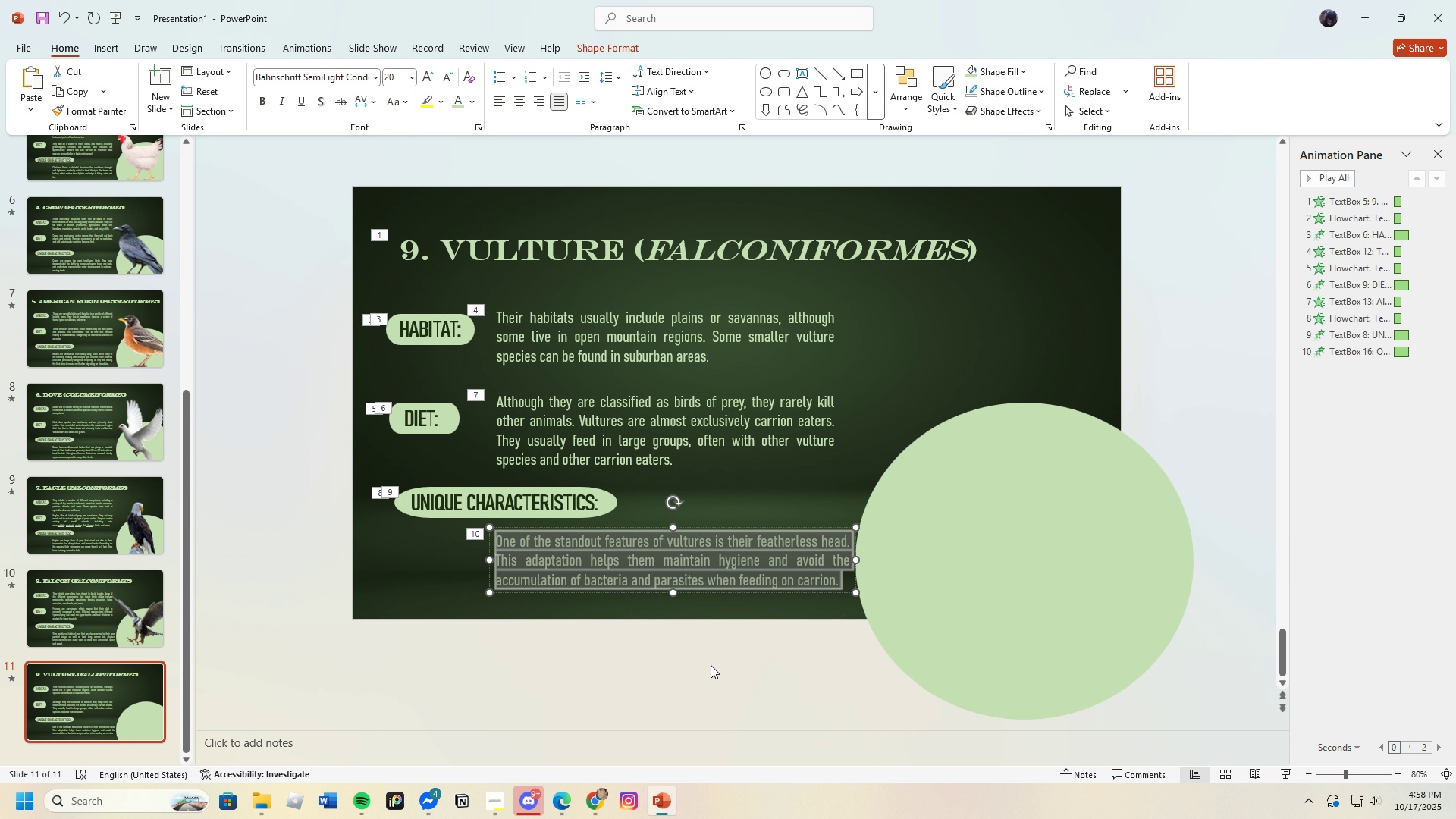 
left_click([711, 665])
 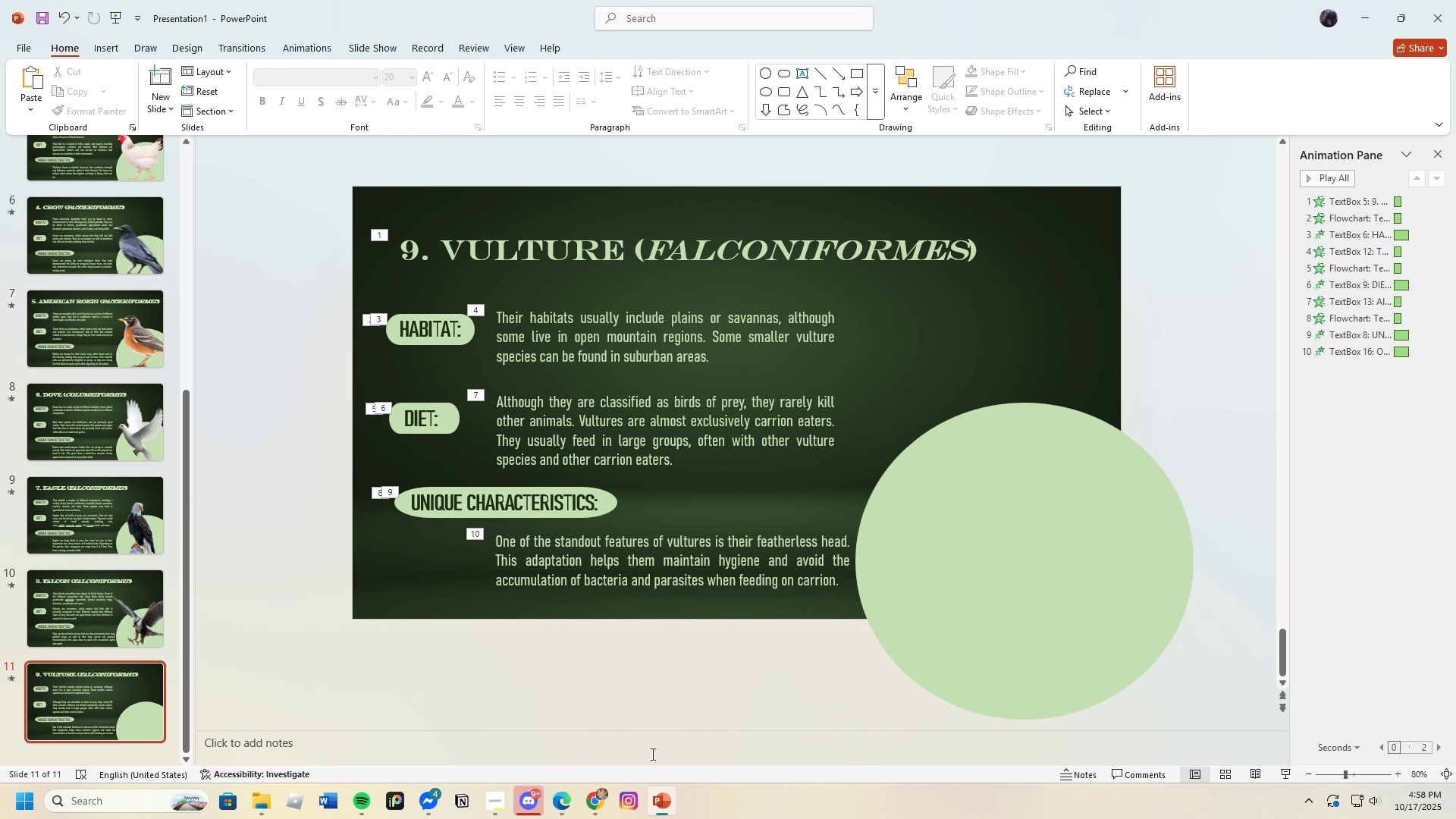 
left_click([555, 814])
 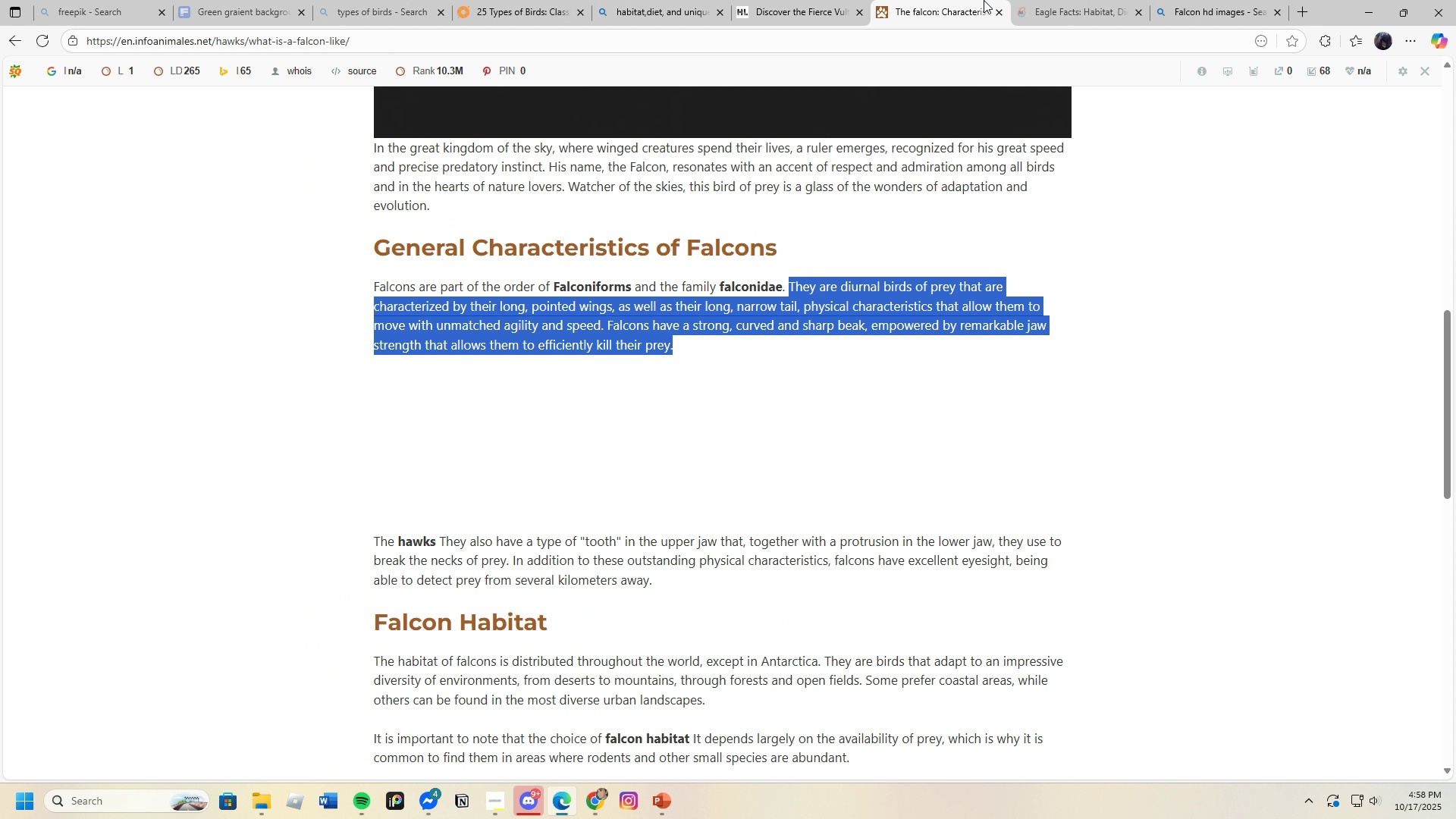 
double_click([1064, 0])
 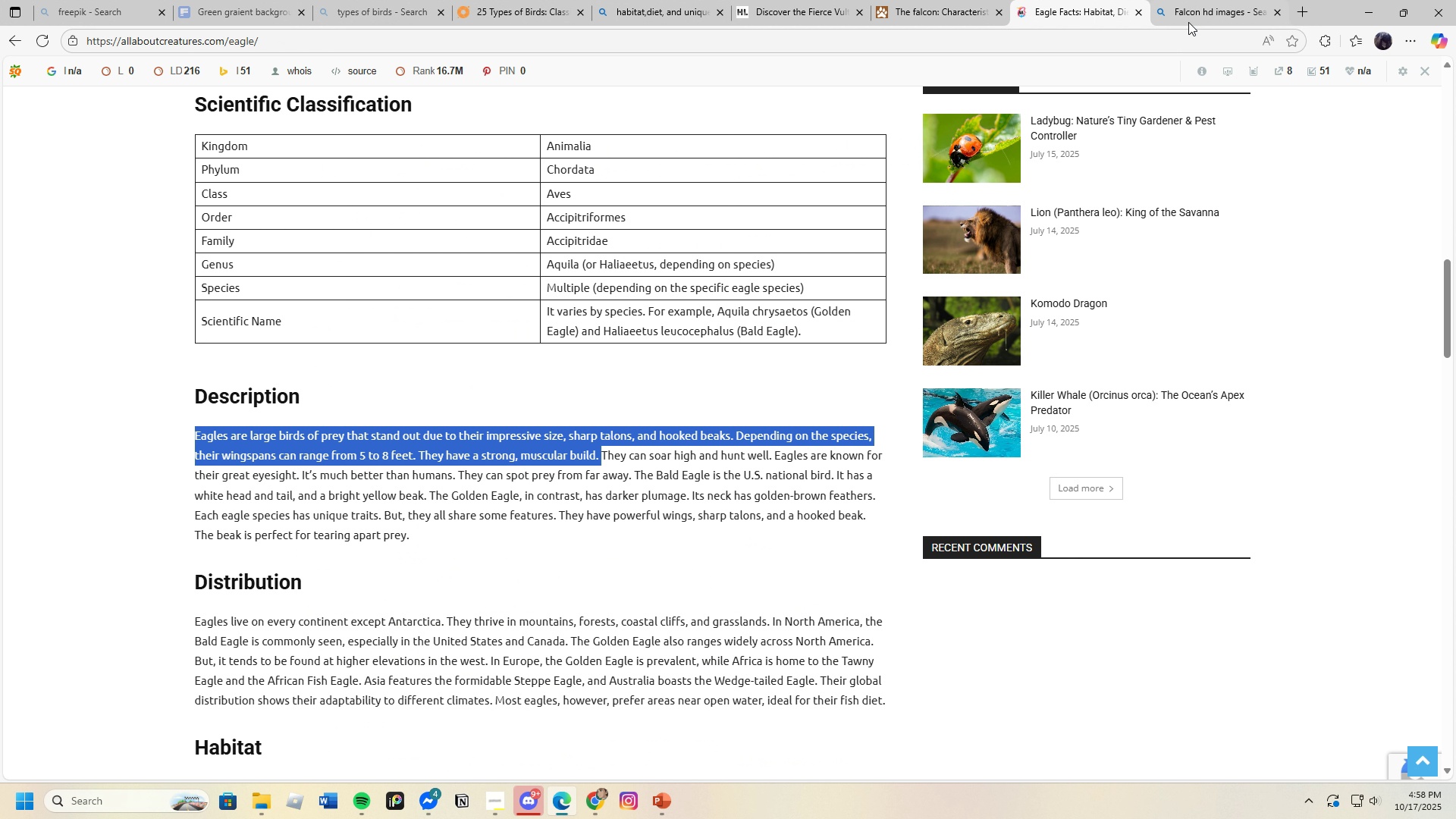 
left_click([1188, 22])
 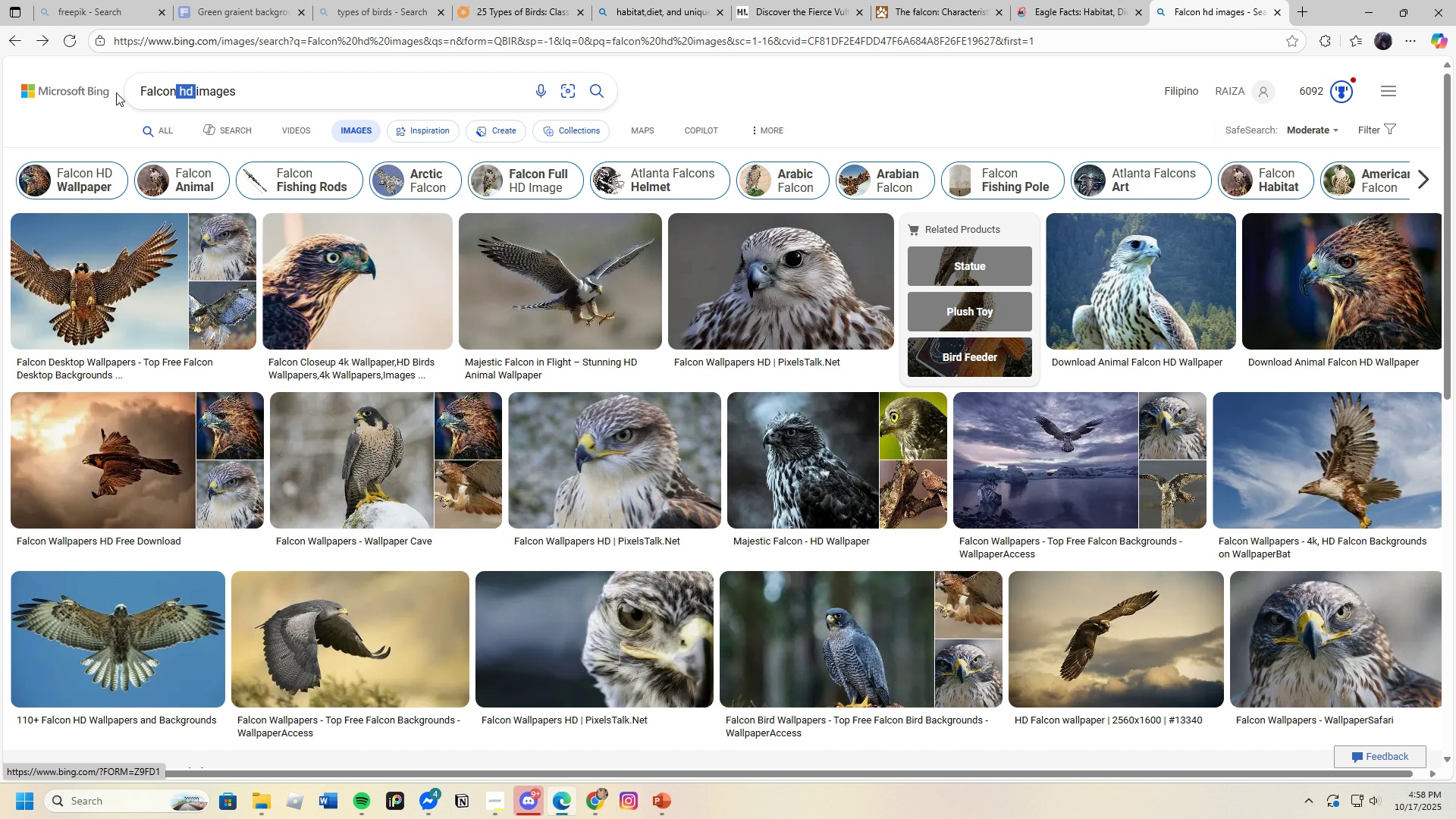 
left_click([296, 108])
 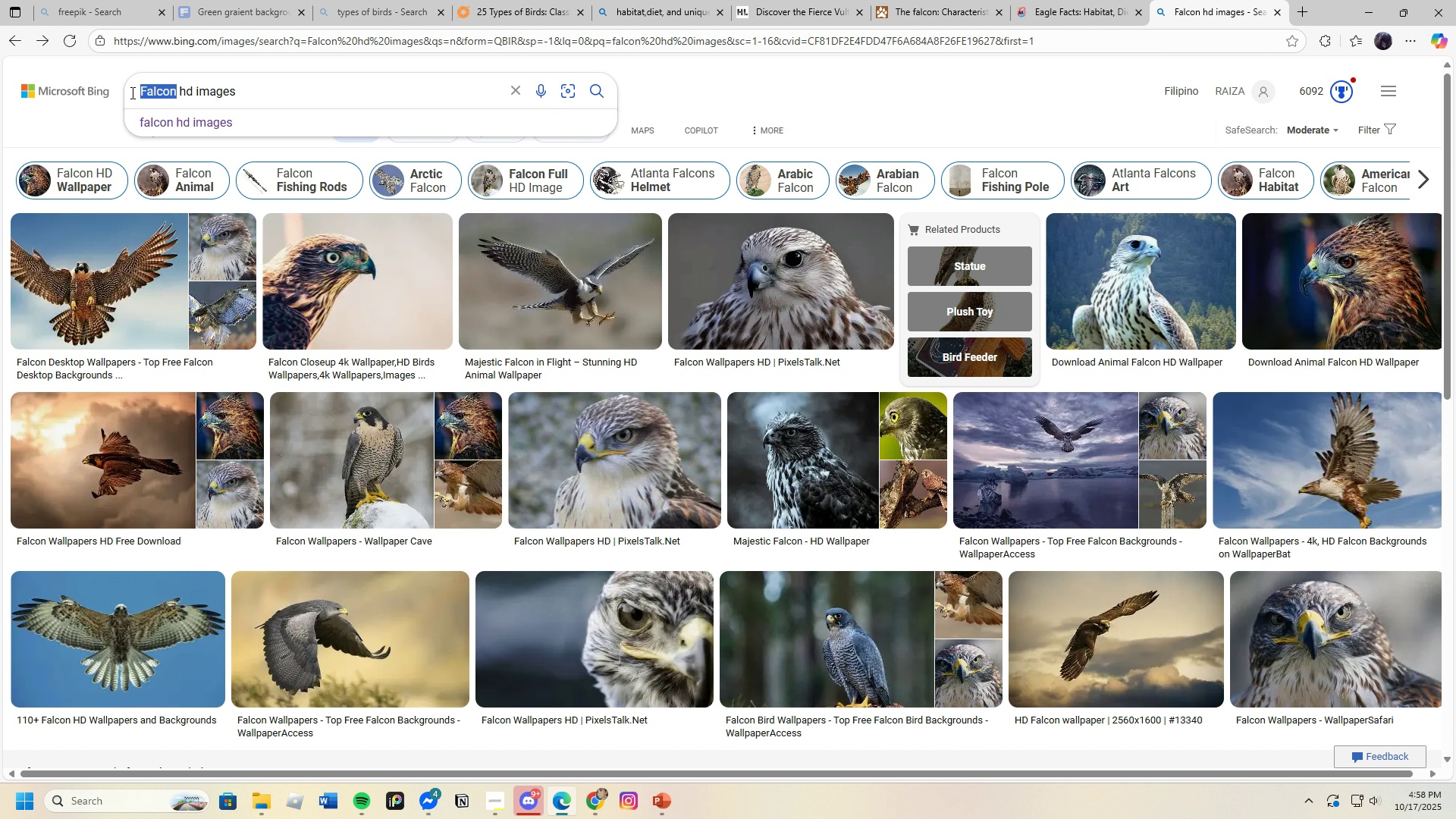 
key(Backspace)
type(Vulture)
 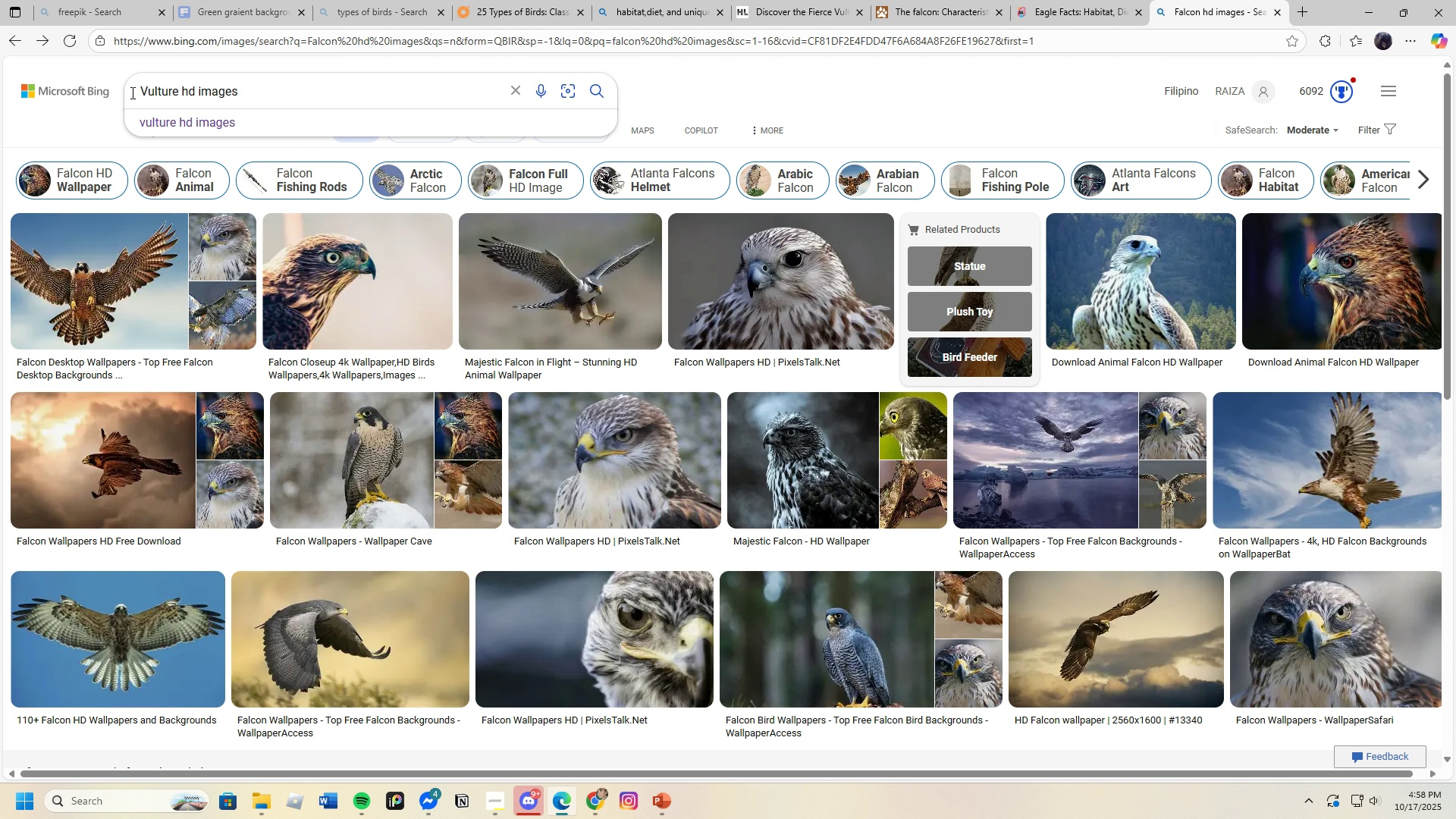 
key(Enter)
 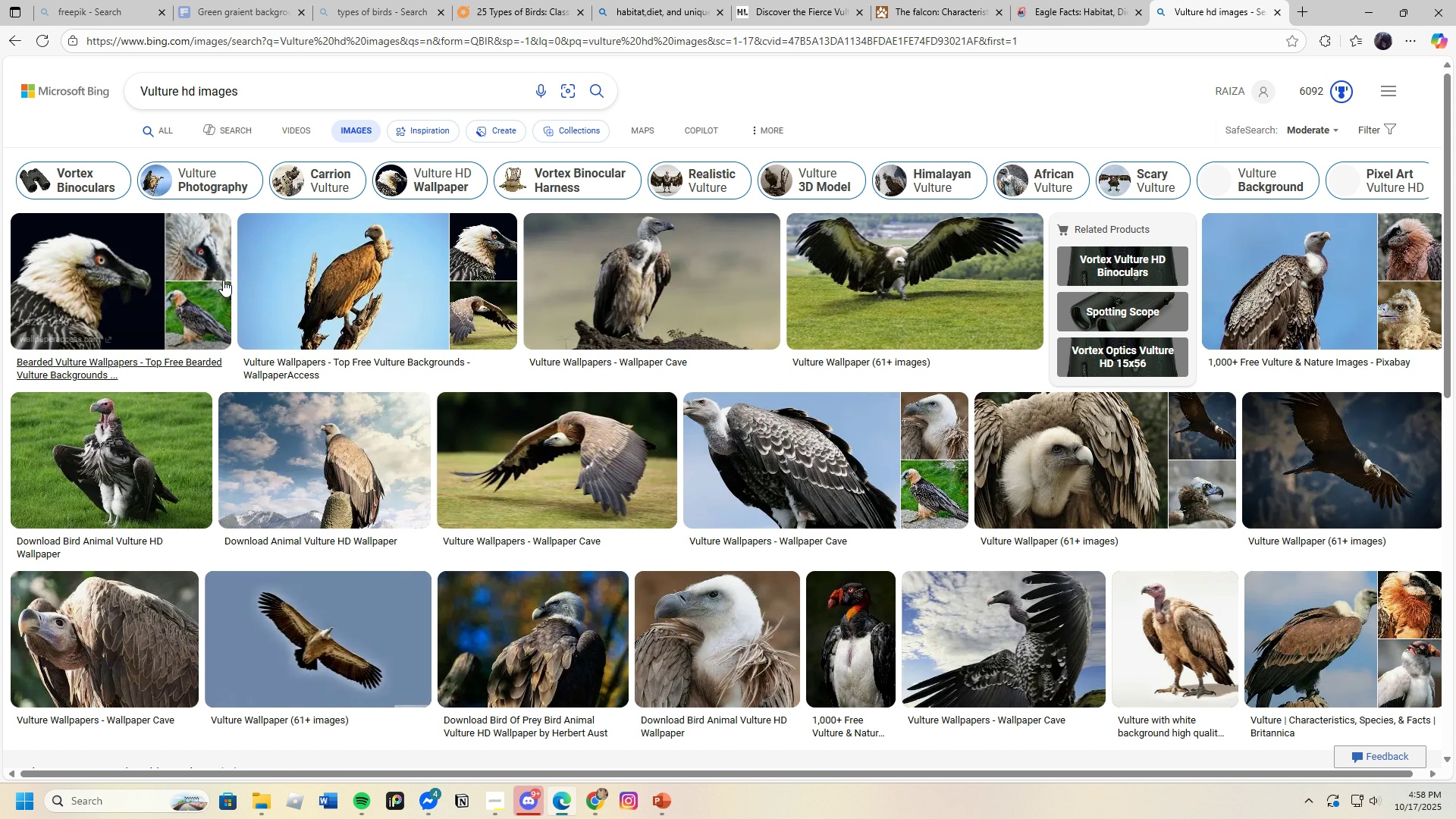 
mouse_move([473, 422])
 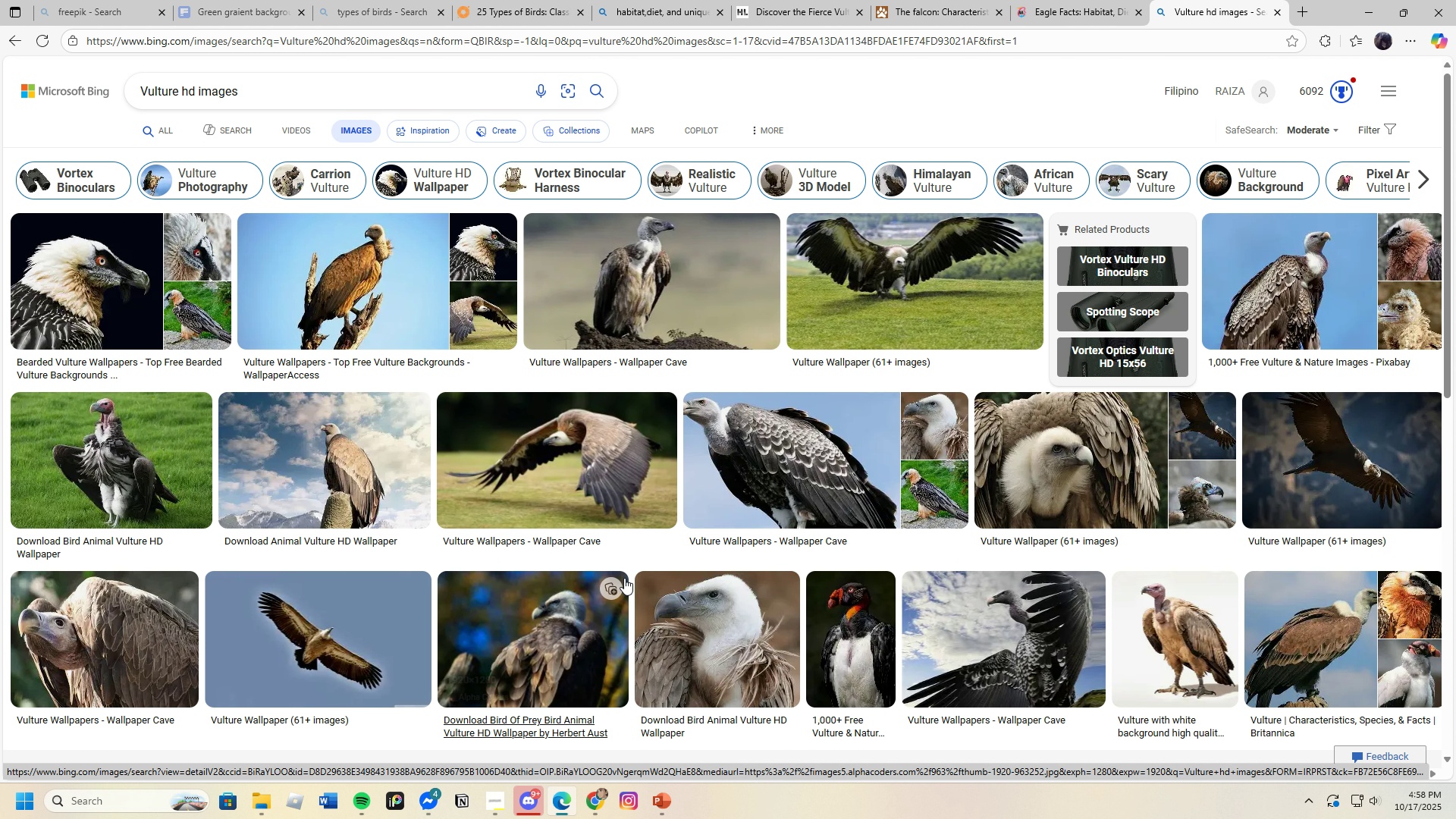 
mouse_move([598, 614])
 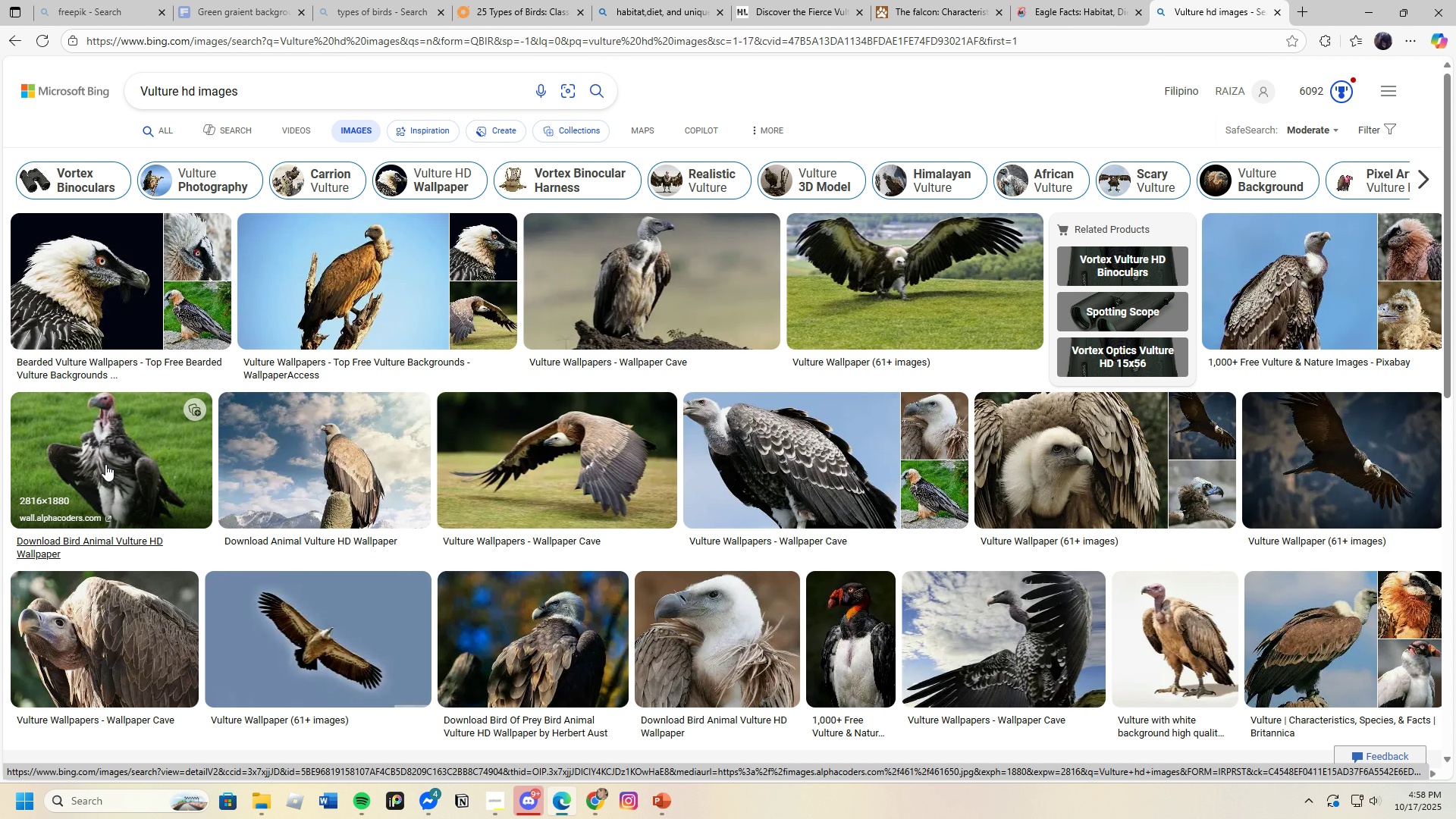 
left_click([105, 464])
 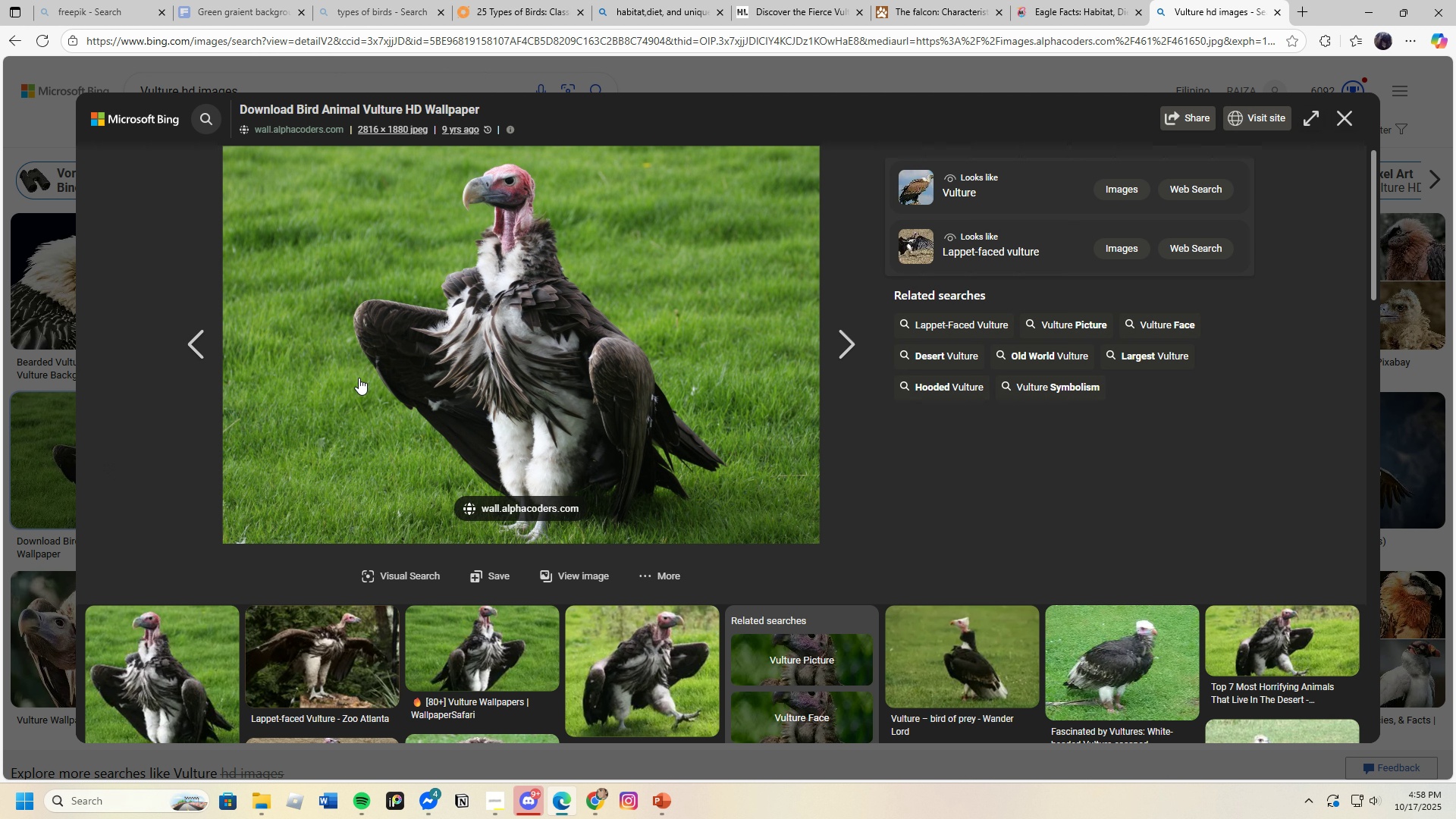 
right_click([445, 331])
 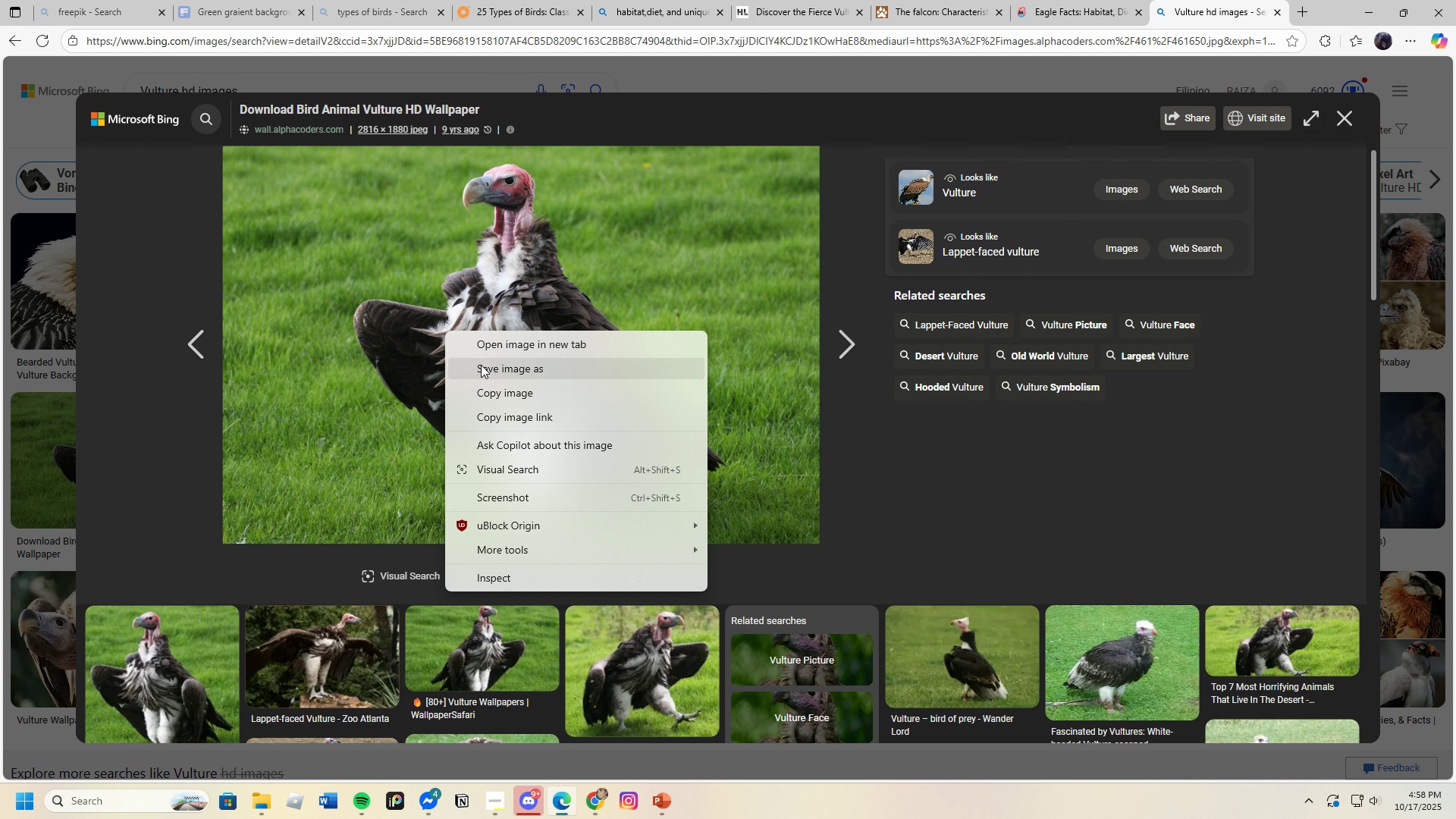 
left_click([481, 365])
 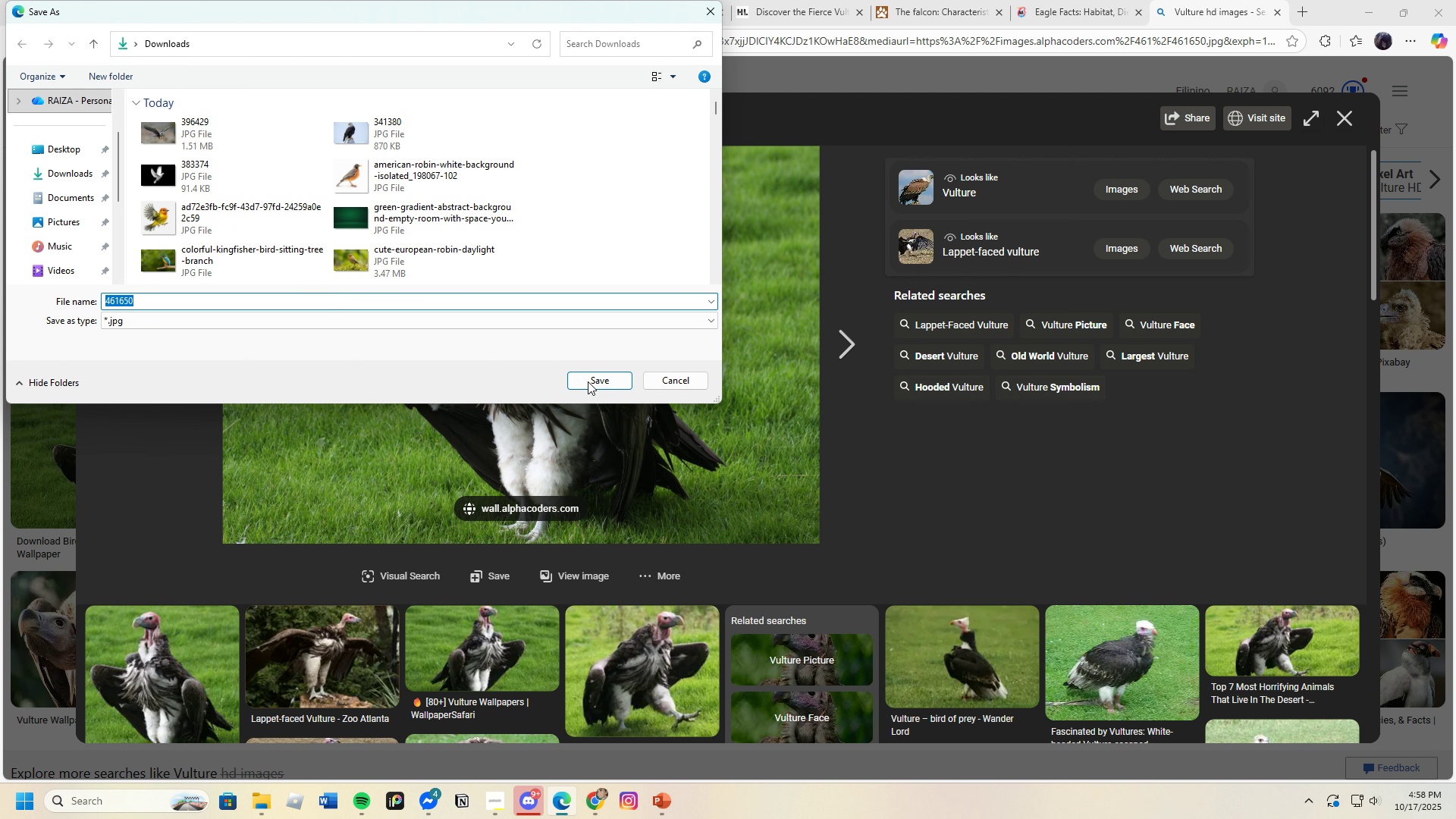 
left_click([592, 382])
 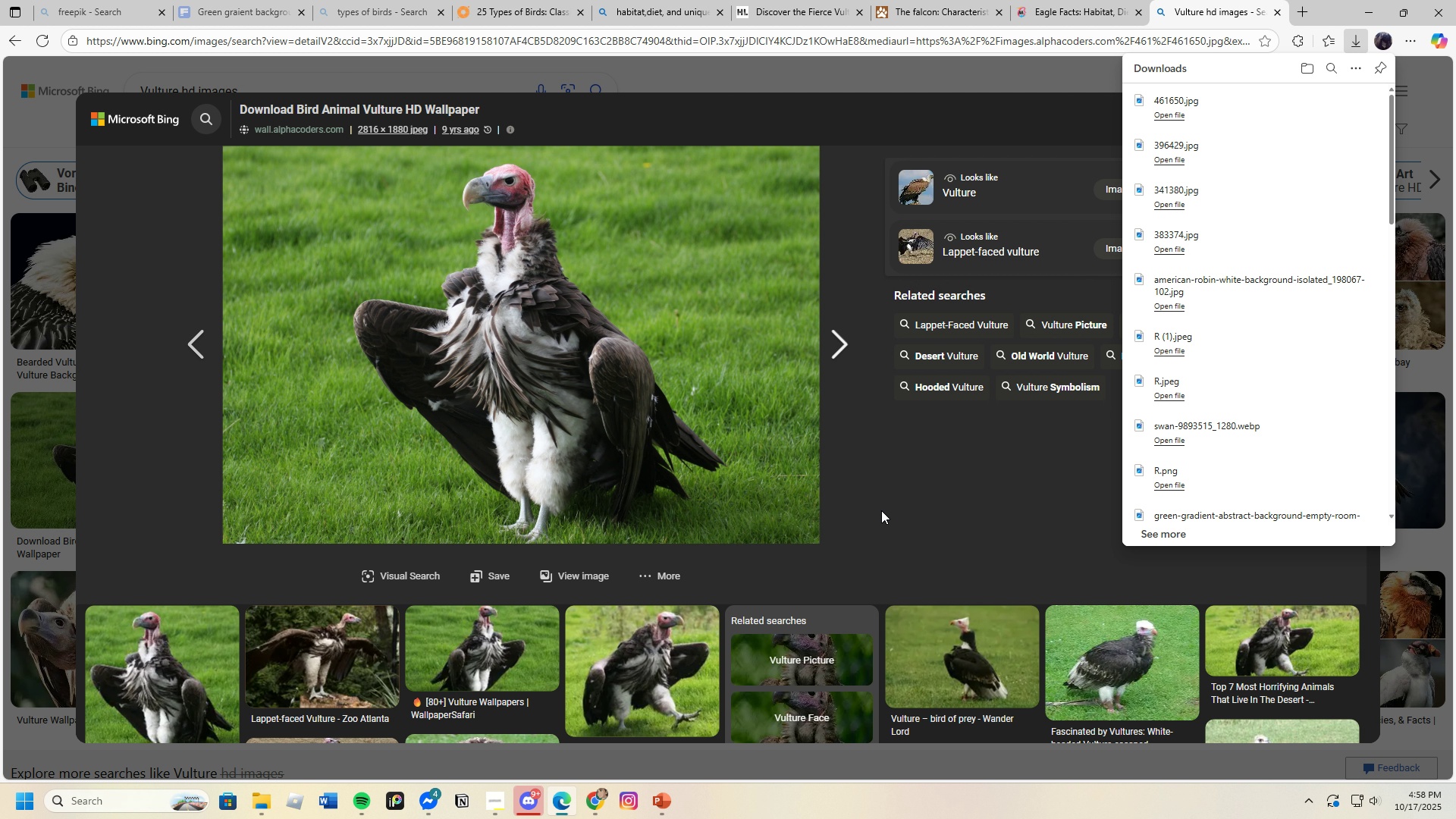 
left_click([889, 510])
 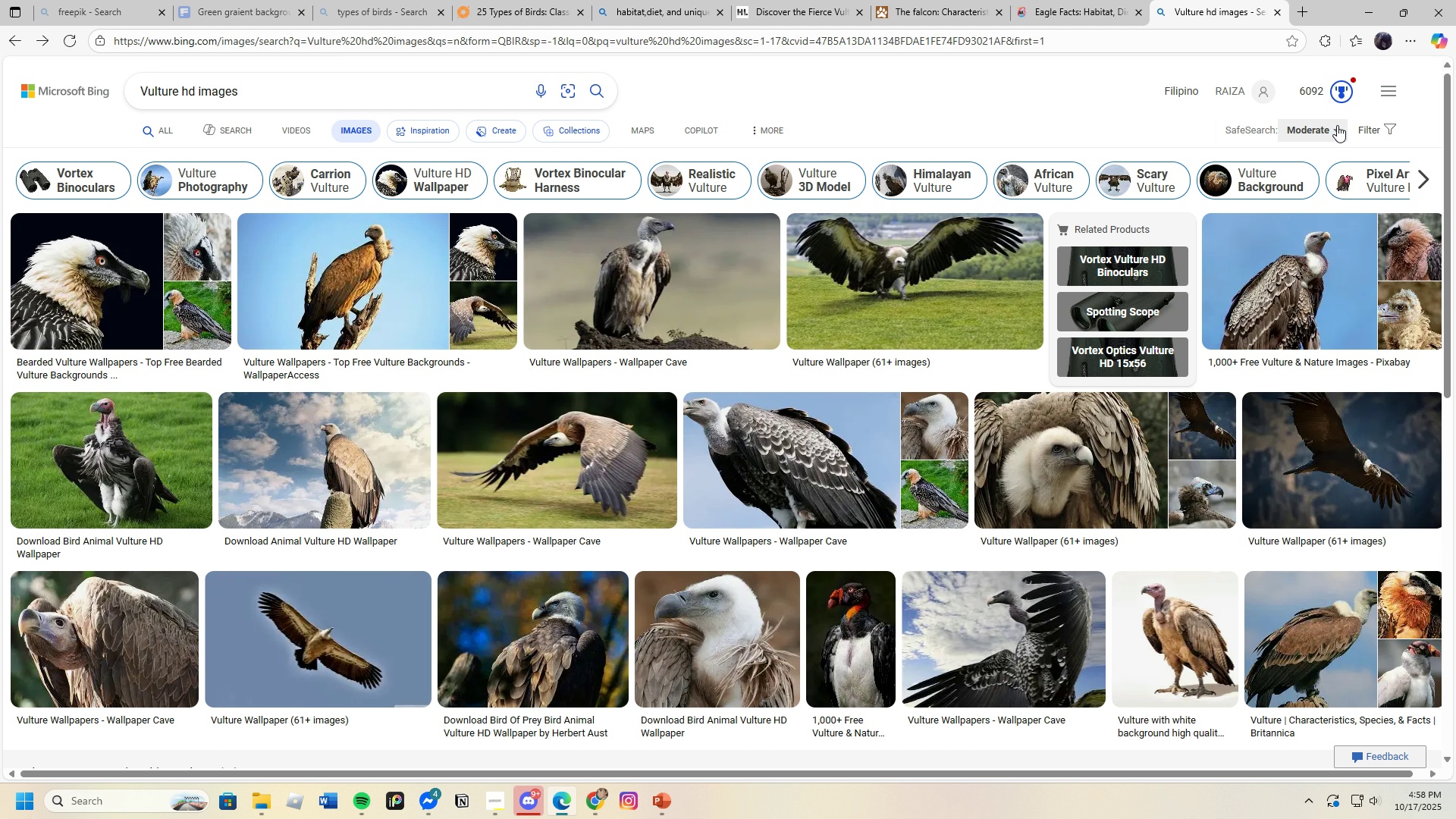 
left_click([1340, 121])
 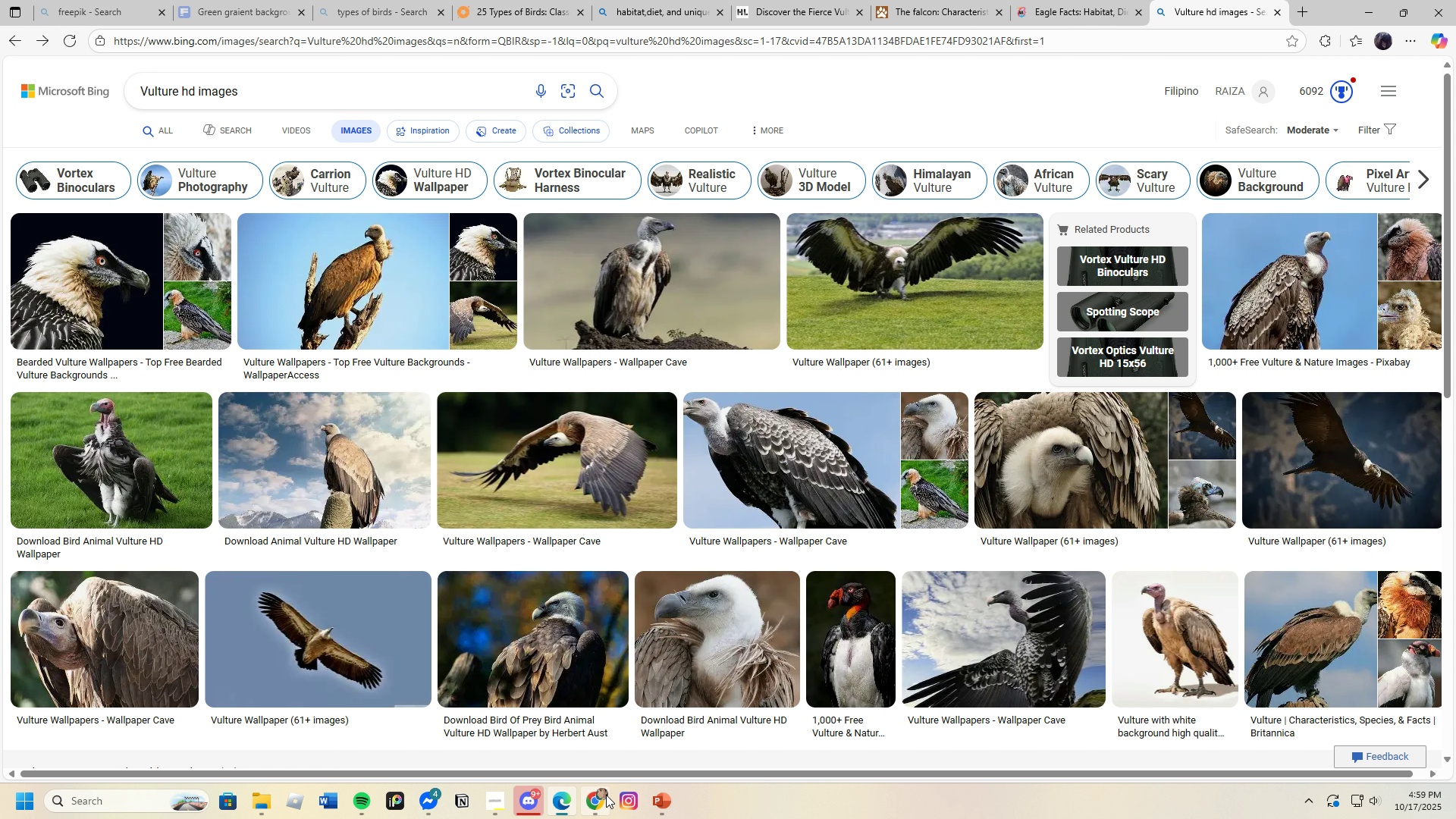 
left_click([592, 798])
 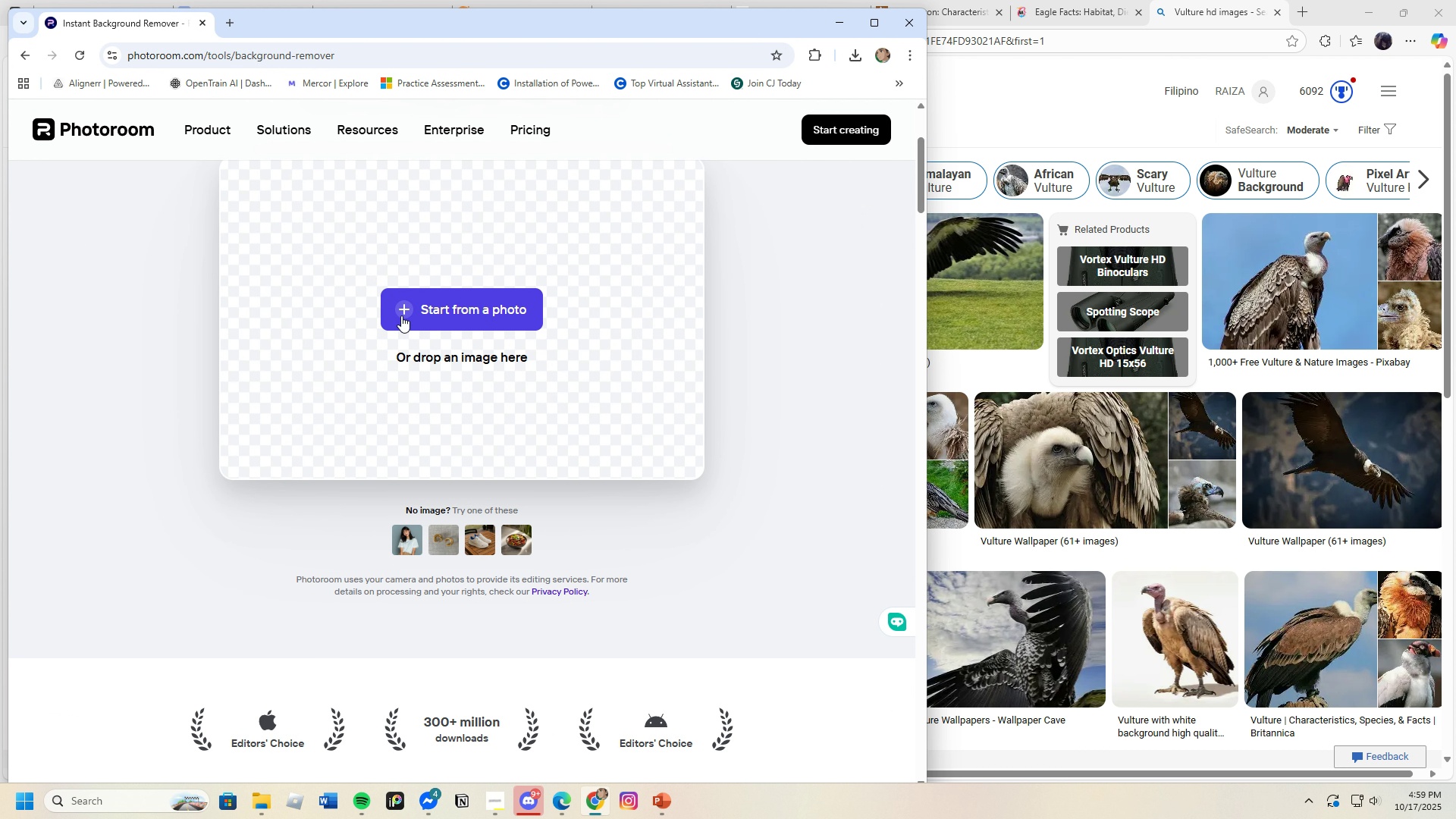 
left_click([401, 315])
 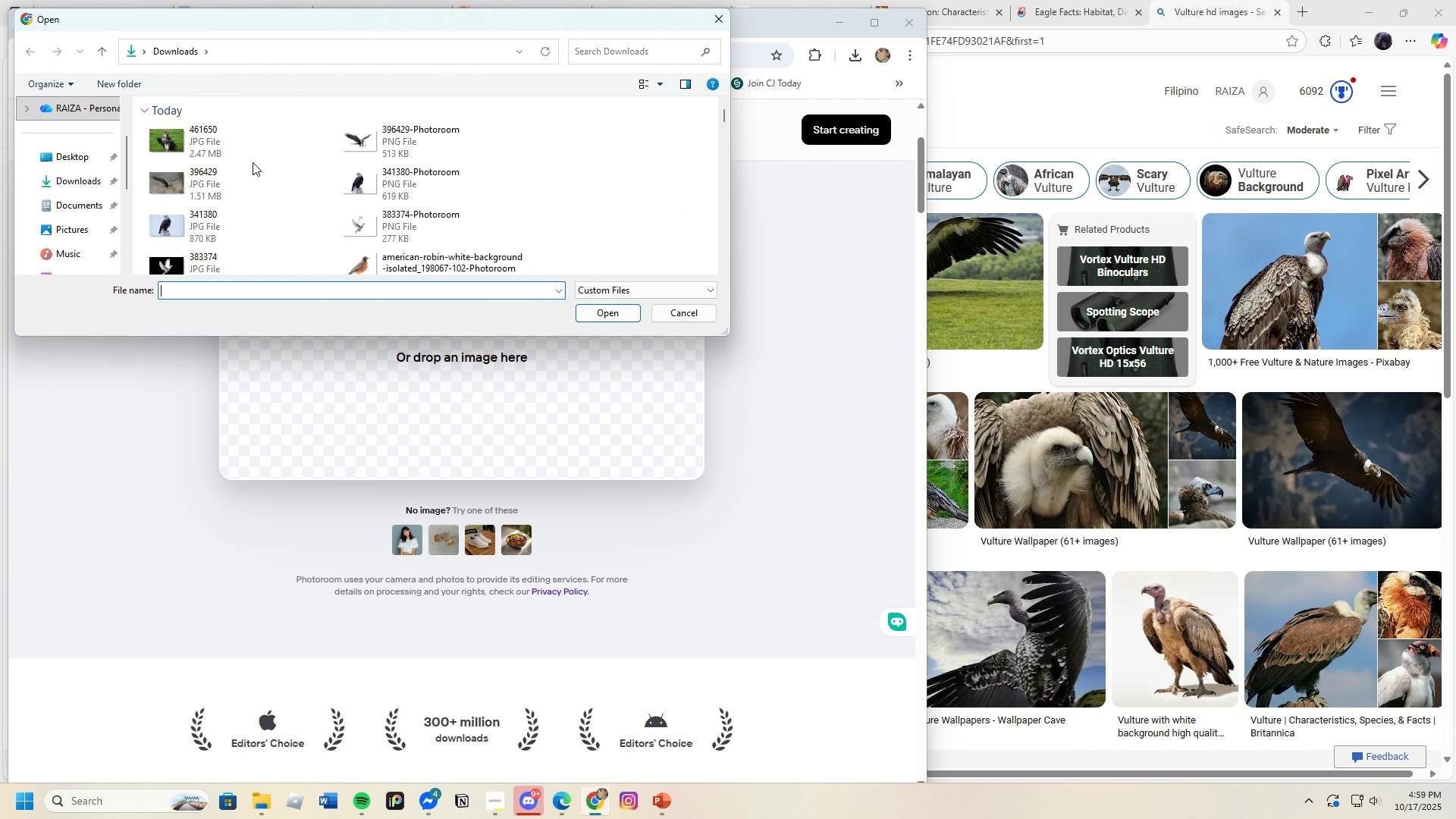 
left_click([243, 148])
 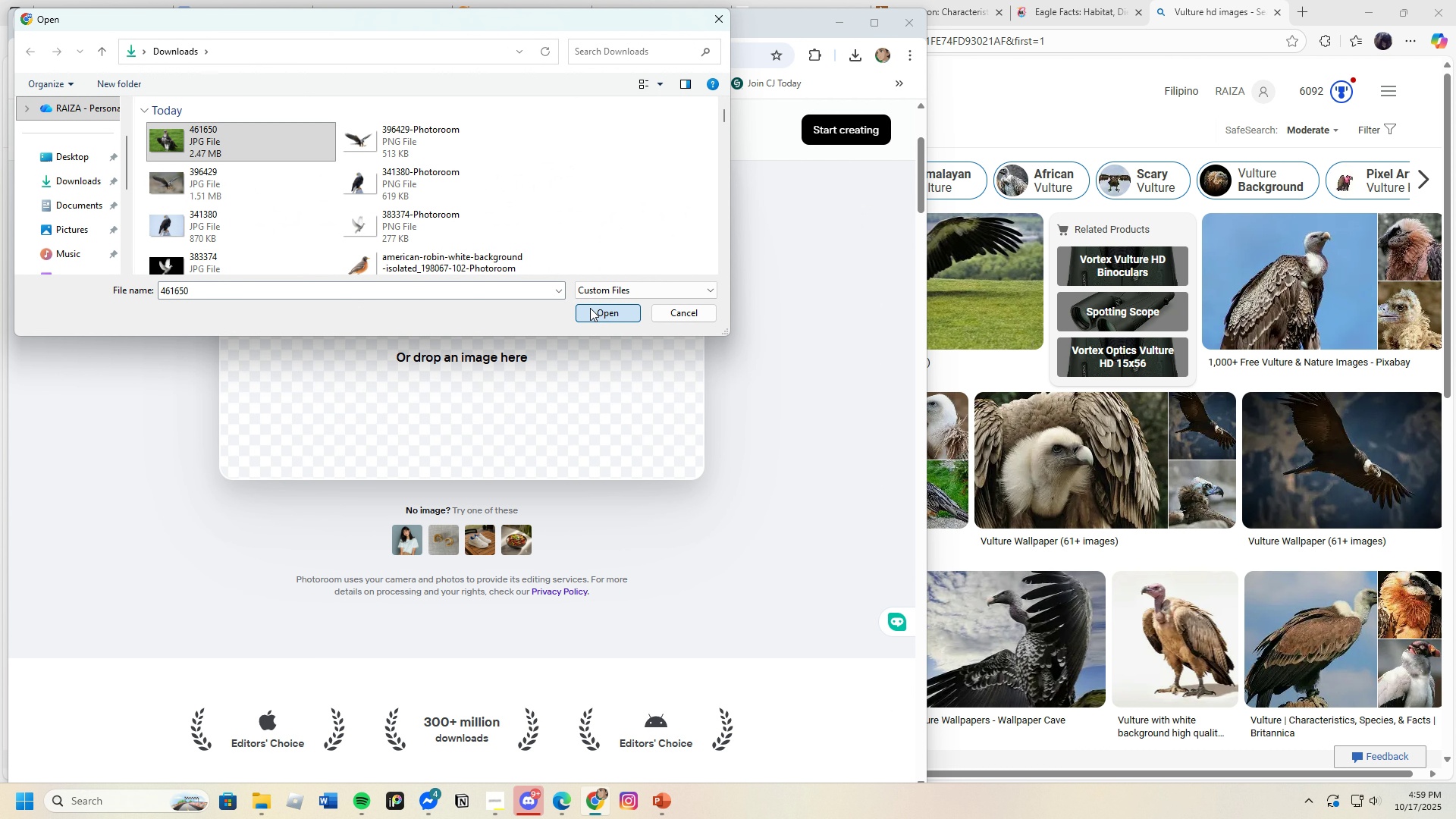 
left_click([590, 308])
 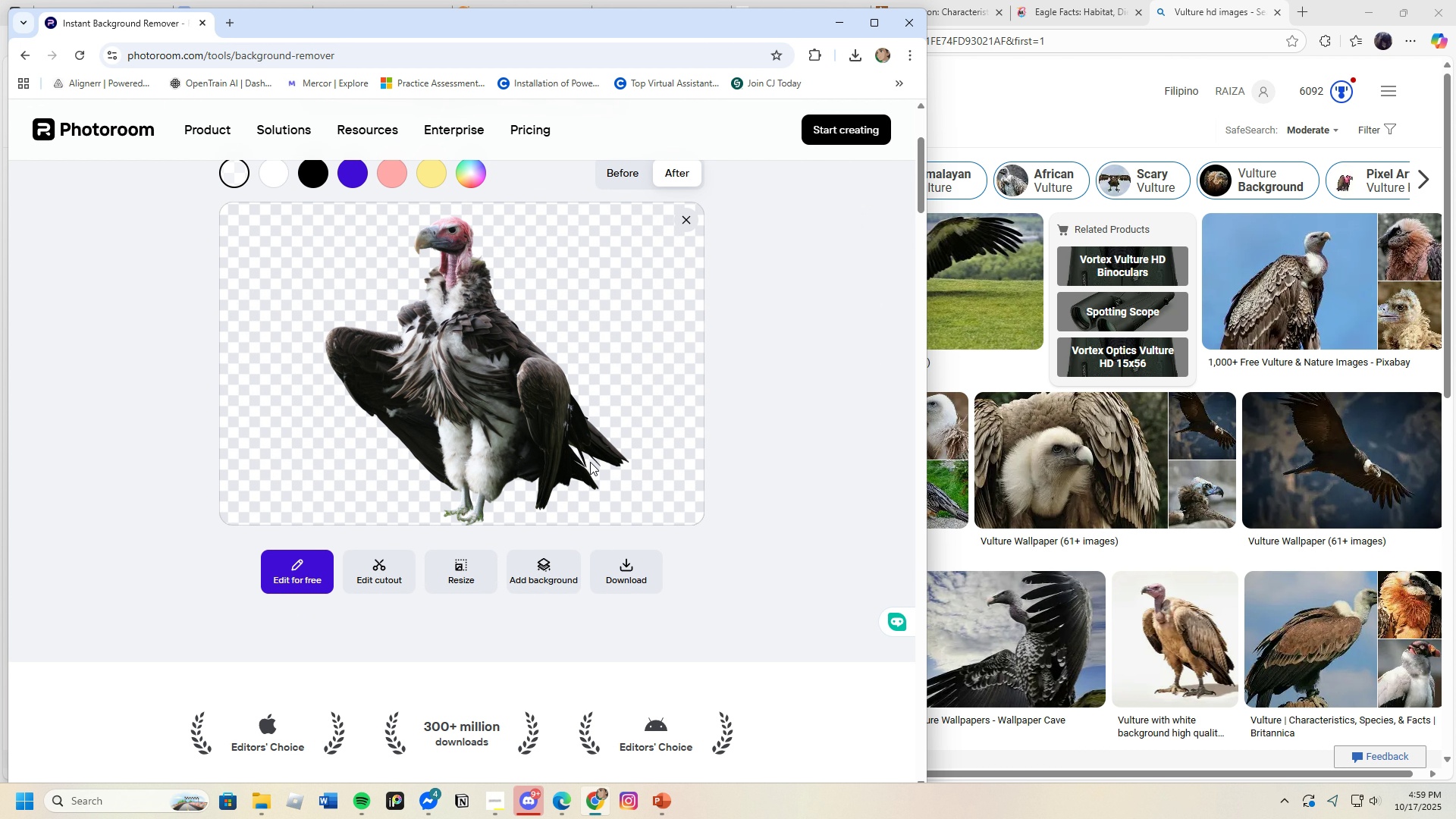 
left_click([641, 564])
 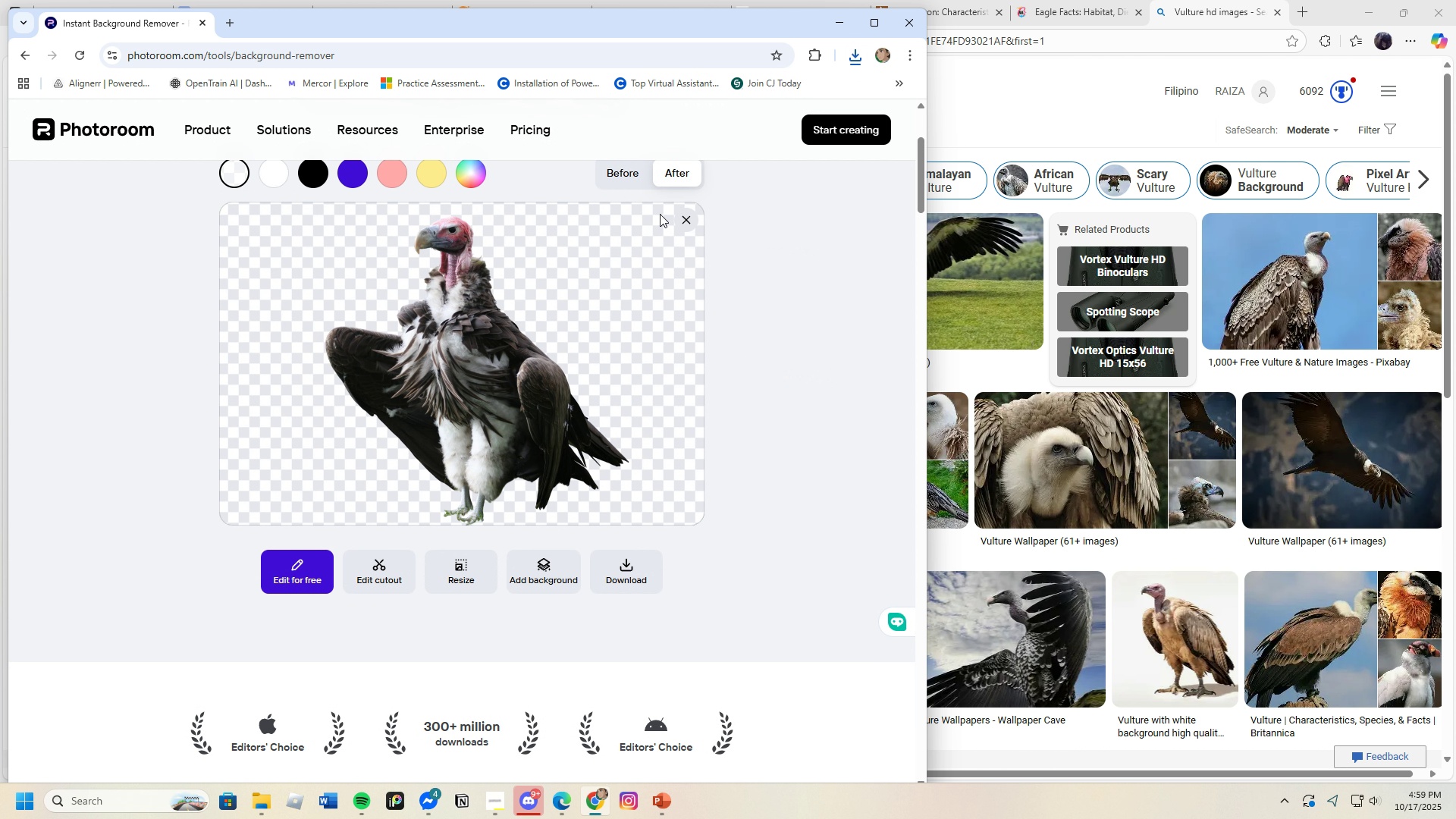 
left_click([78, 58])
 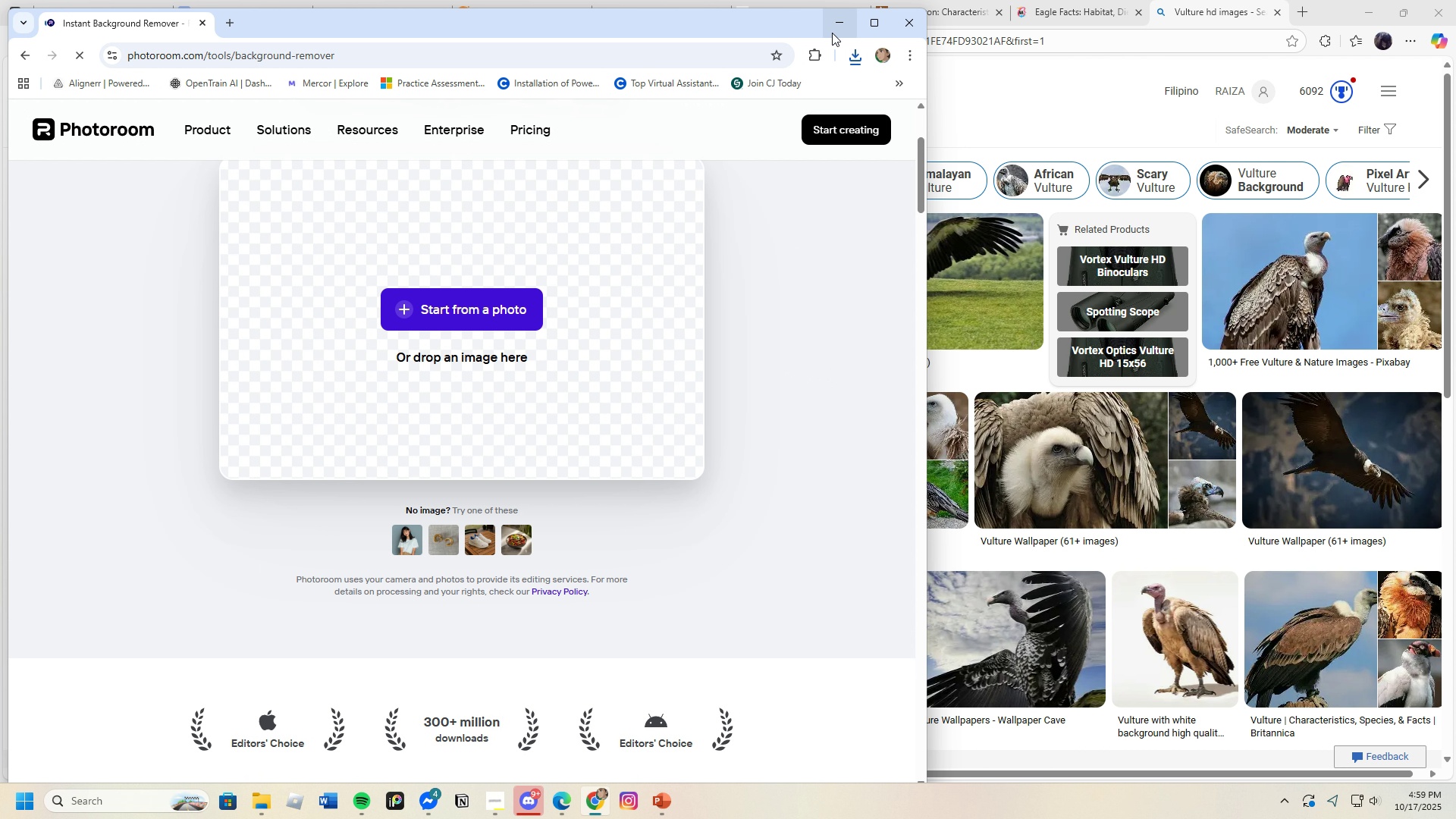 
left_click([838, 27])
 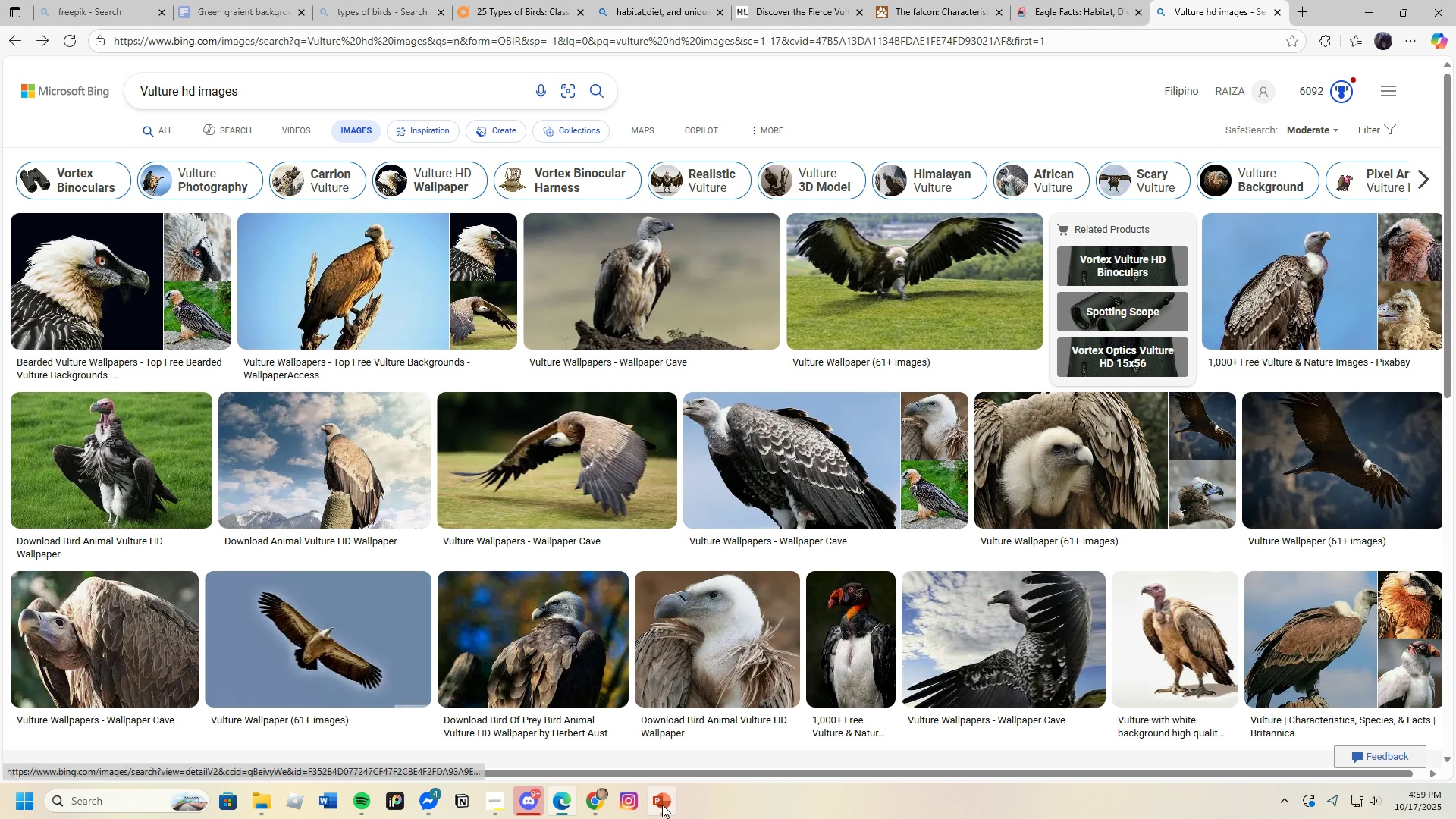 
left_click([662, 806])
 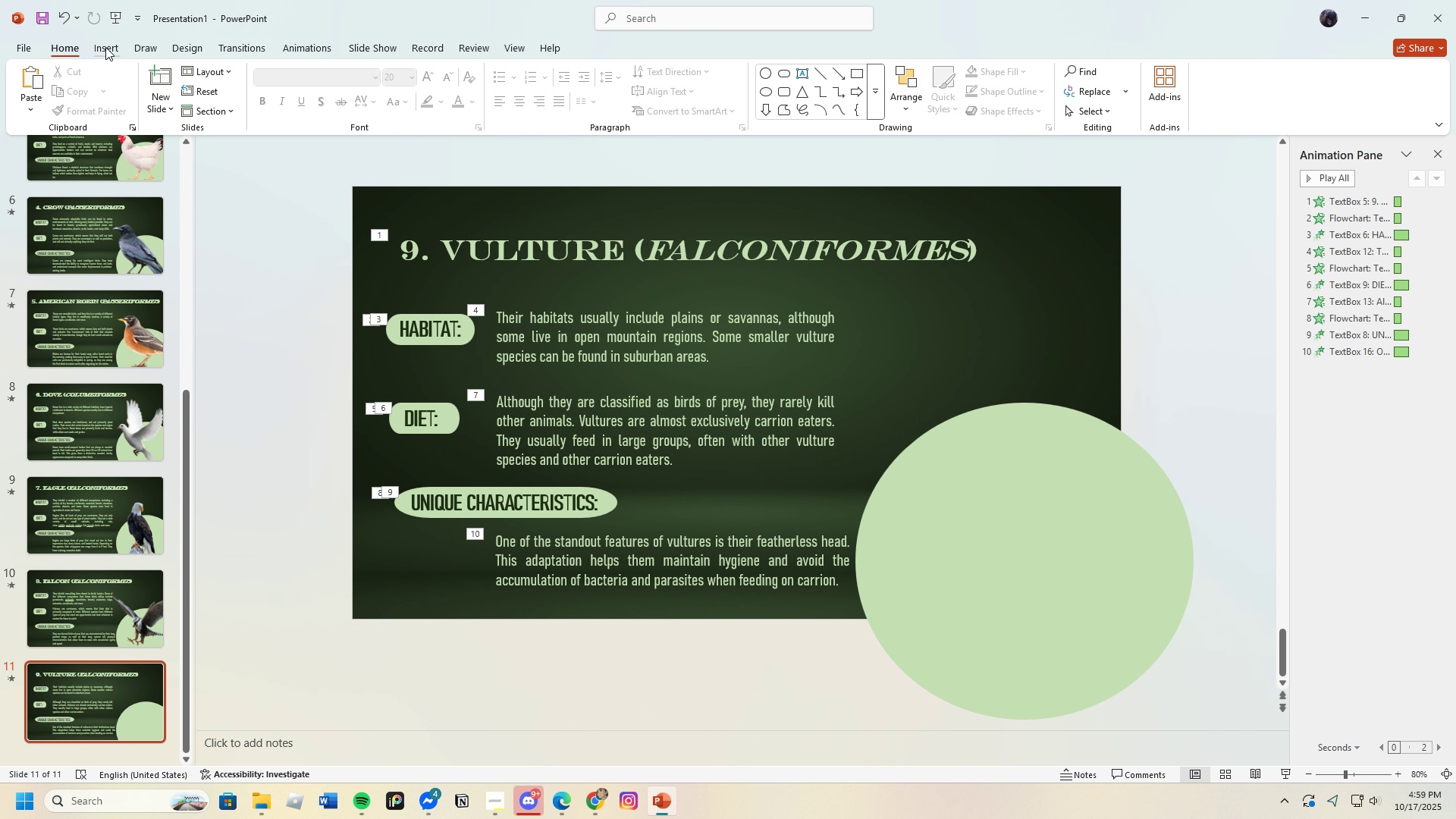 
left_click([103, 37])
 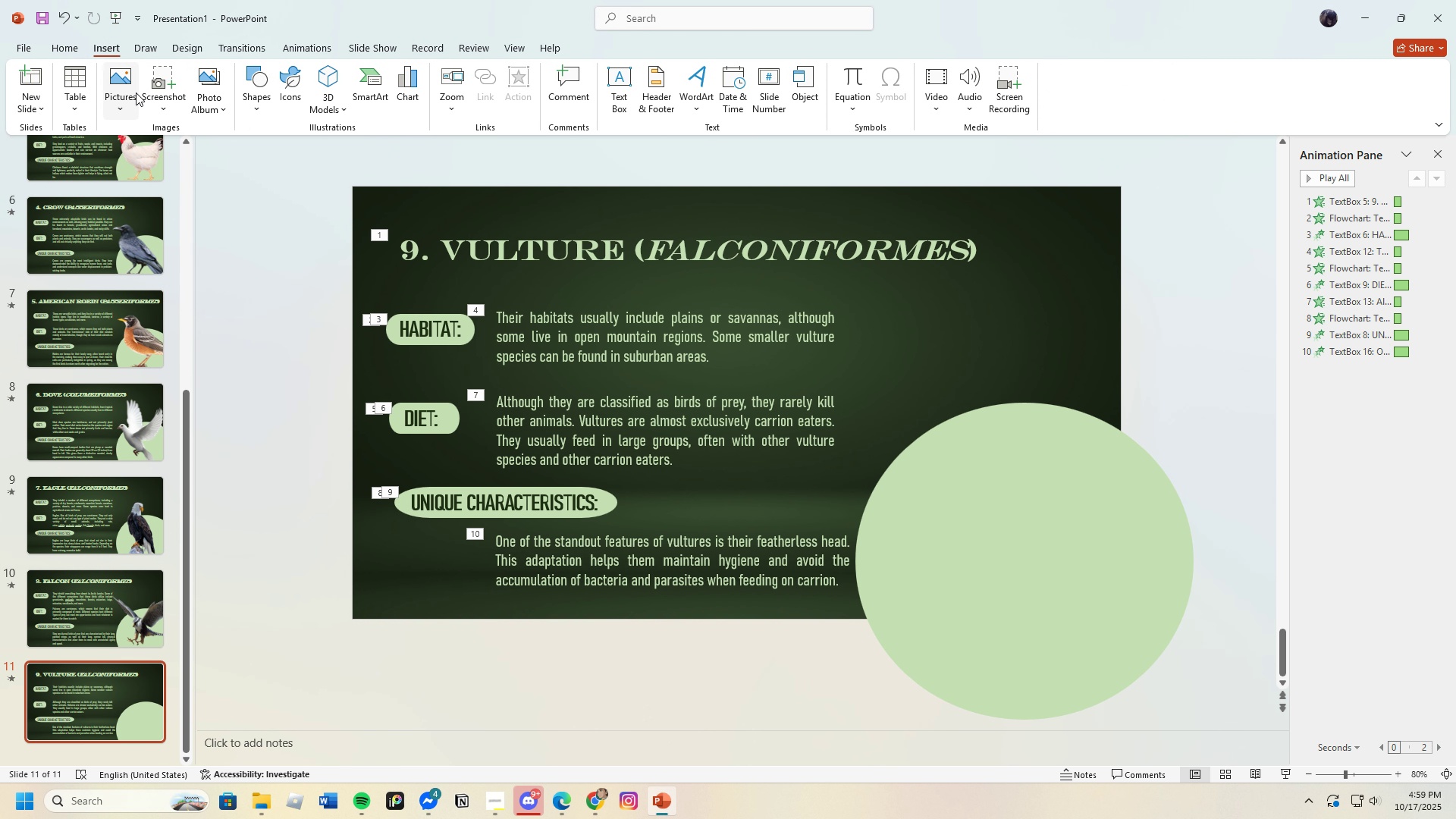 
left_click([136, 93])
 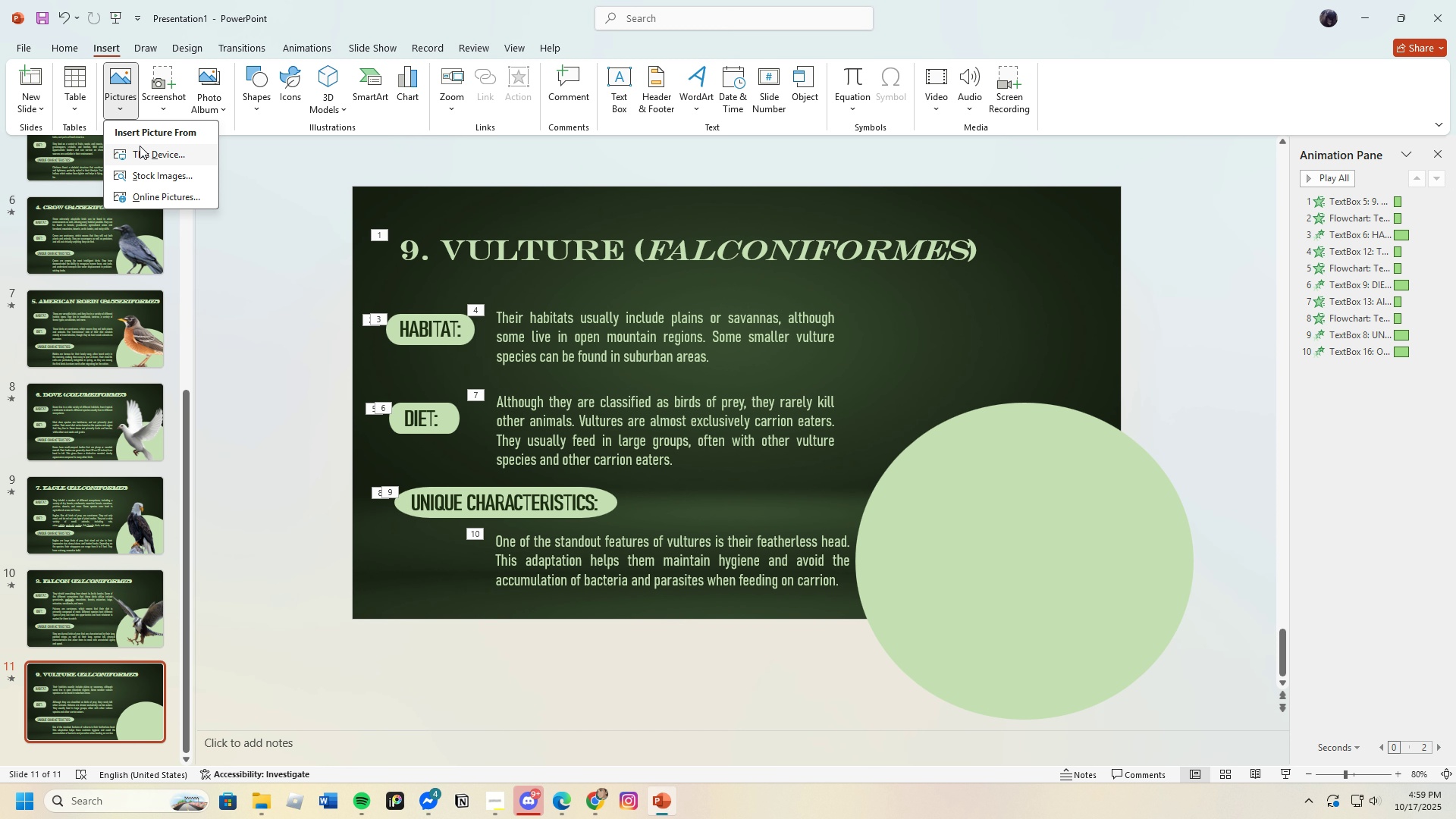 
left_click([140, 146])
 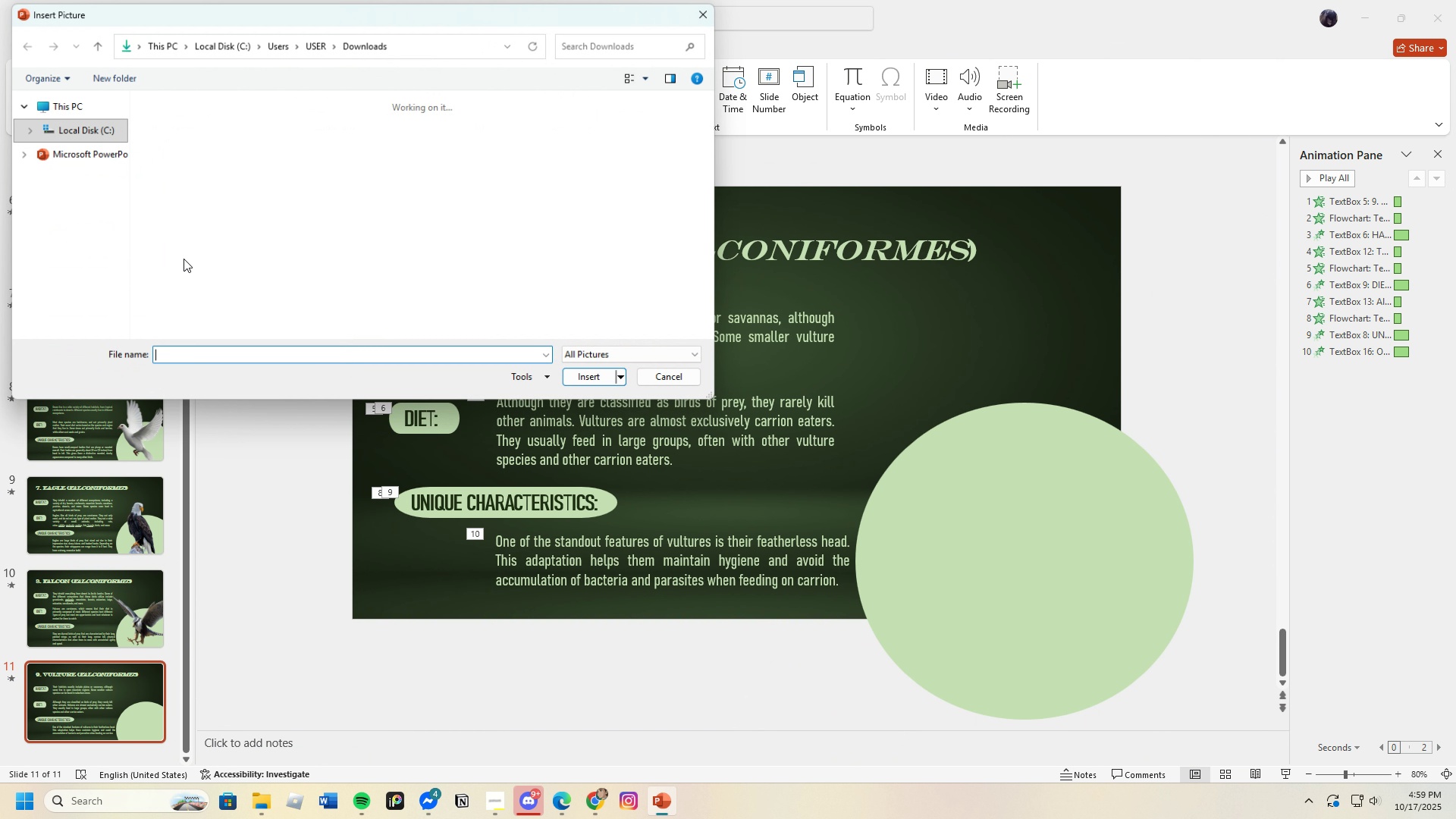 
mouse_move([179, 231])
 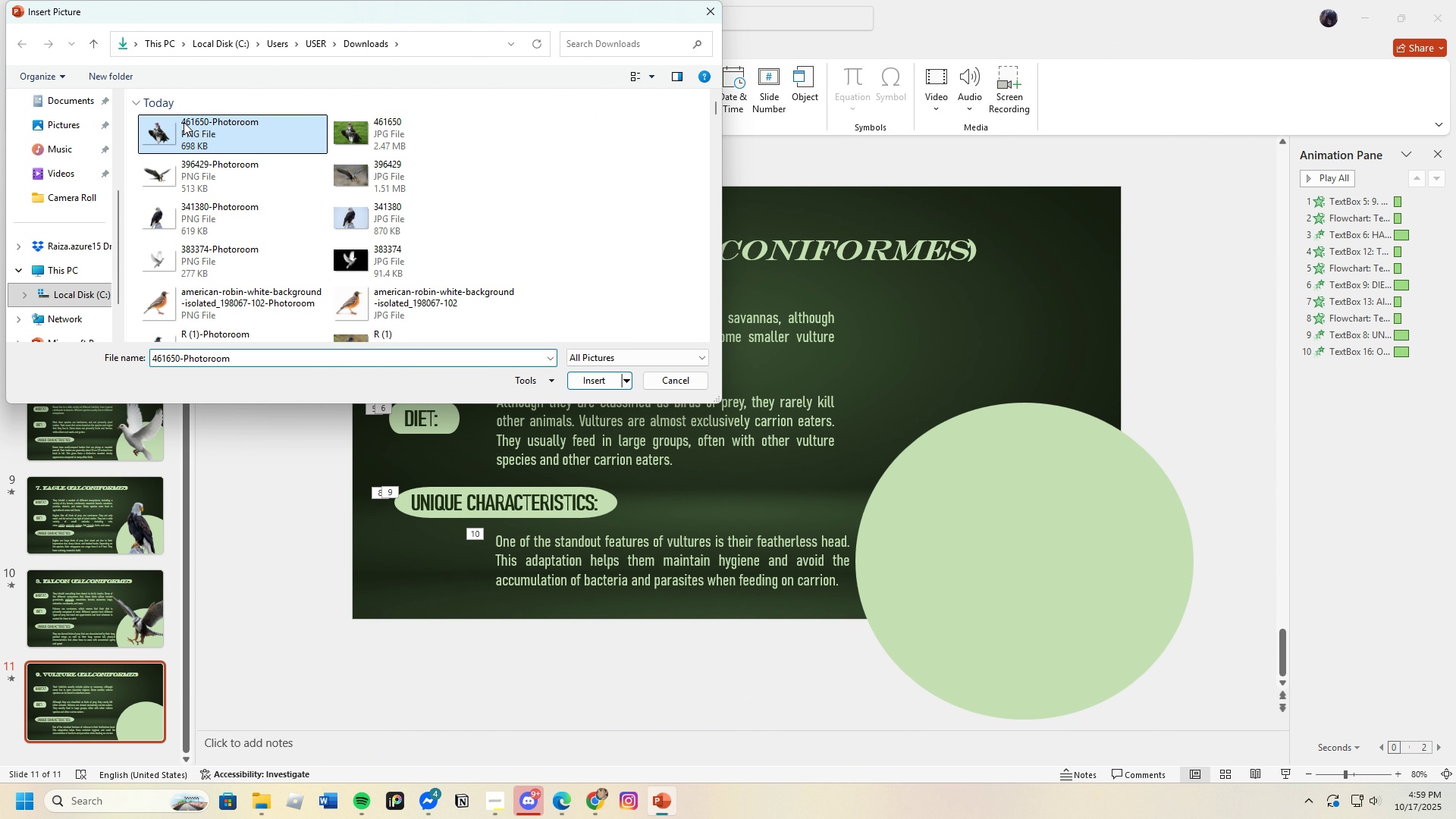 
left_click([184, 122])
 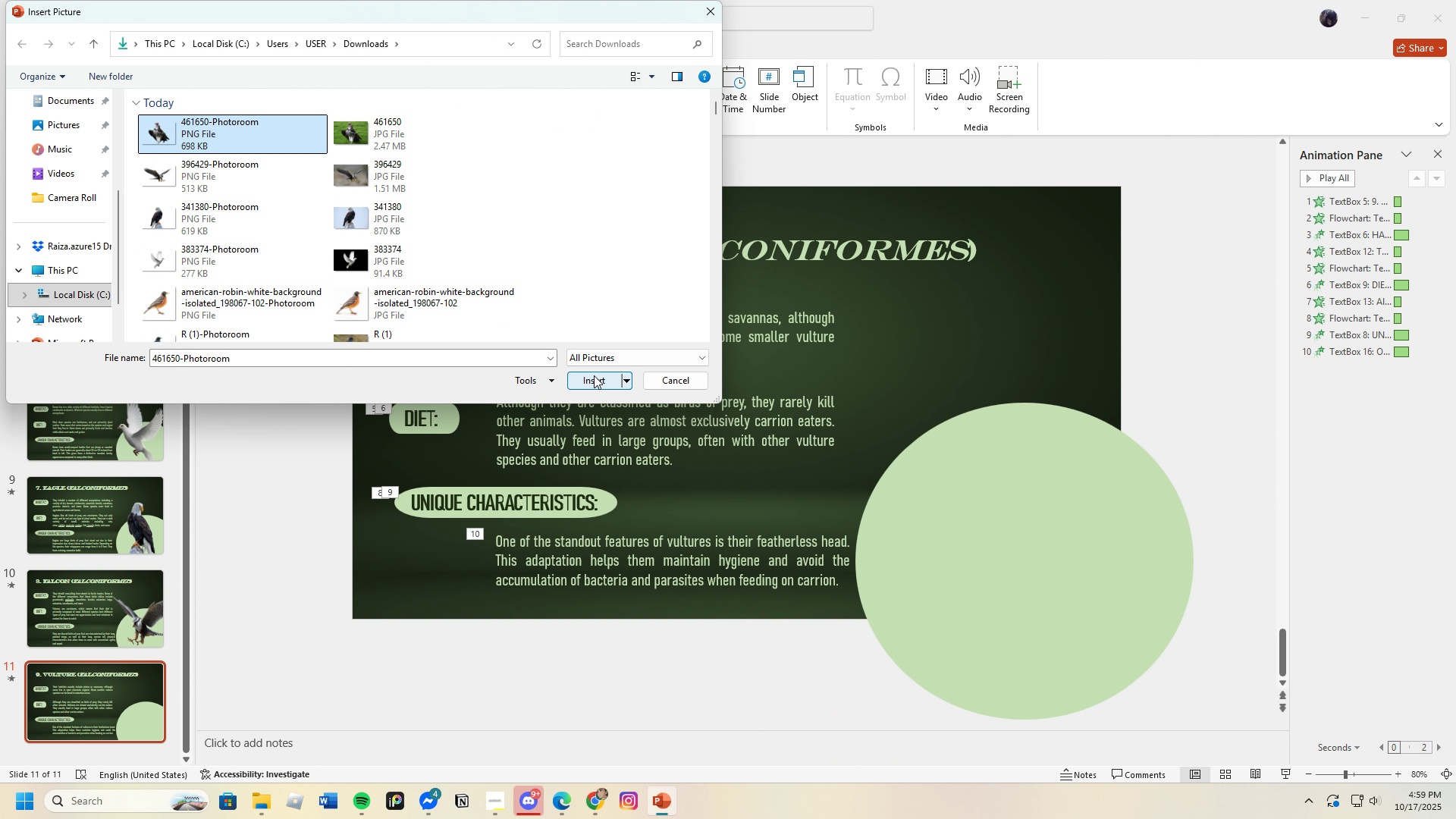 
left_click([594, 375])
 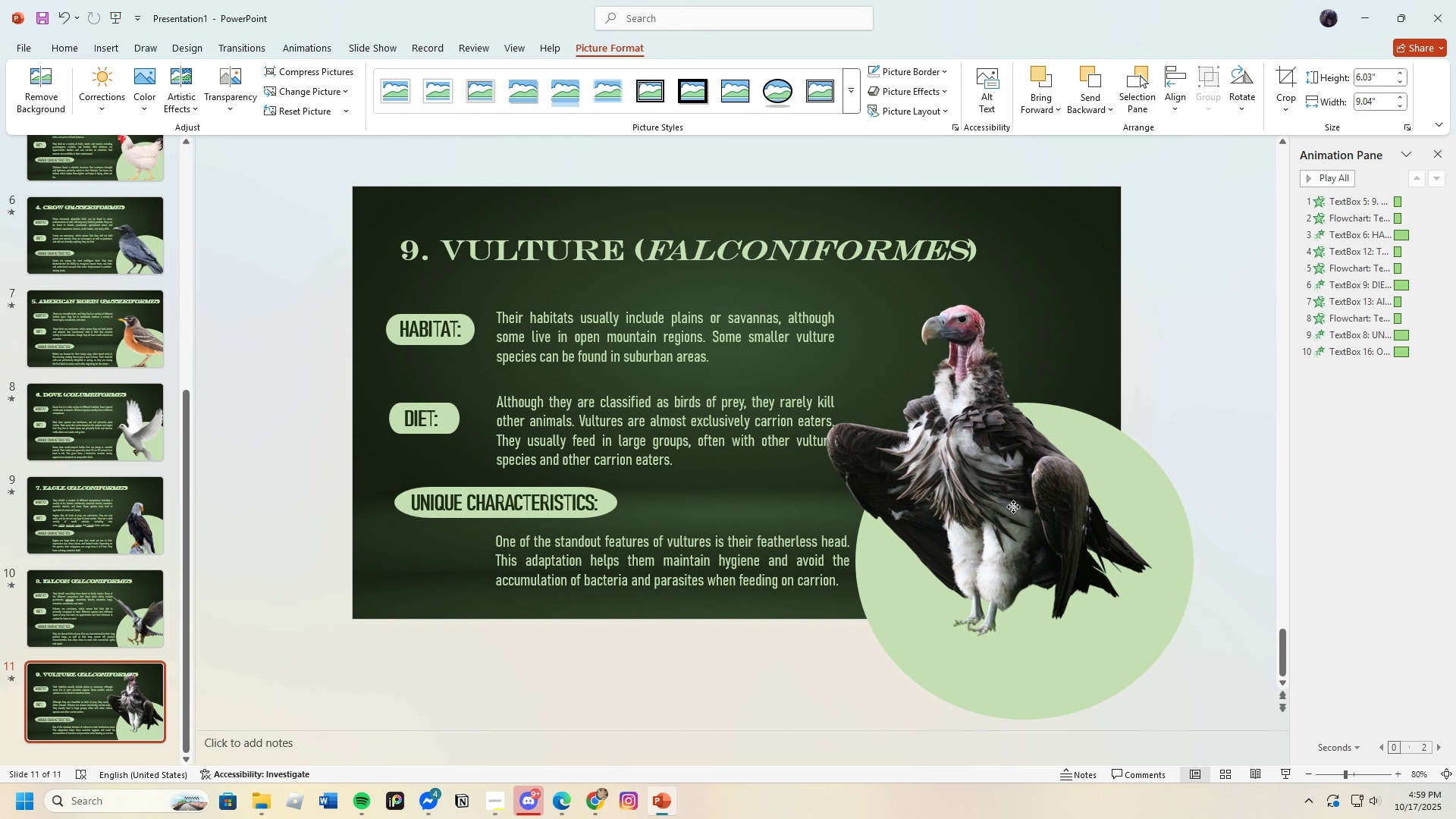 
wait(9.41)
 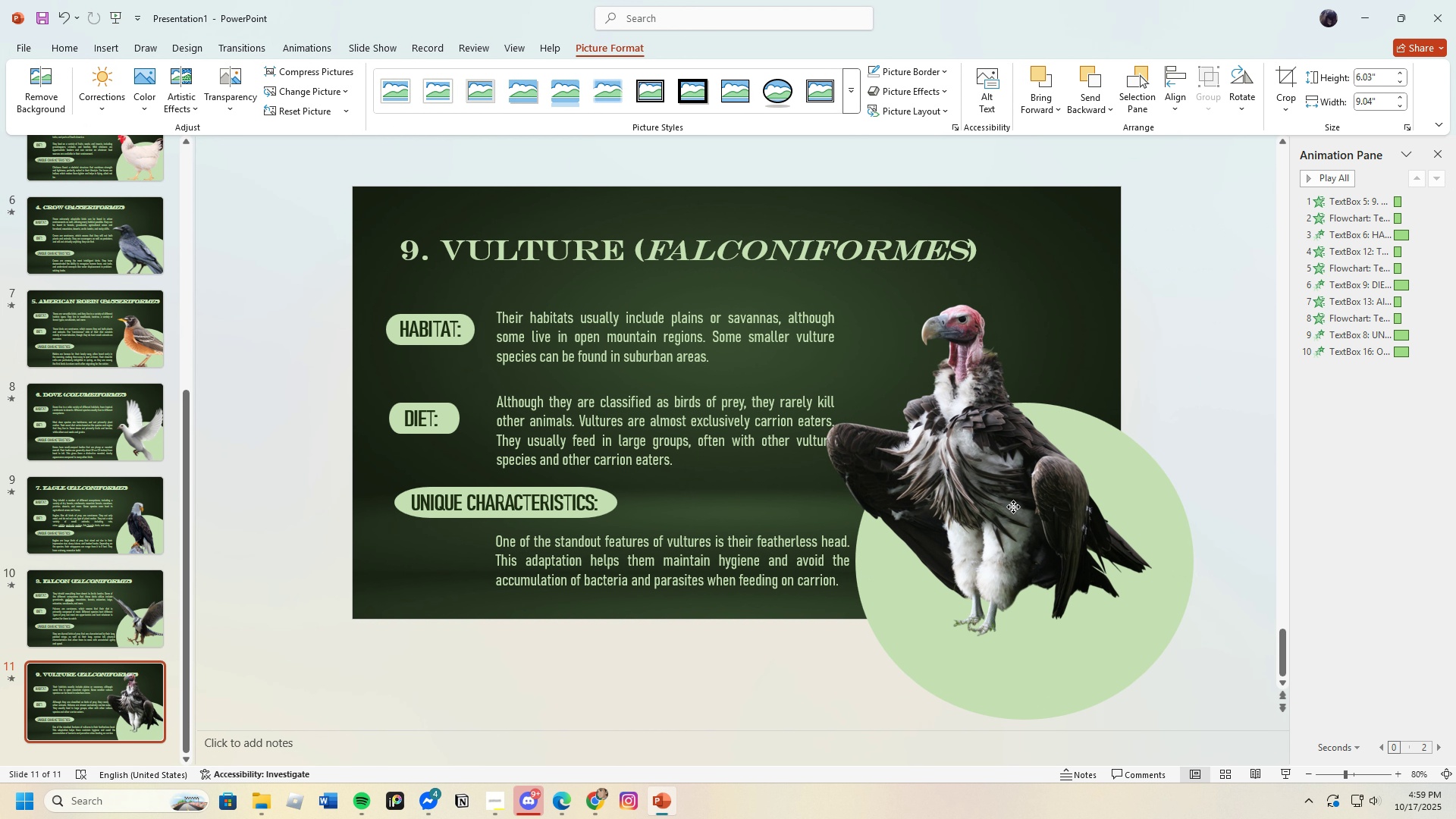 
left_click([296, 47])
 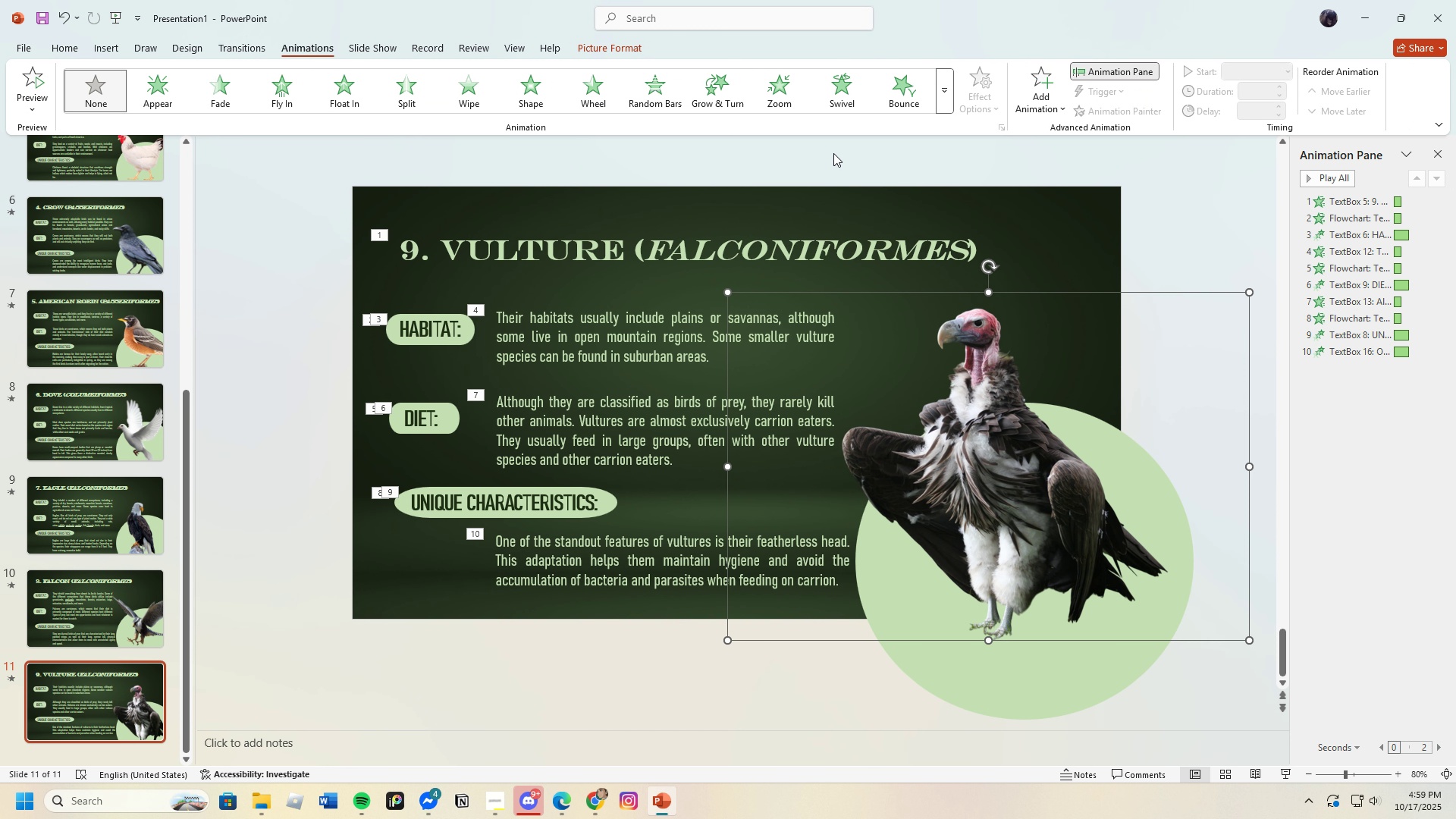 
left_click([725, 93])
 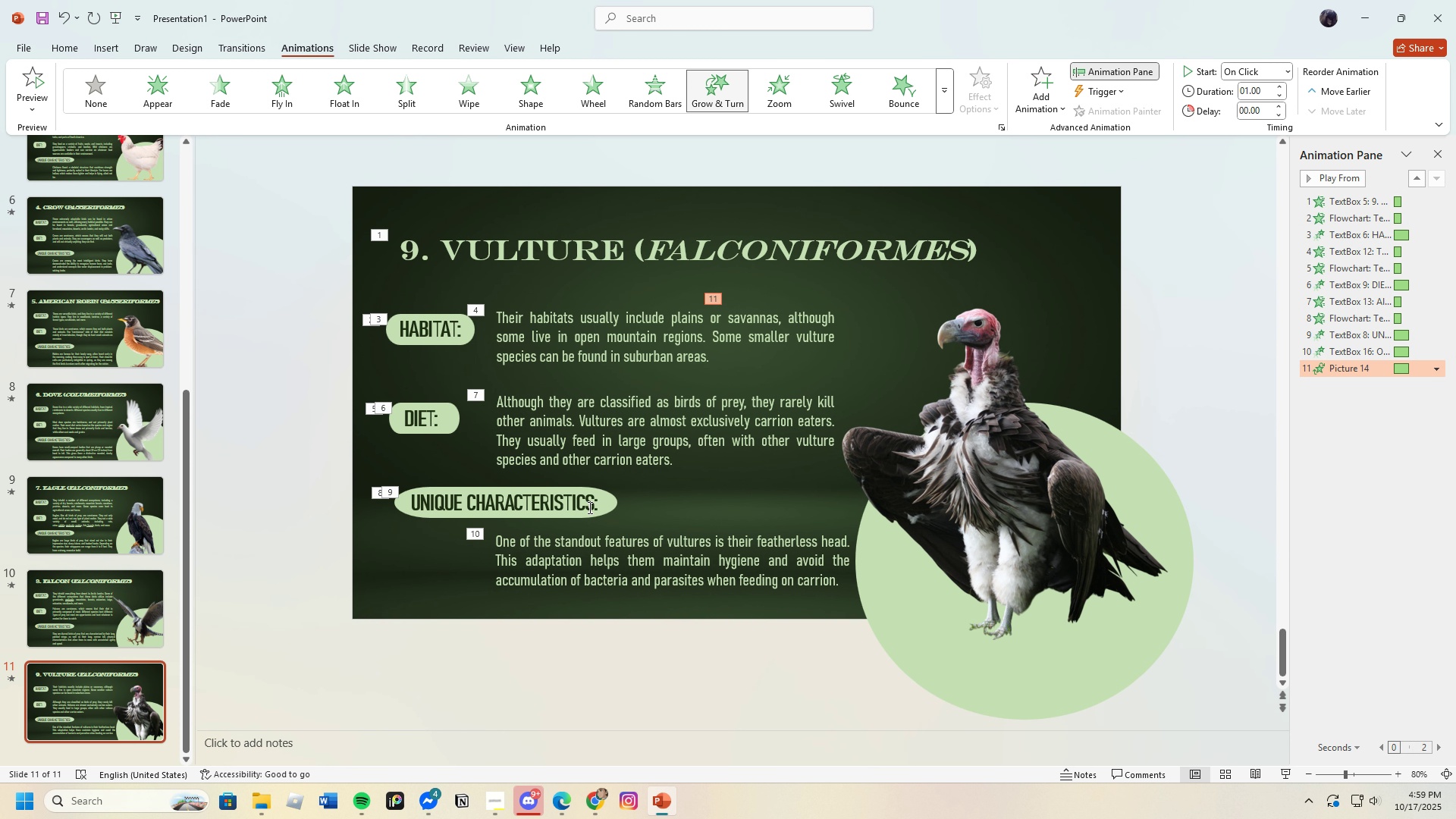 
left_click([71, 46])
 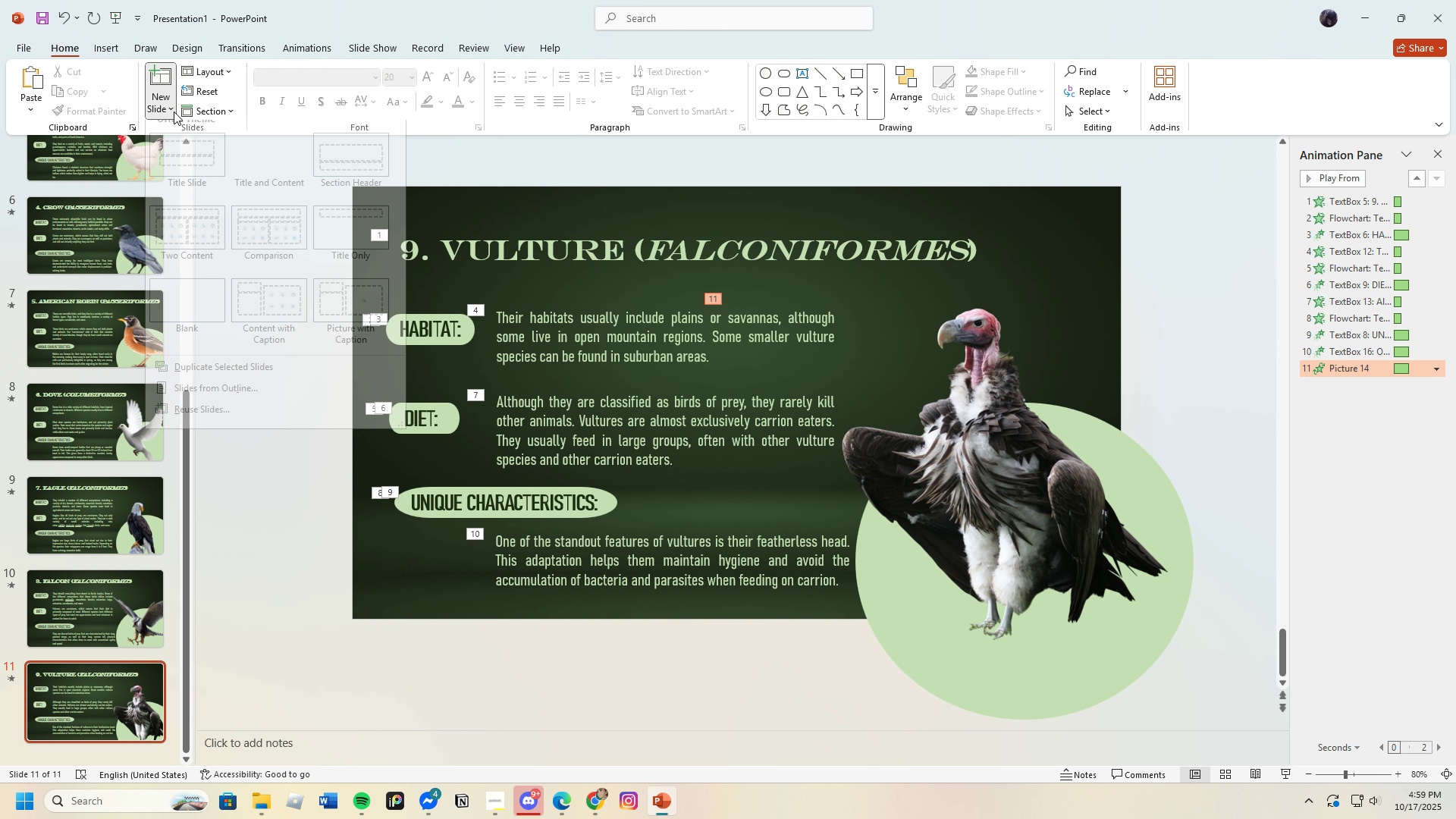 
left_click([174, 111])
 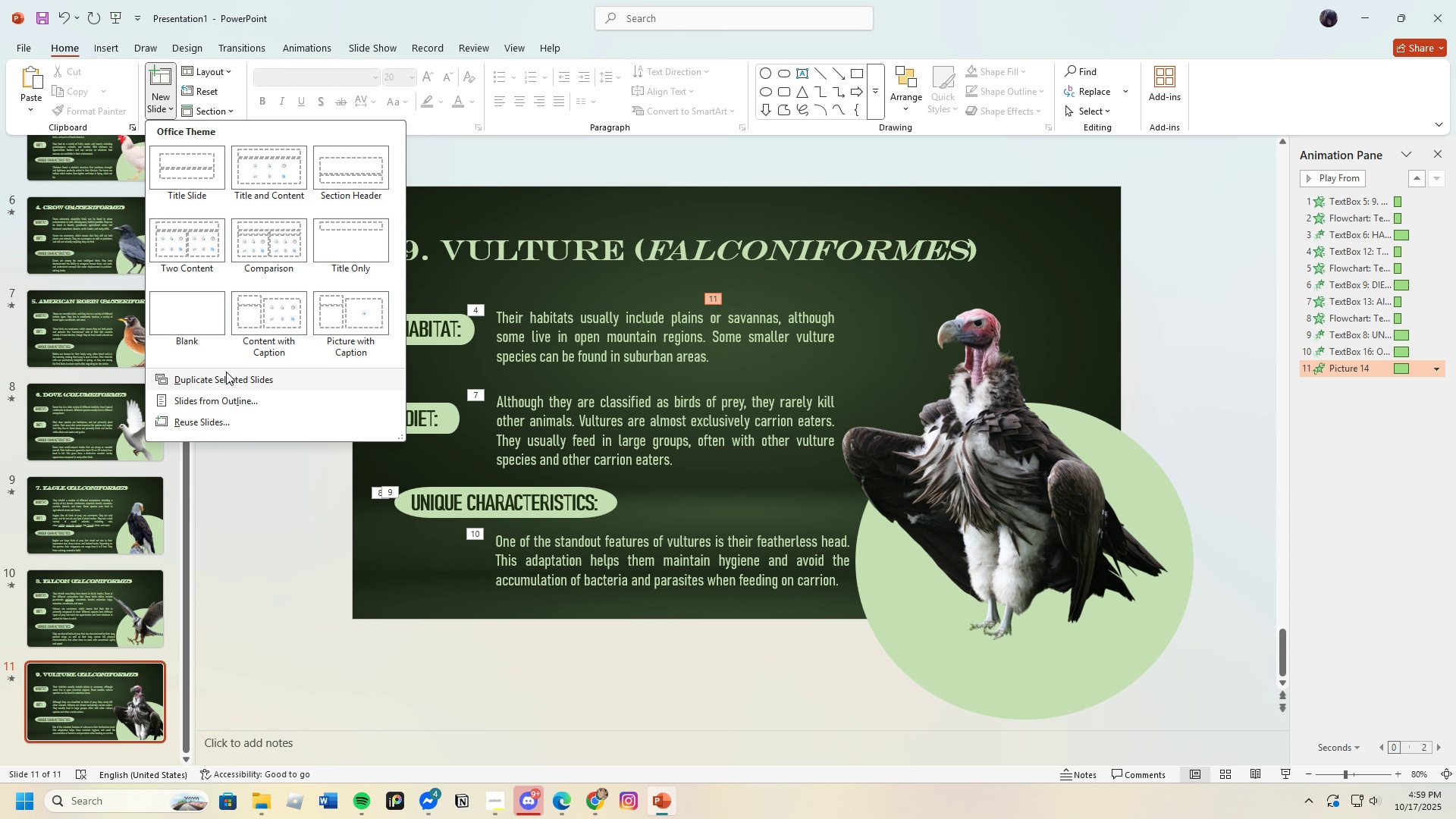 
left_click([224, 375])
 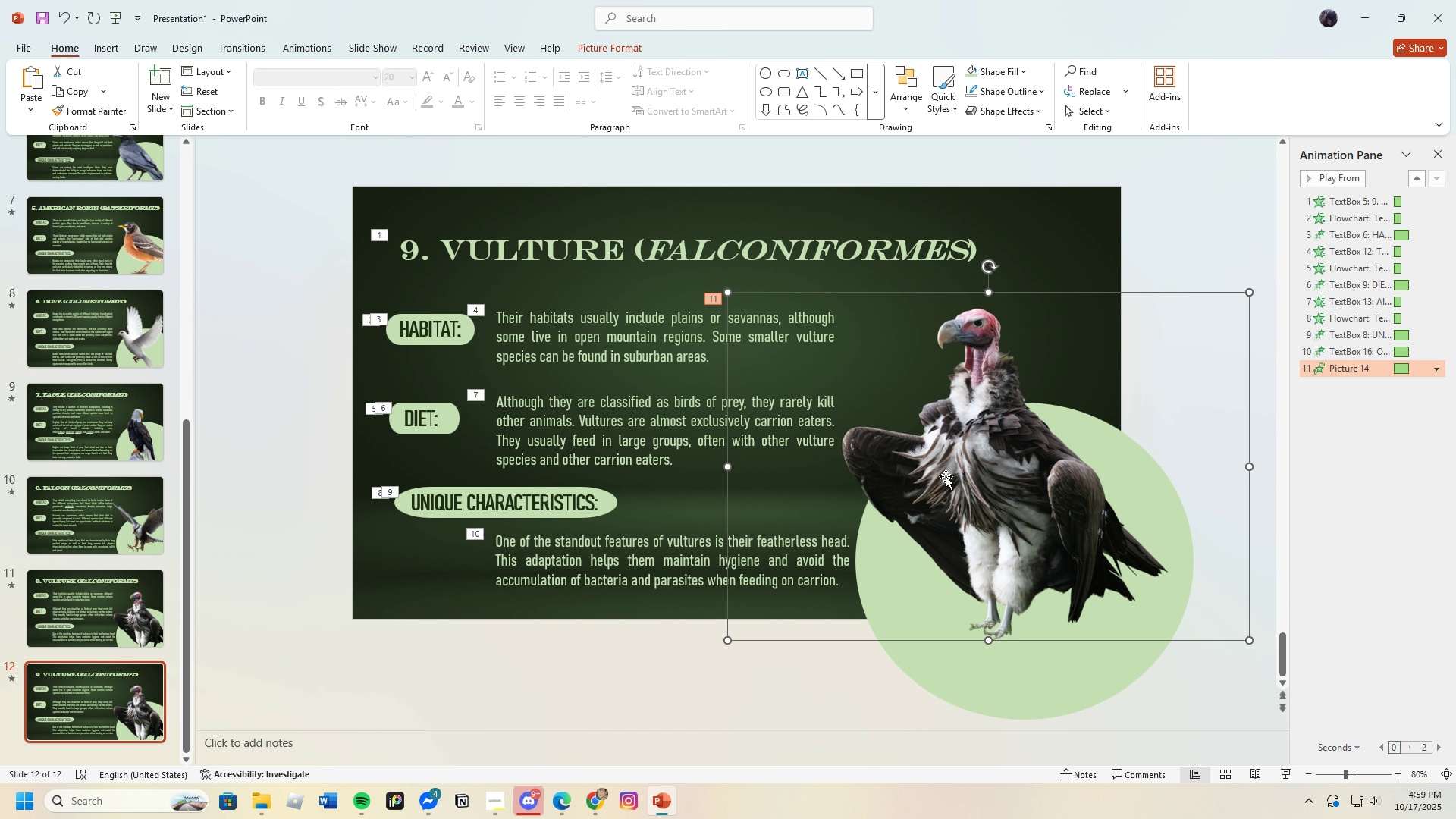 
key(Backspace)
 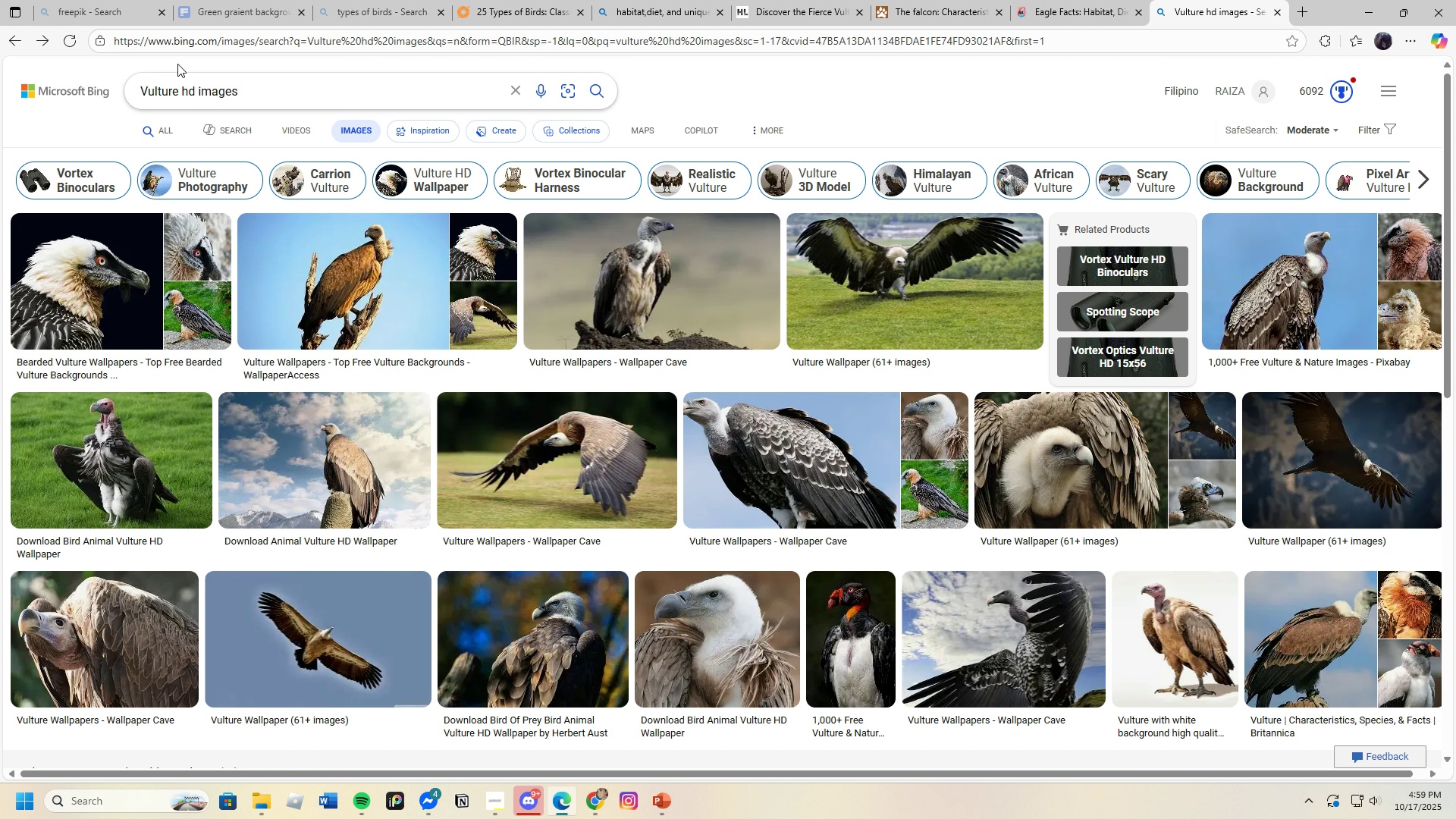 
left_click([508, 2])
 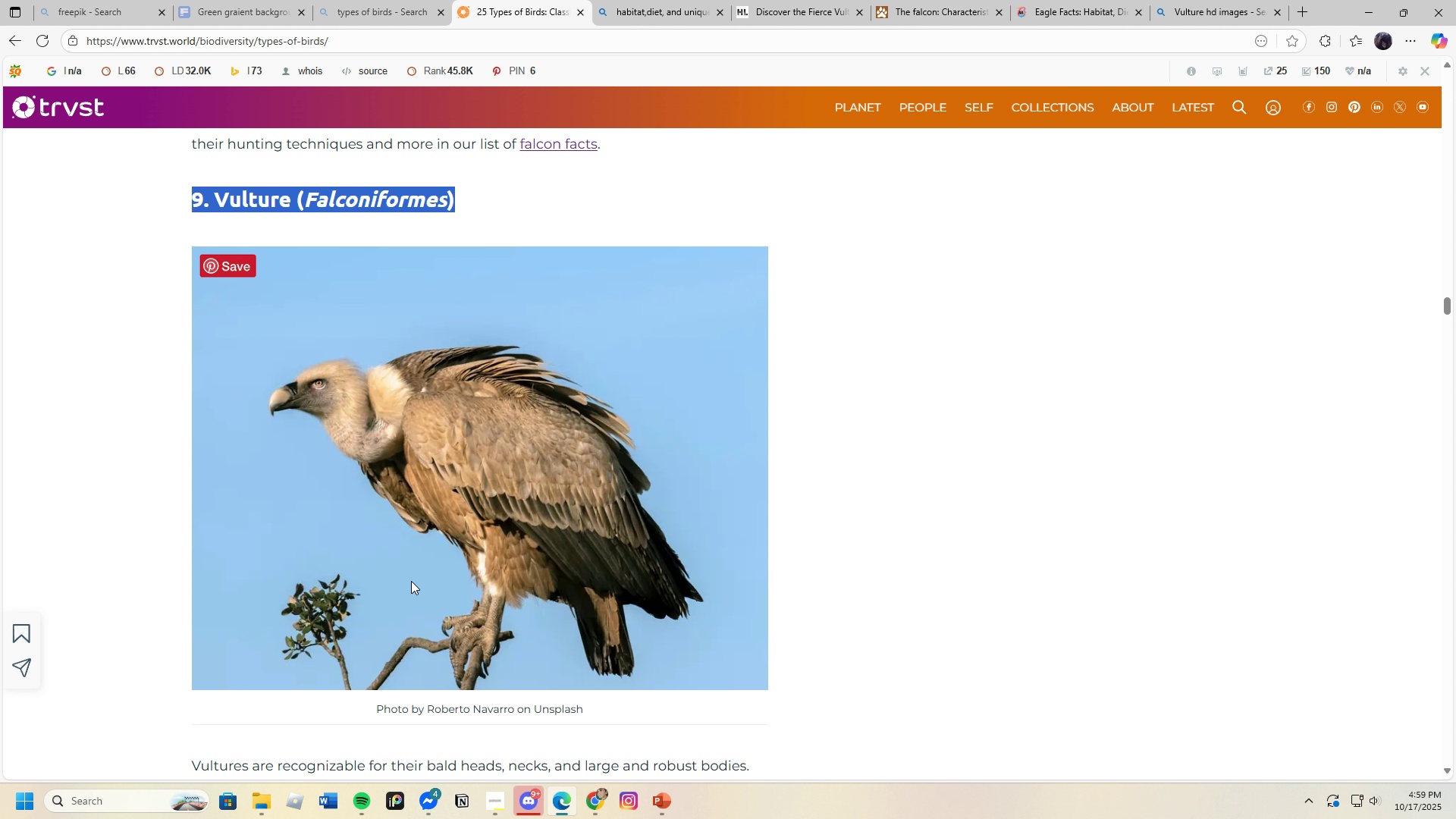 
scroll: coordinate [392, 534], scroll_direction: down, amount: 10.0
 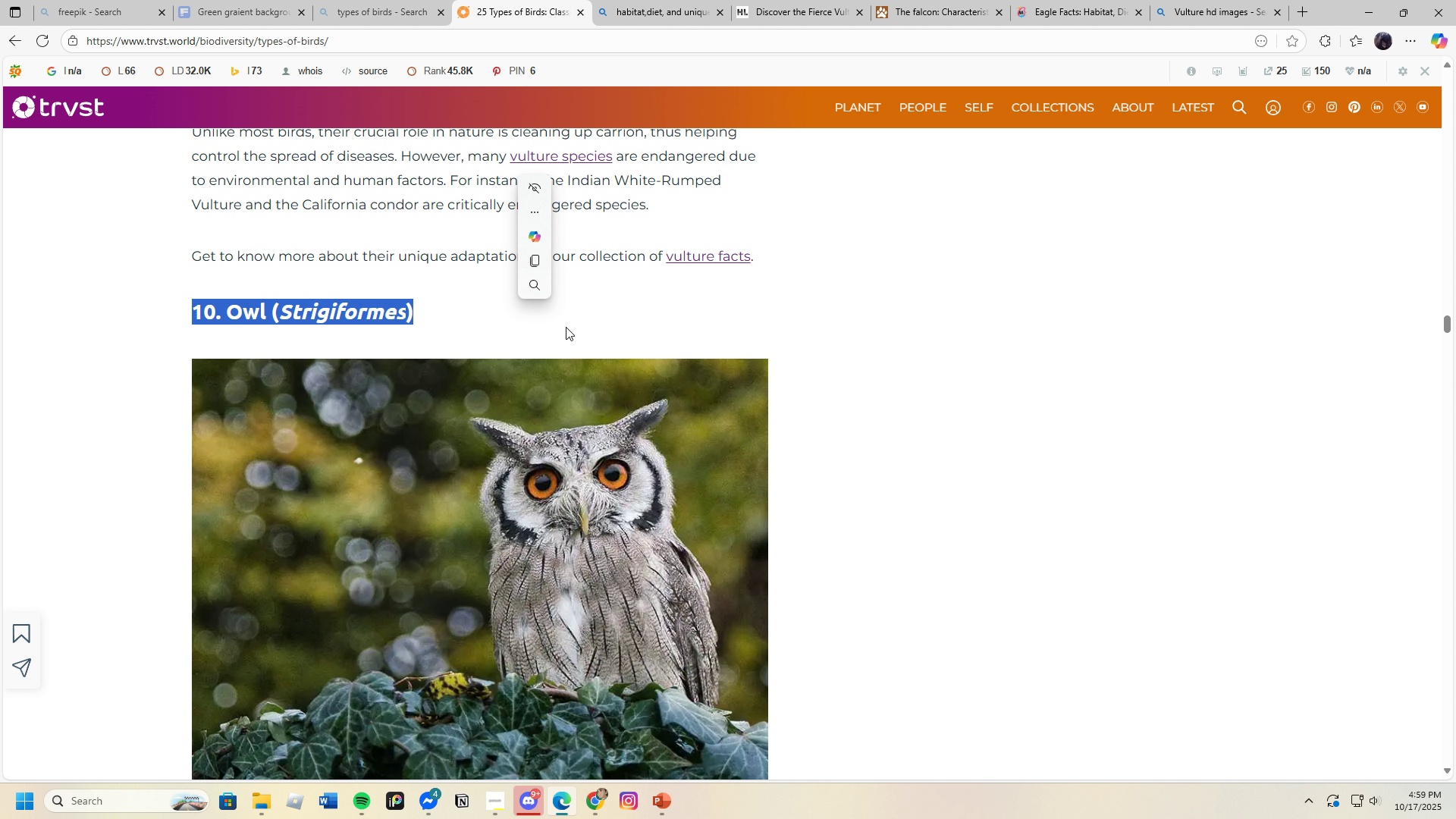 
left_click([530, 265])
 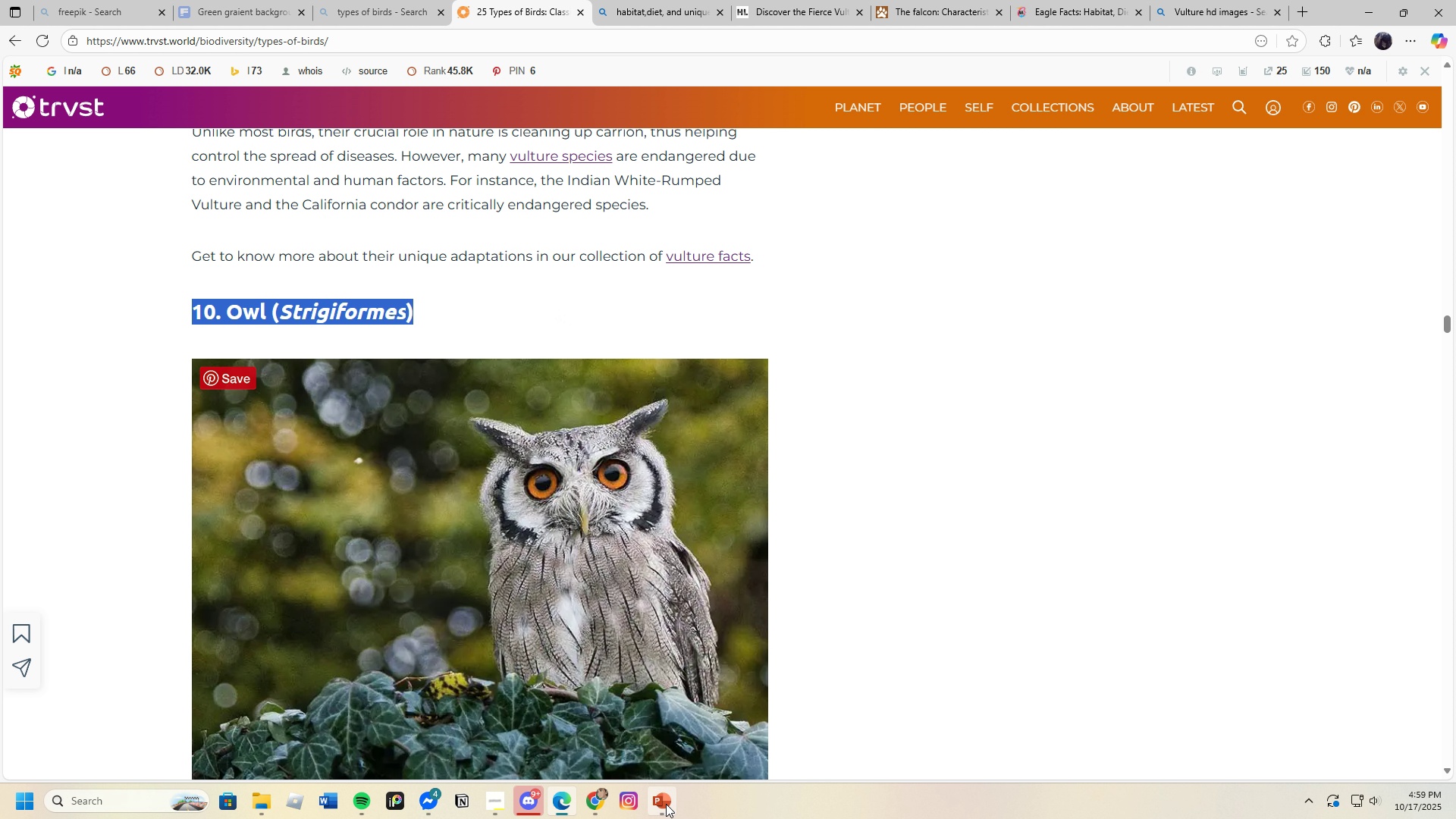 
left_click([664, 805])
 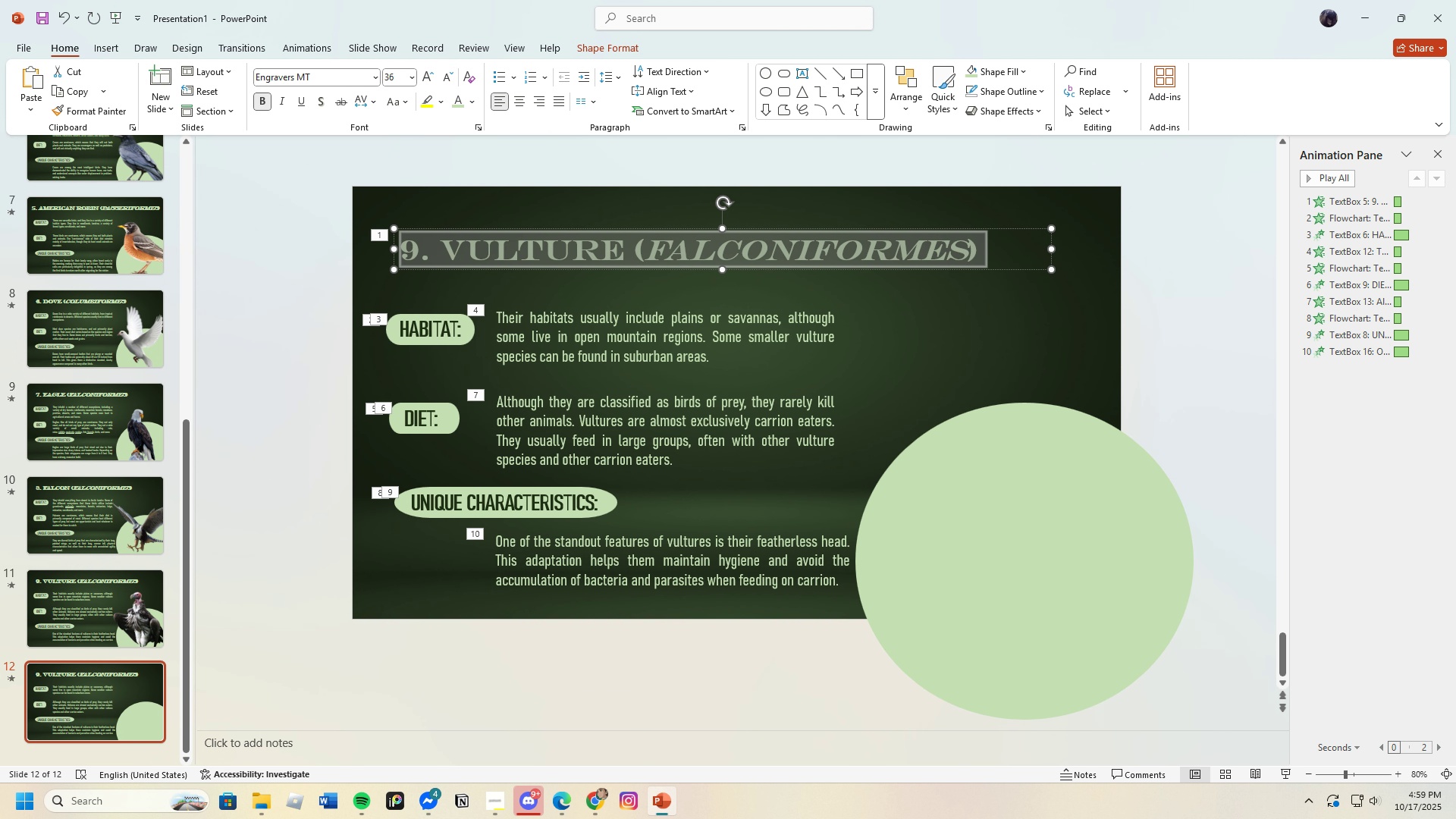 
key(Backspace)
 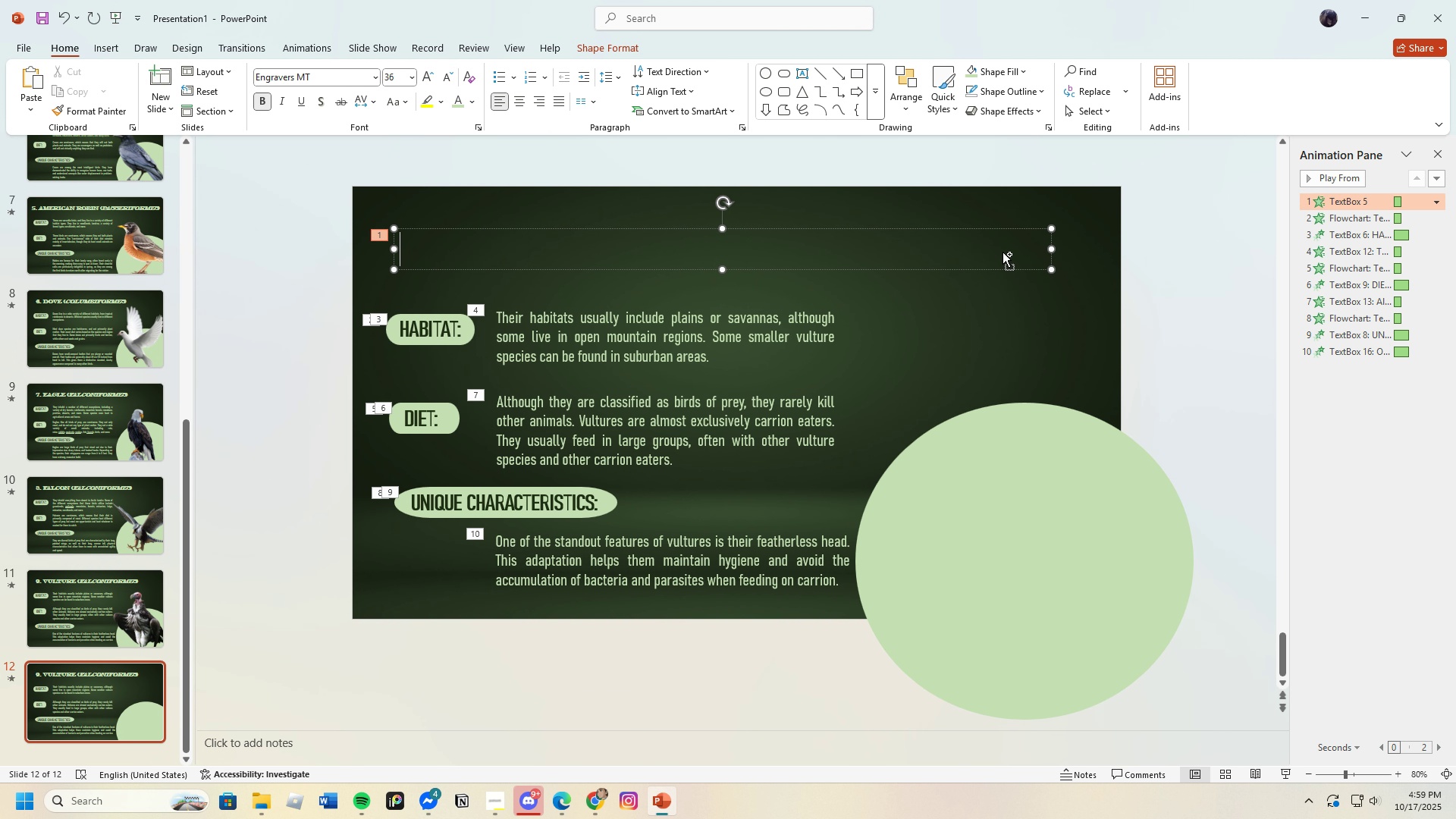 
key(Control+V)
 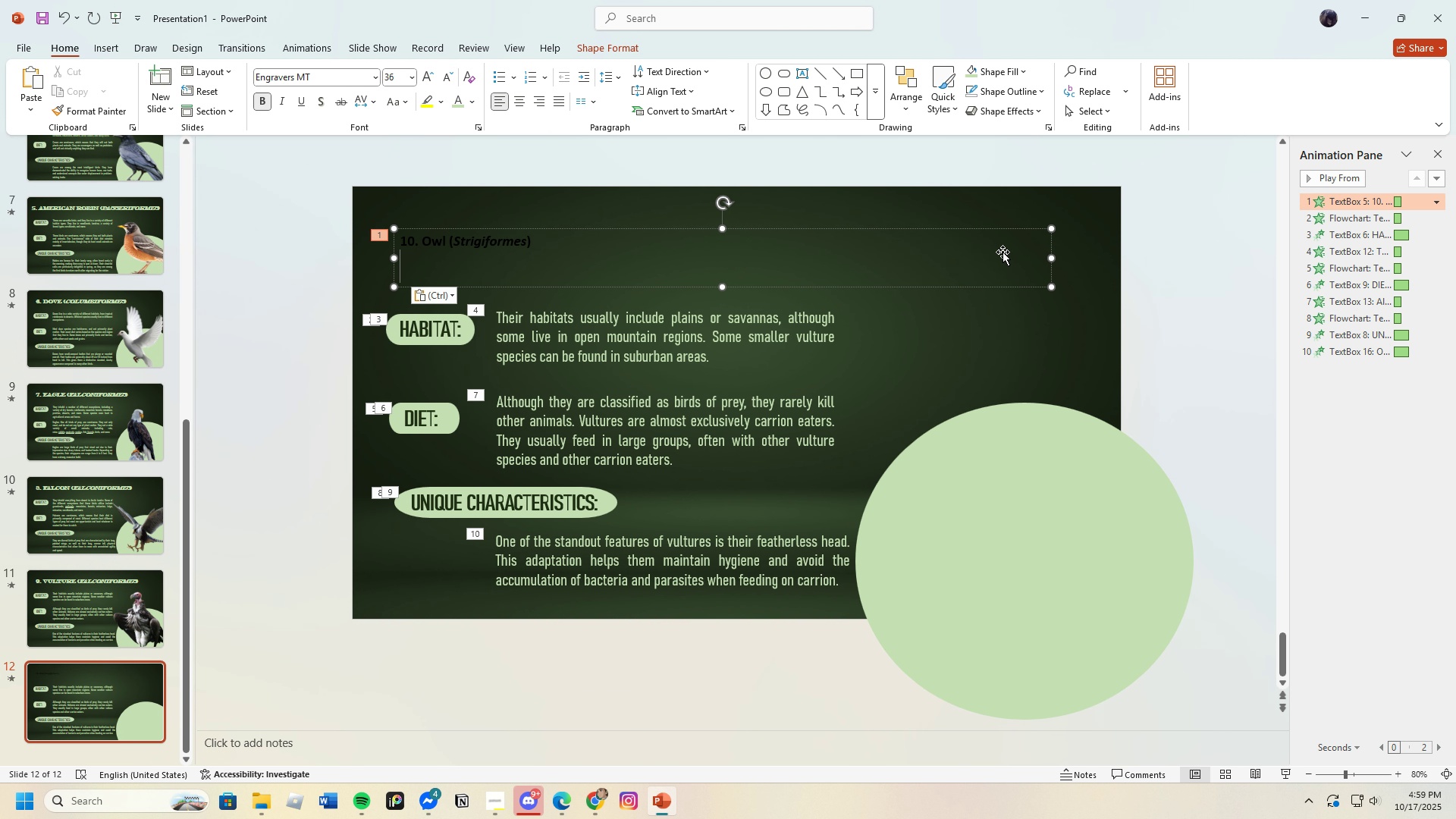 
key(Backspace)
 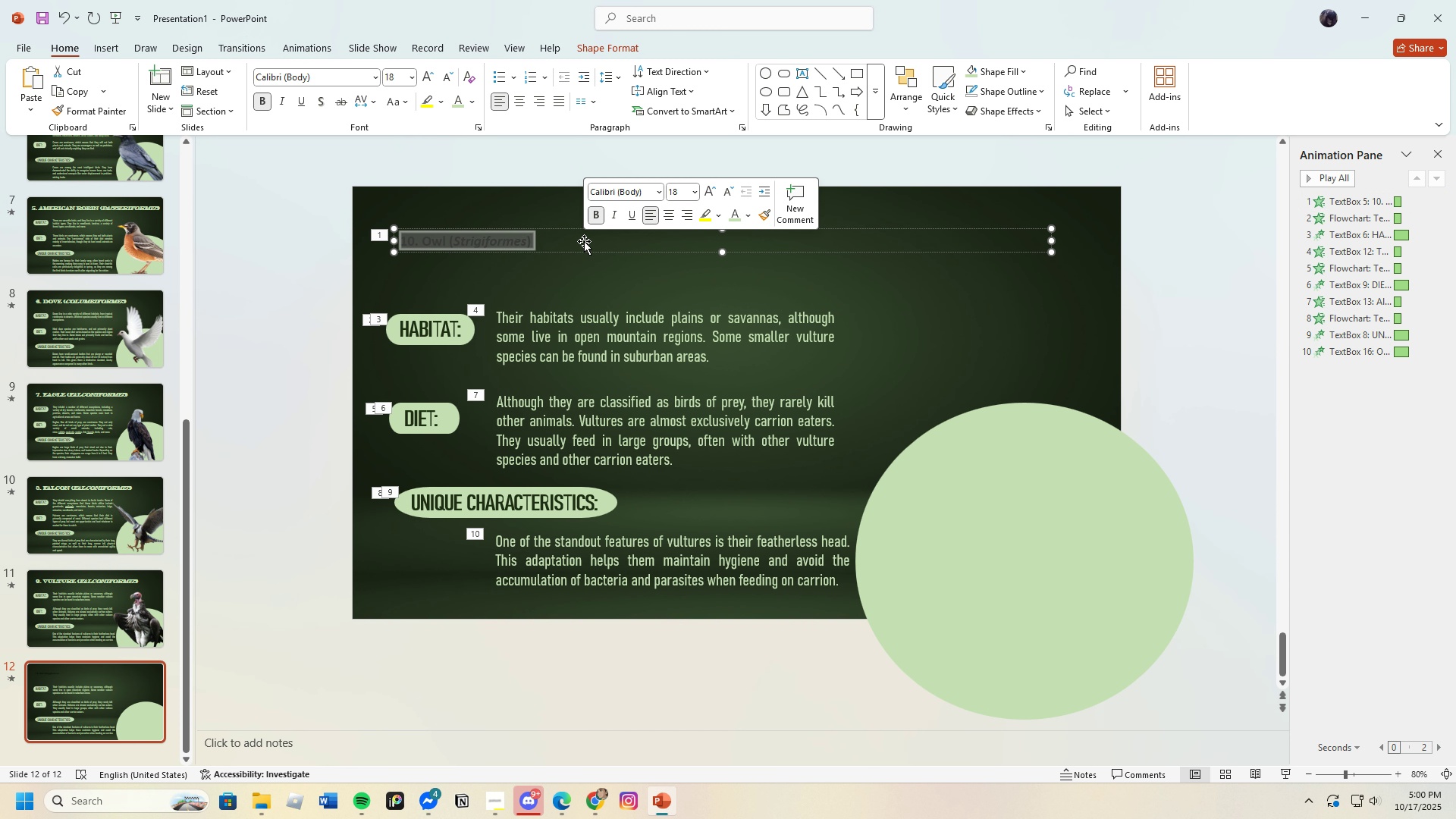 
wait(6.5)
 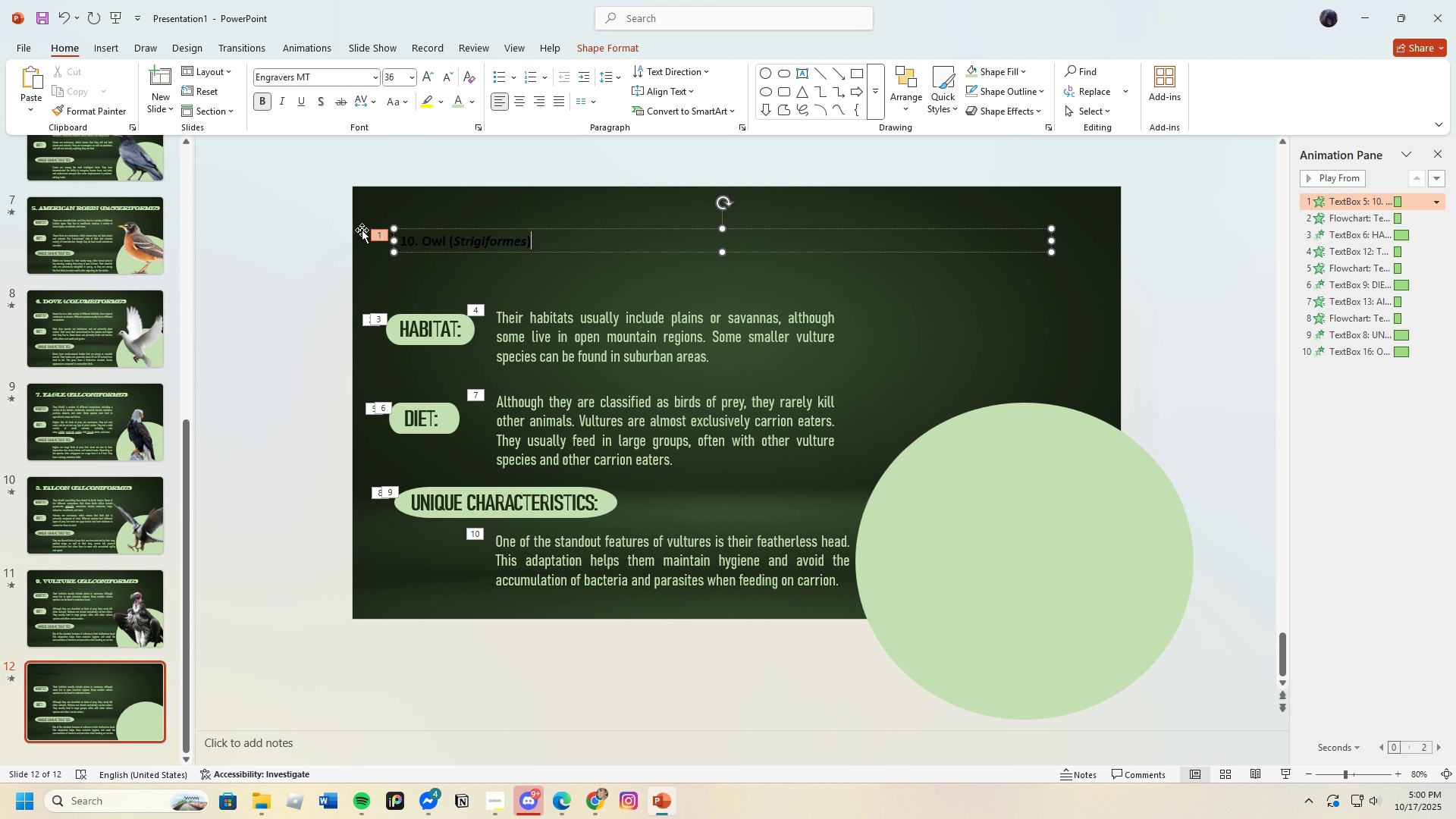 
left_click([459, 99])
 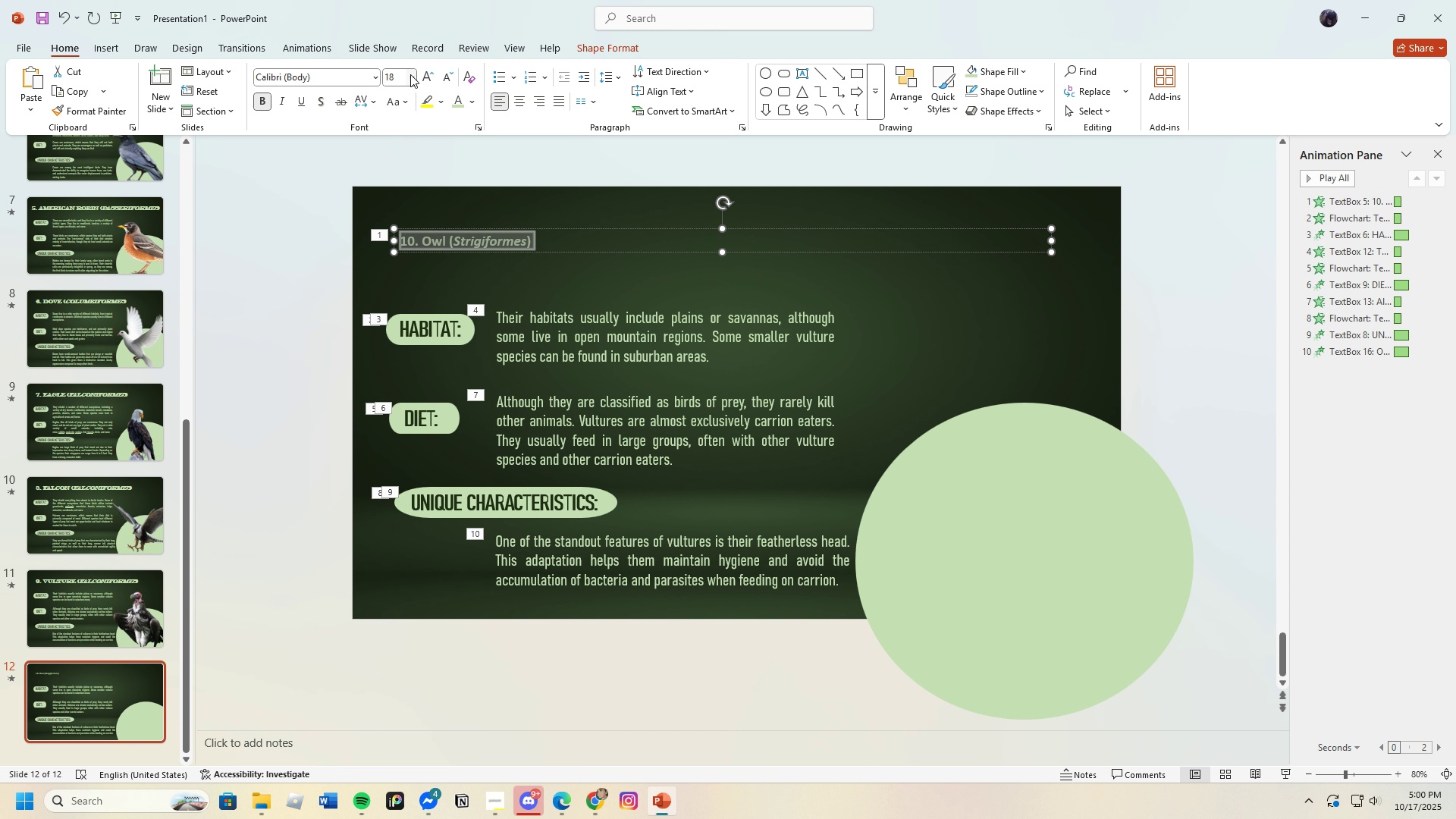 
left_click([410, 74])
 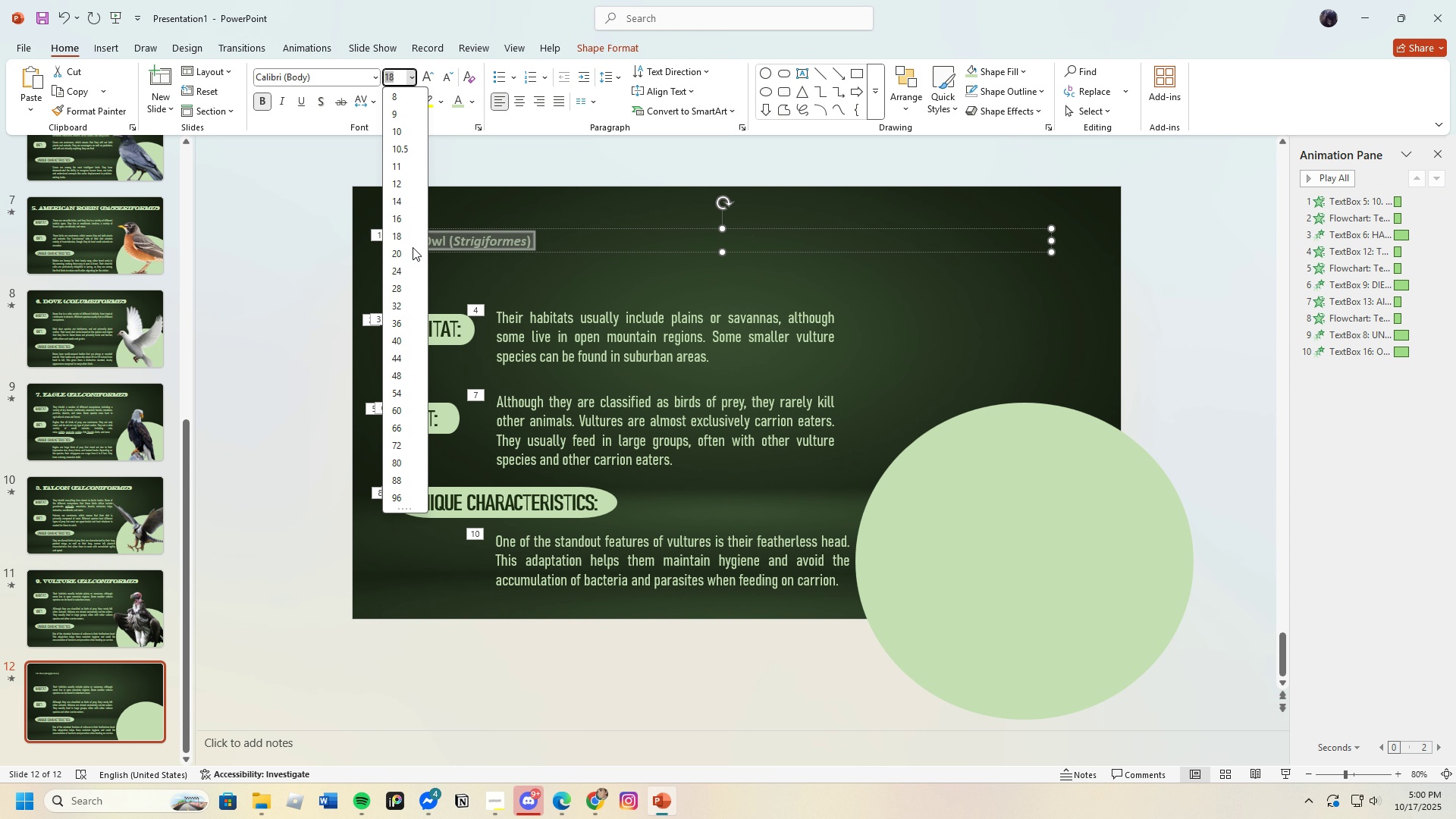 
left_click([401, 247])
 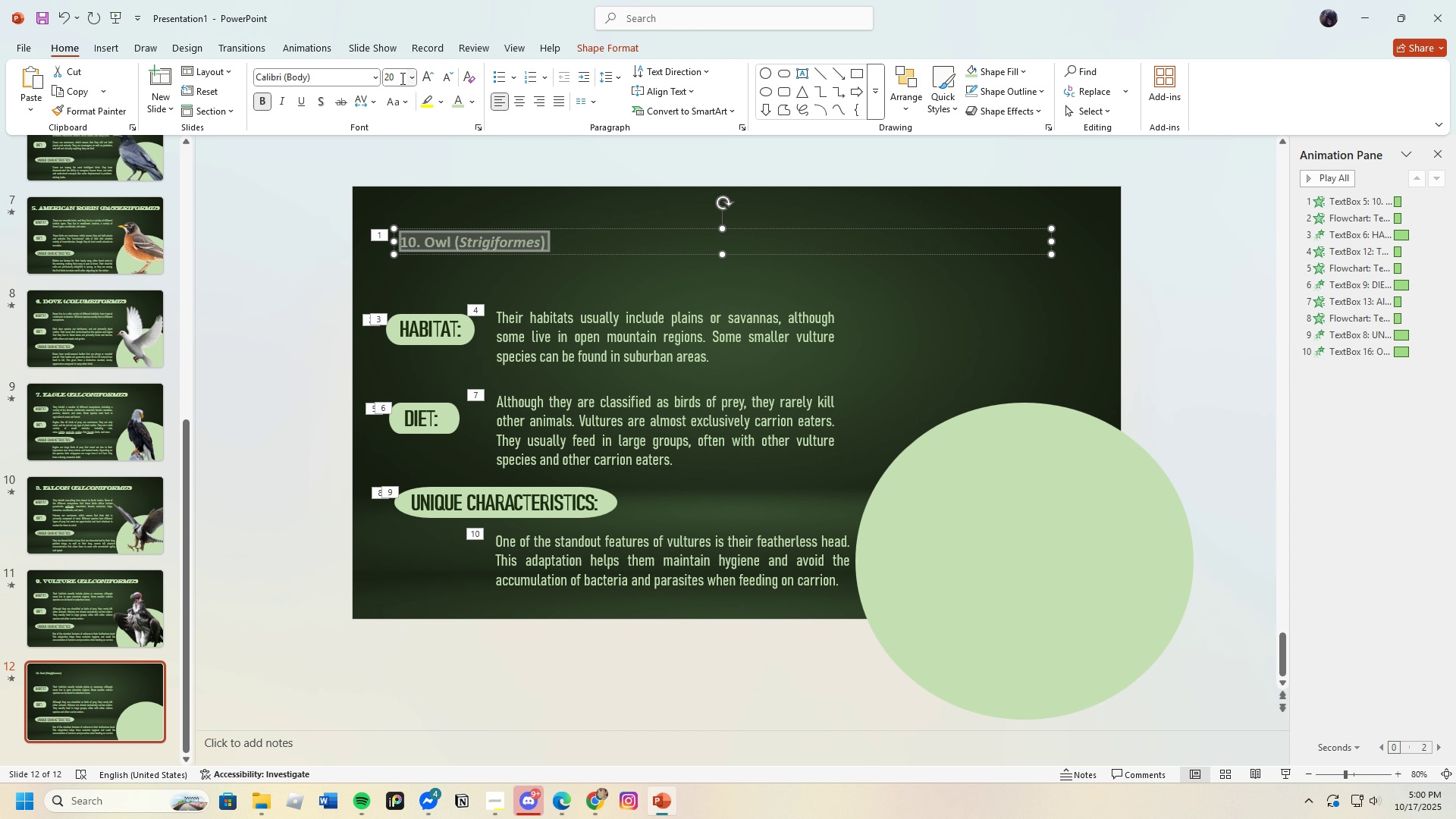 
left_click([401, 78])
 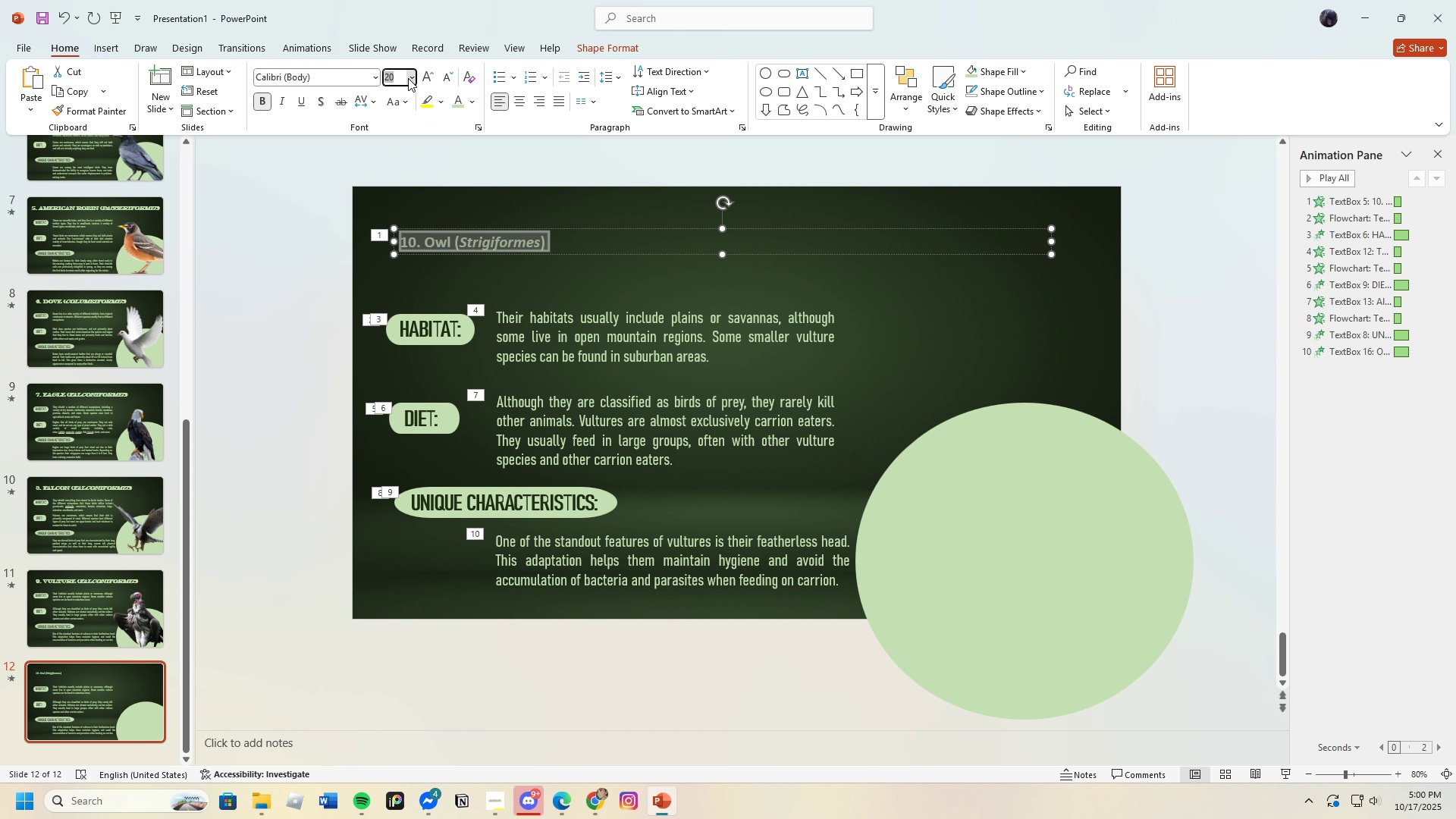 
left_click([408, 78])
 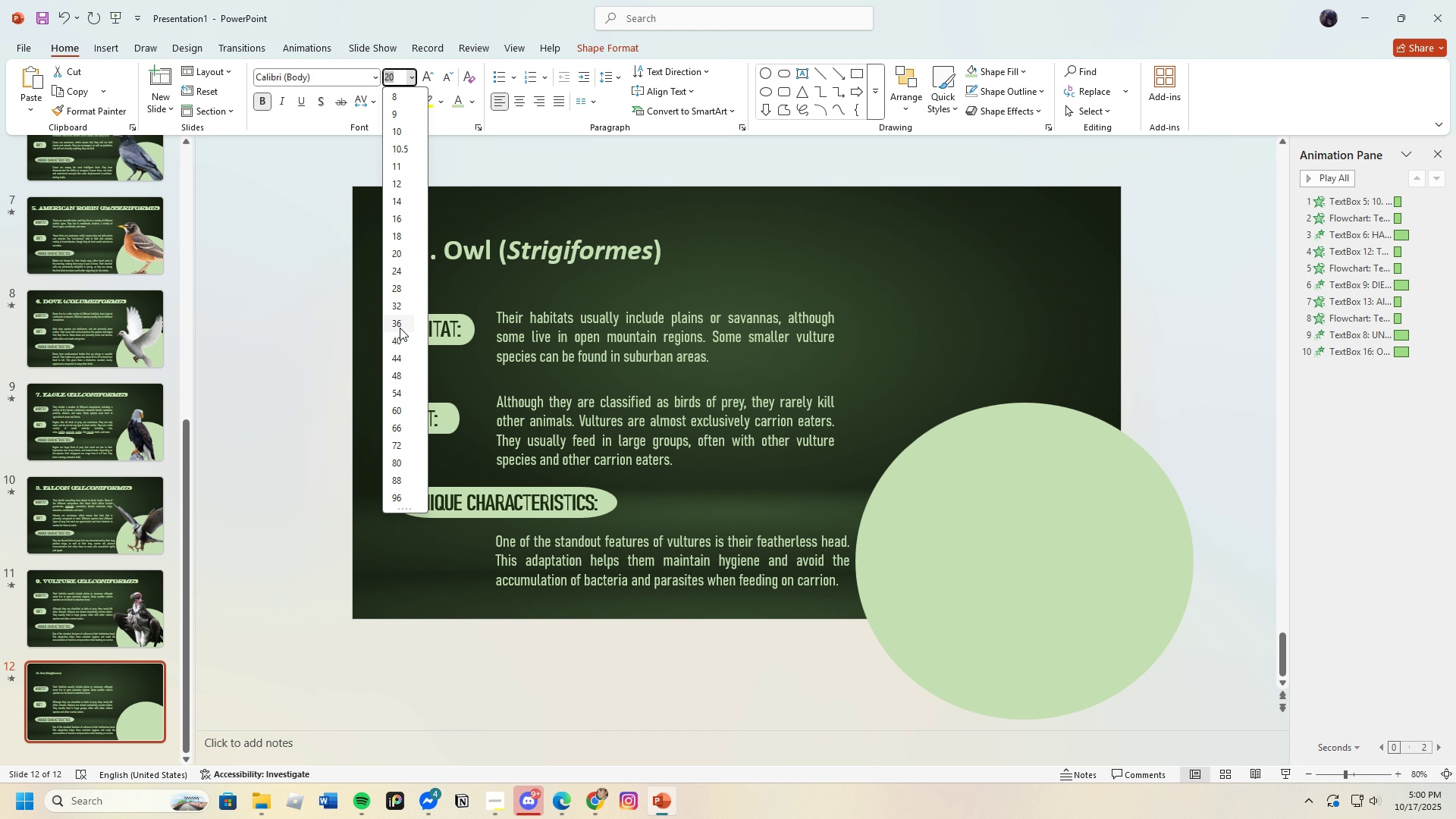 
left_click([400, 325])
 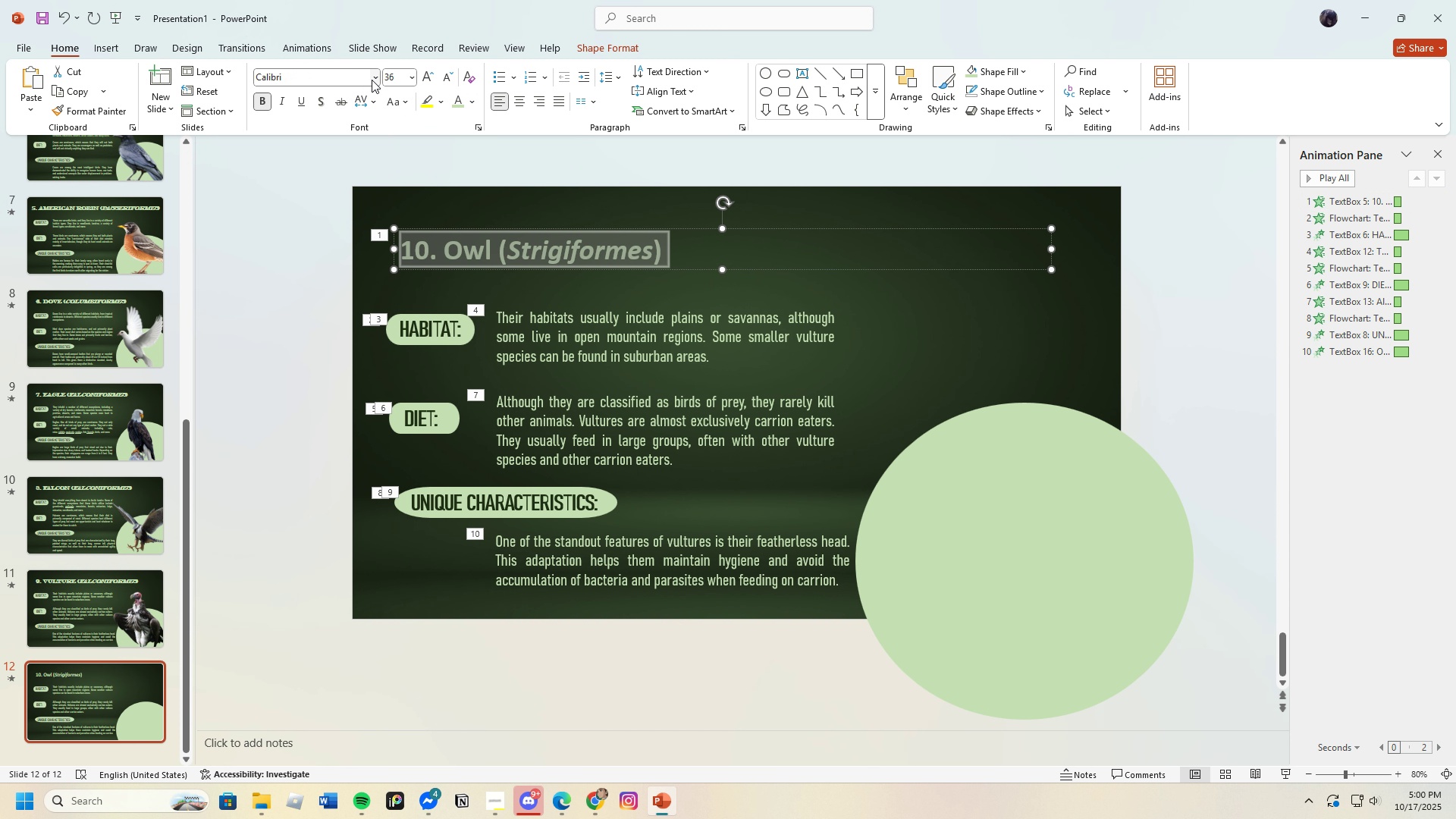 
left_click([372, 80])
 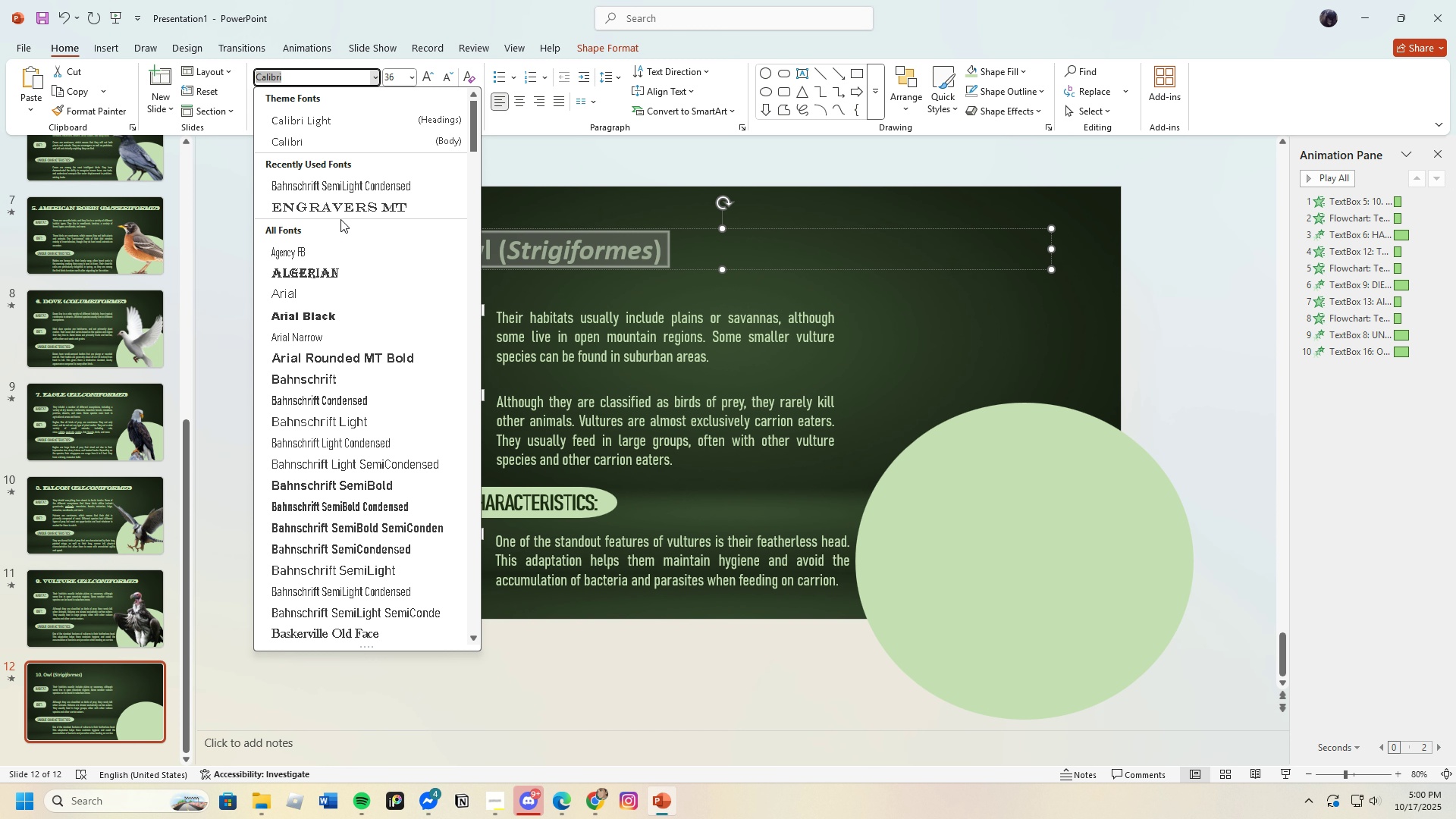 
left_click([340, 219])
 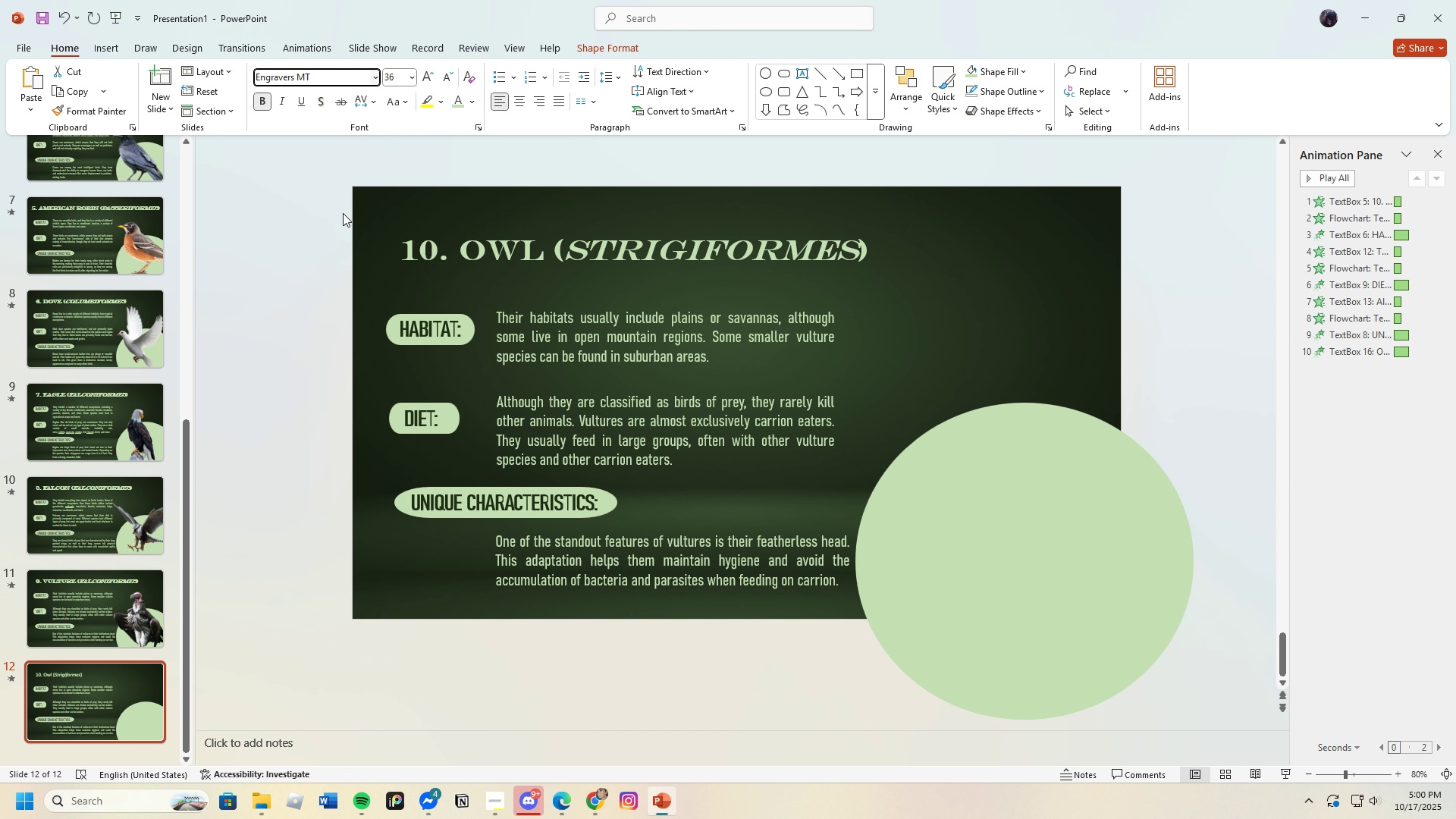 
left_click([343, 213])
 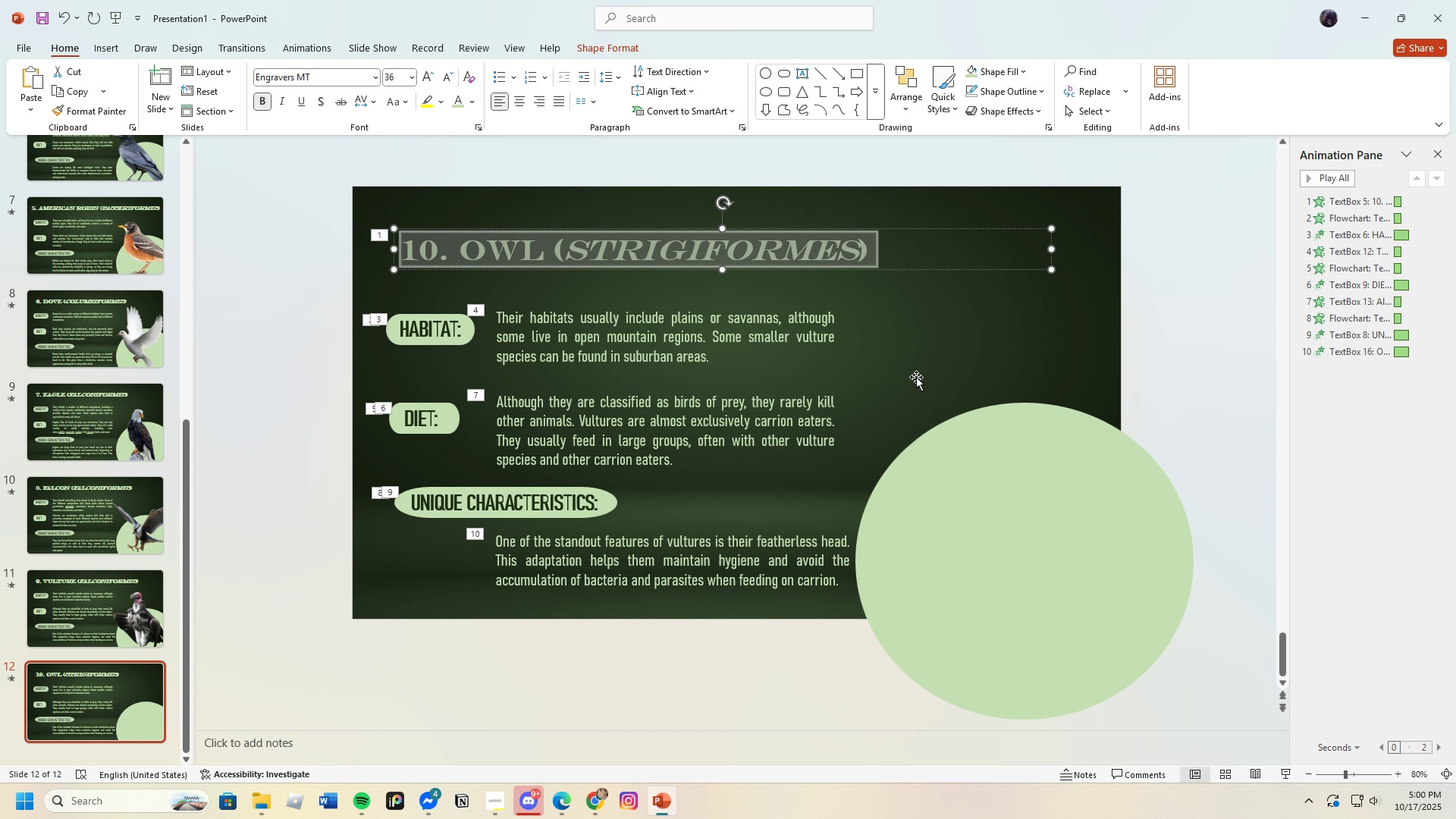 
left_click([916, 377])
 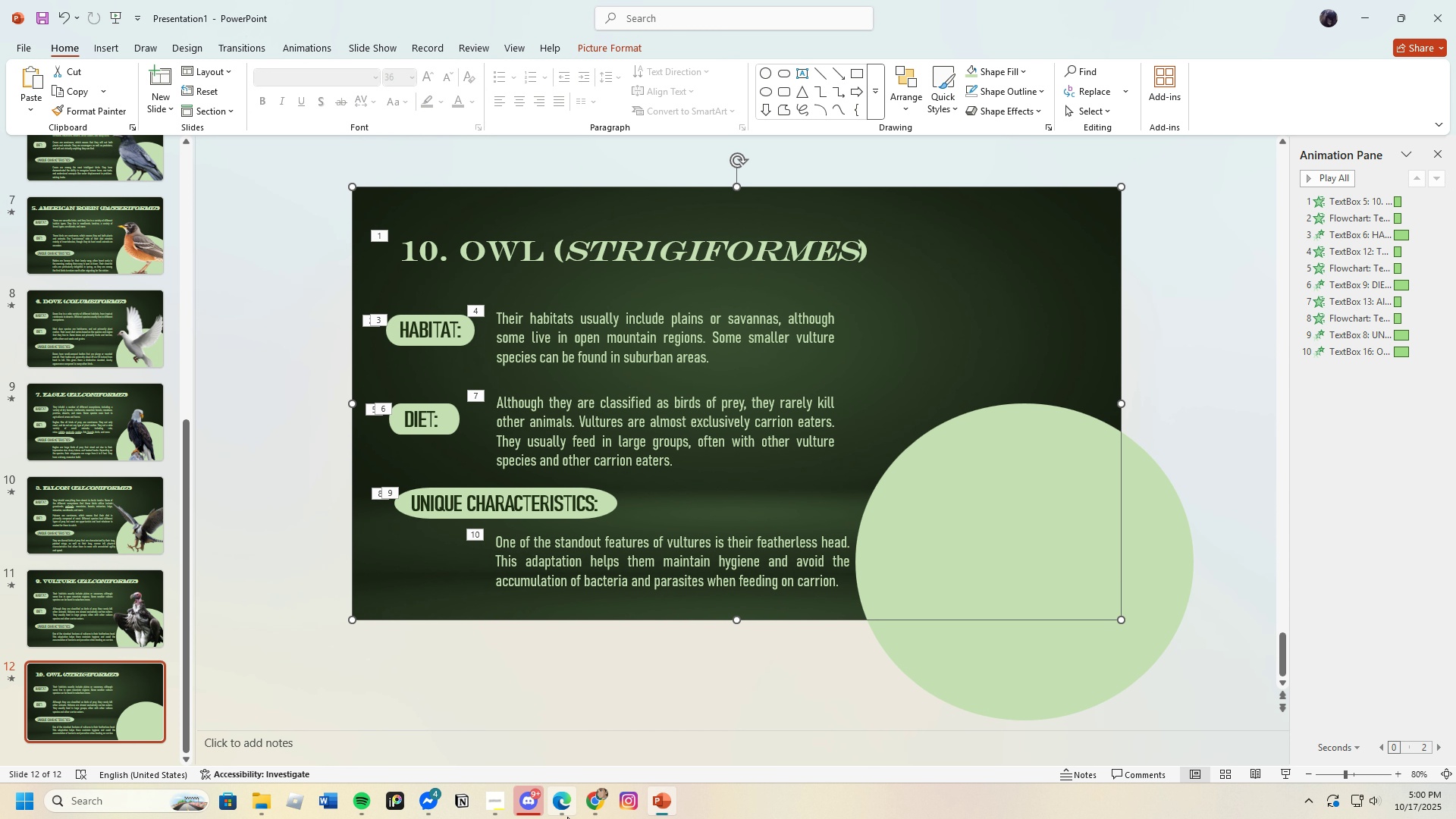 
left_click([567, 817])
 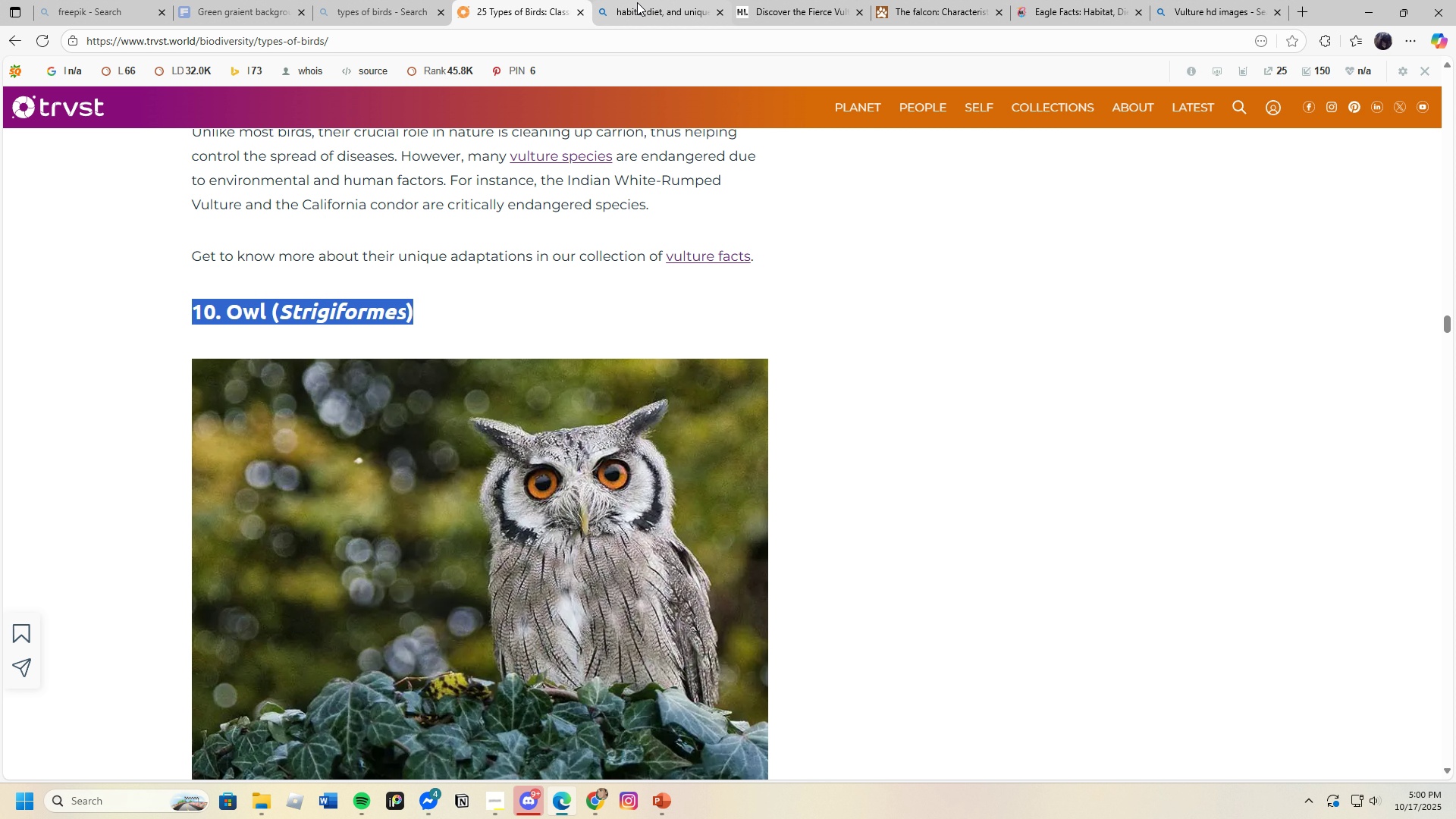 
left_click([639, 0])
 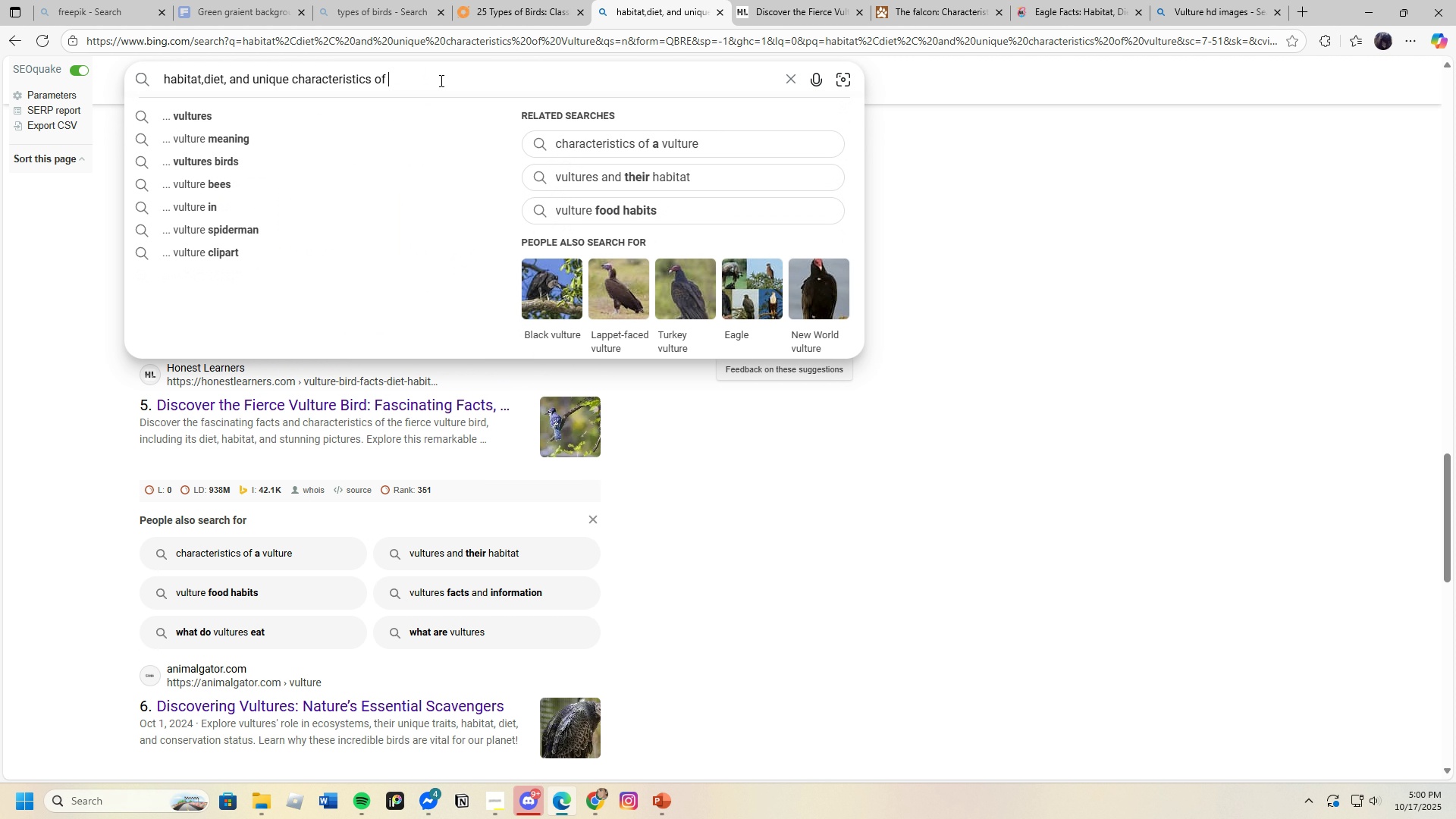 
key(Backspace)
type(owl)
 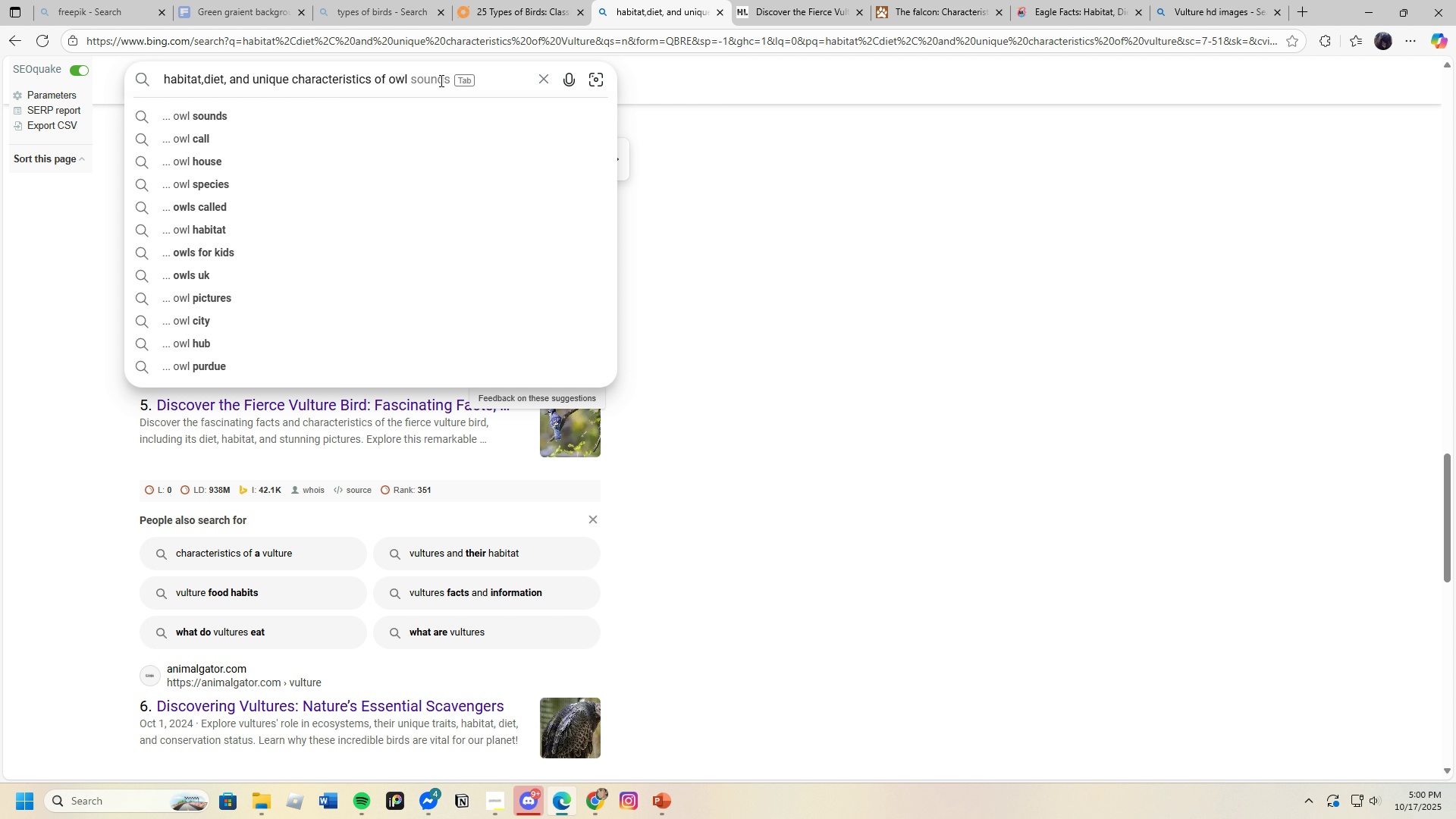 
key(Enter)
 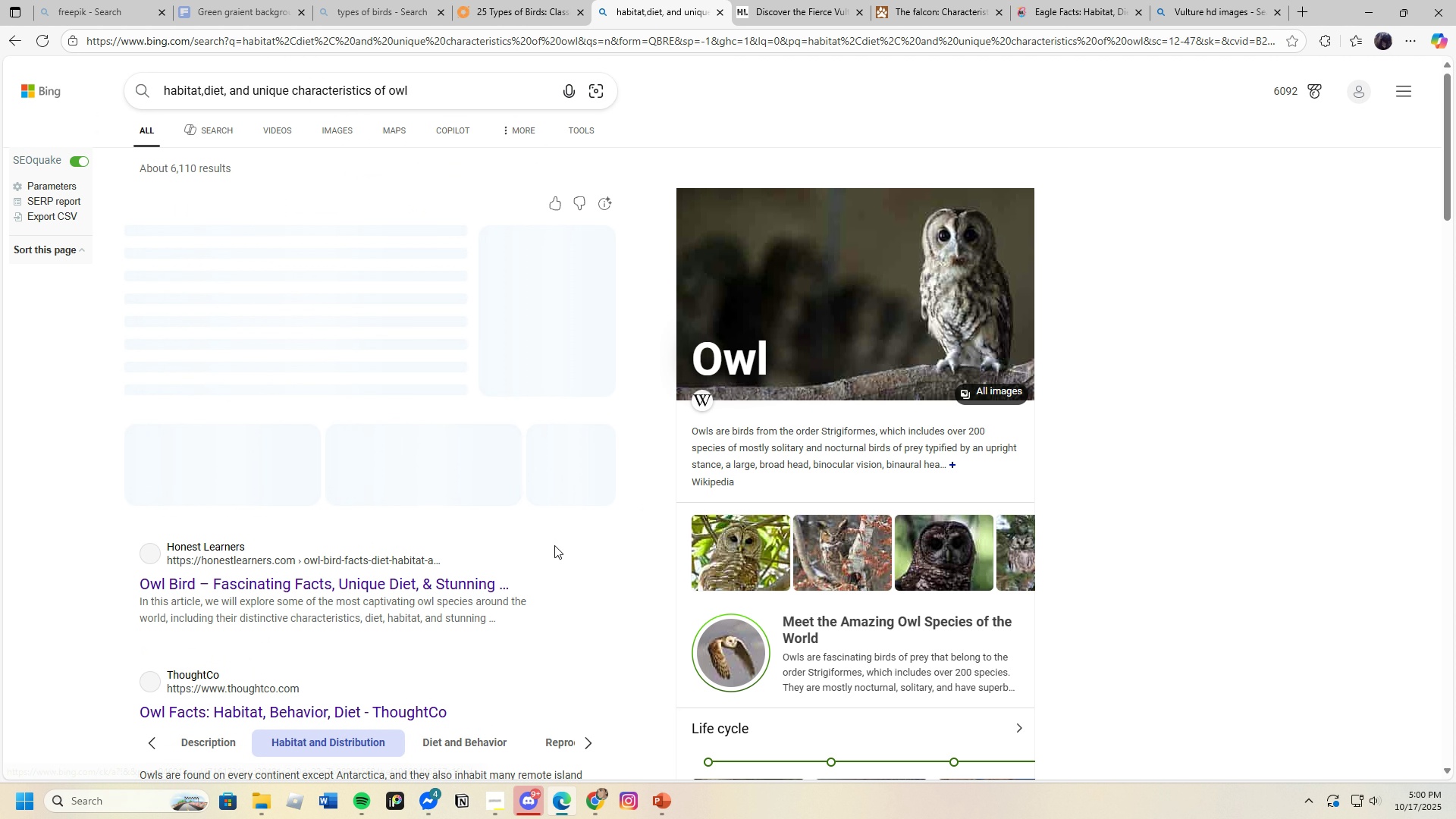 
scroll: coordinate [322, 489], scroll_direction: down, amount: 15.0
 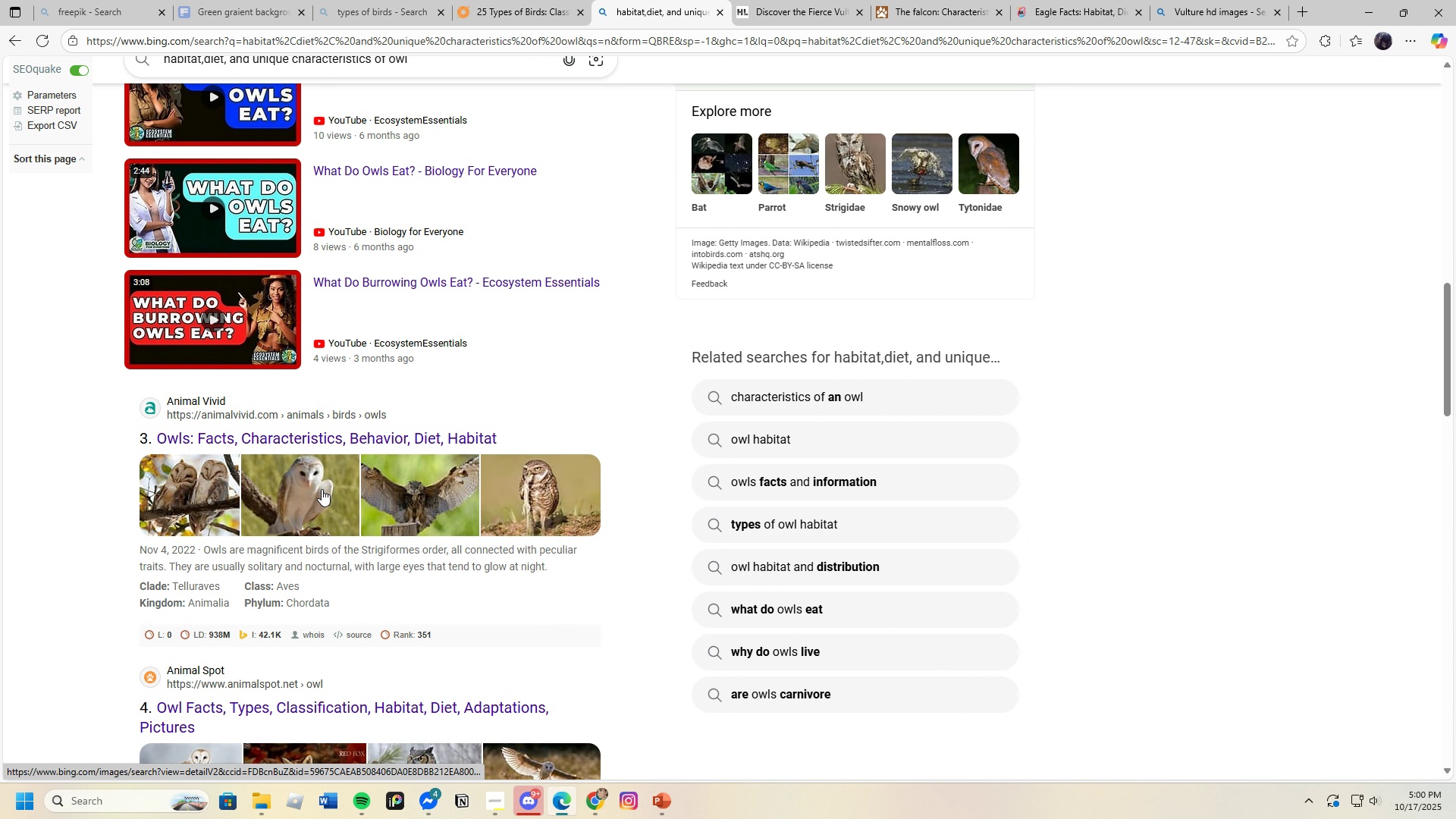 
scroll: coordinate [322, 488], scroll_direction: up, amount: 8.0
 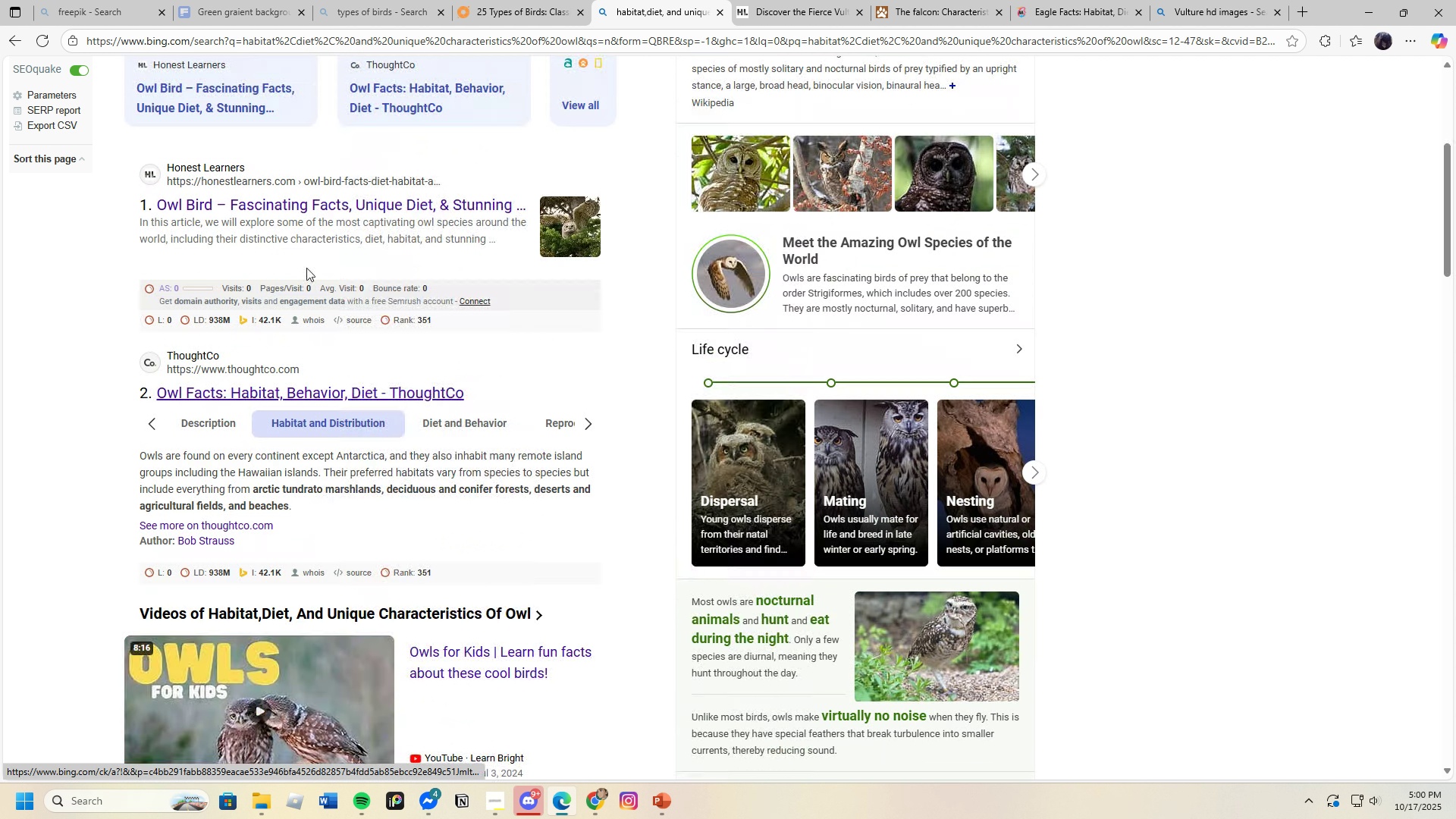 
left_click([331, 212])
 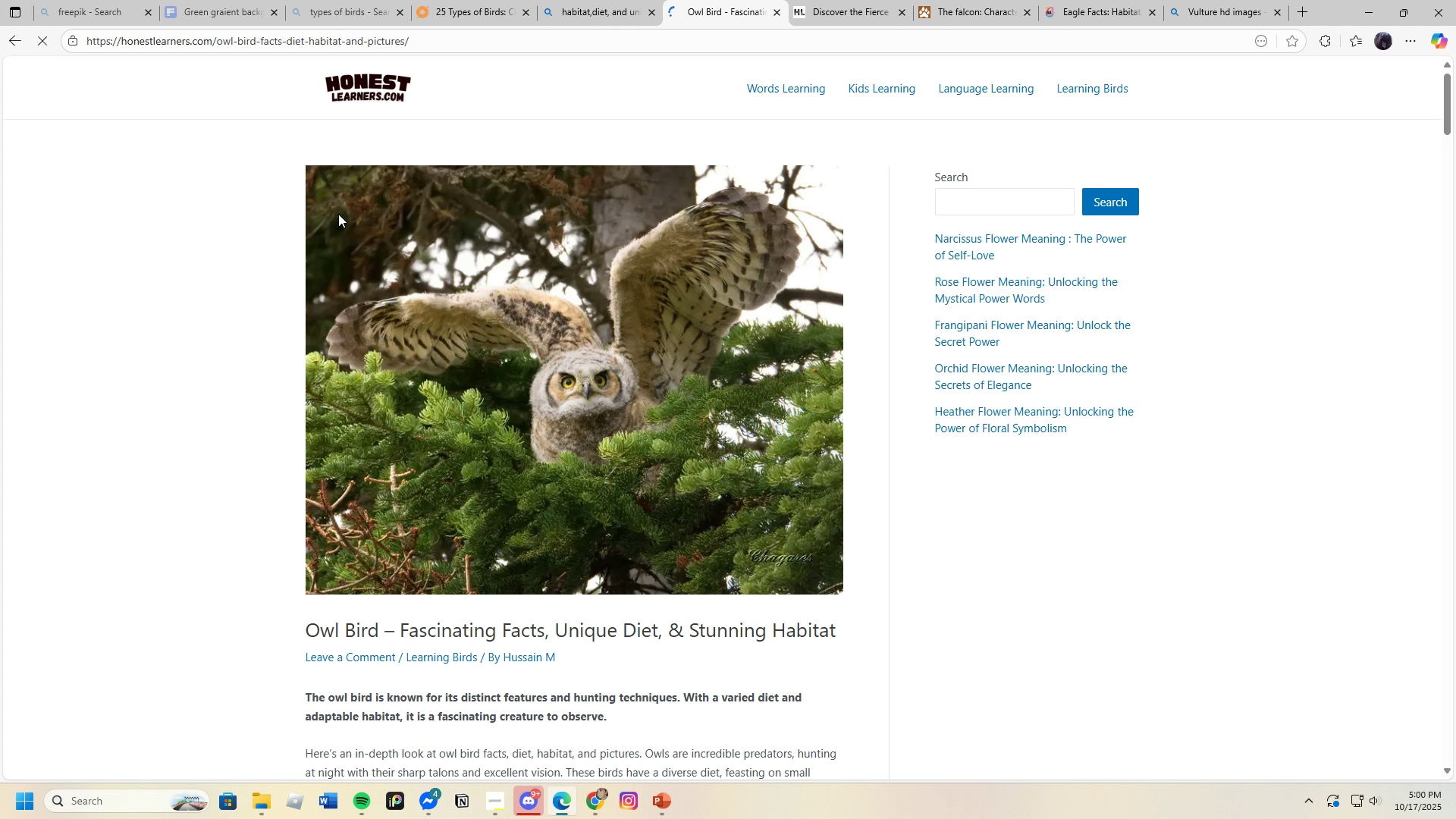 
scroll: coordinate [607, 560], scroll_direction: down, amount: 9.0
 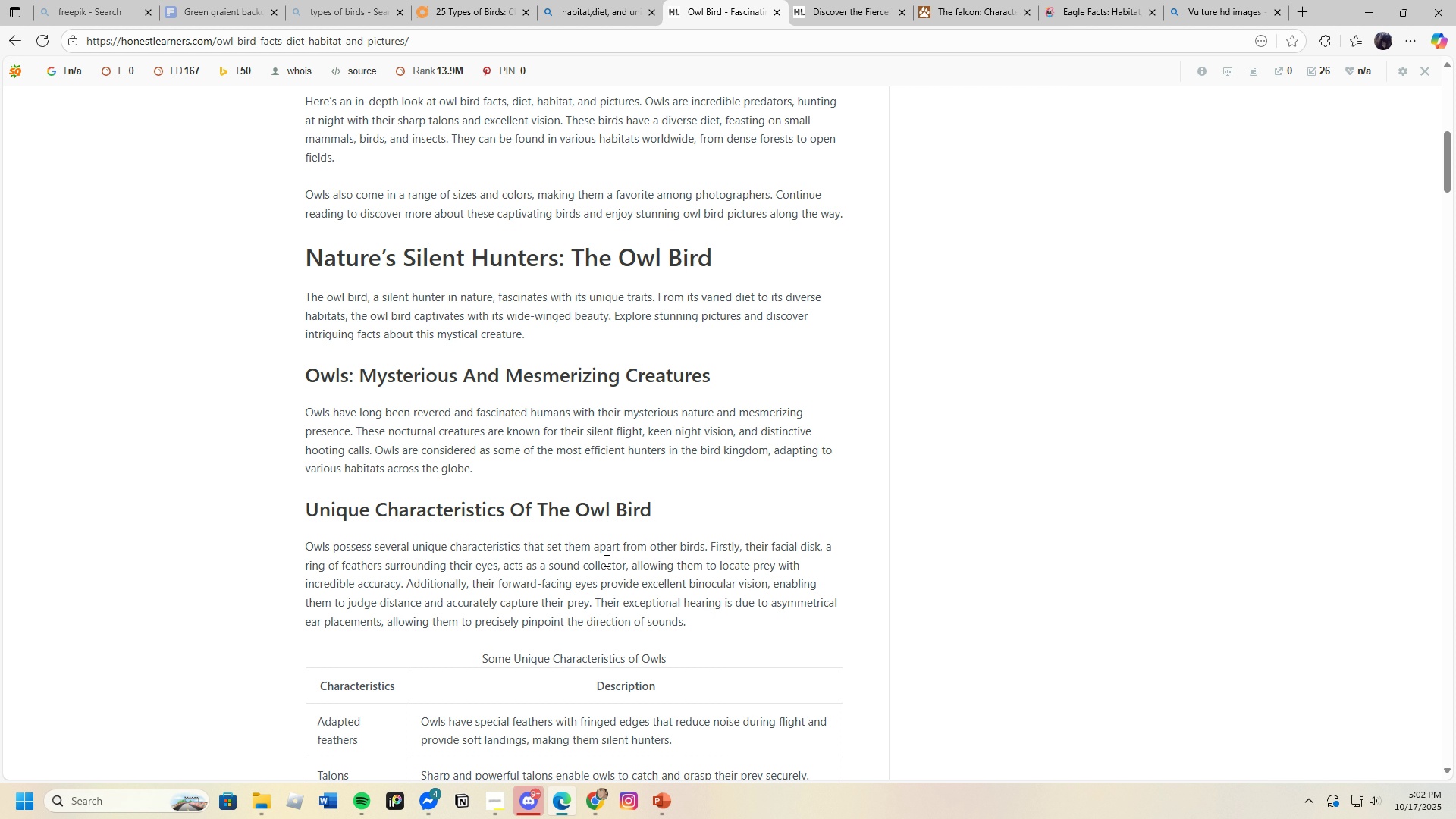 
wait(145.16)
 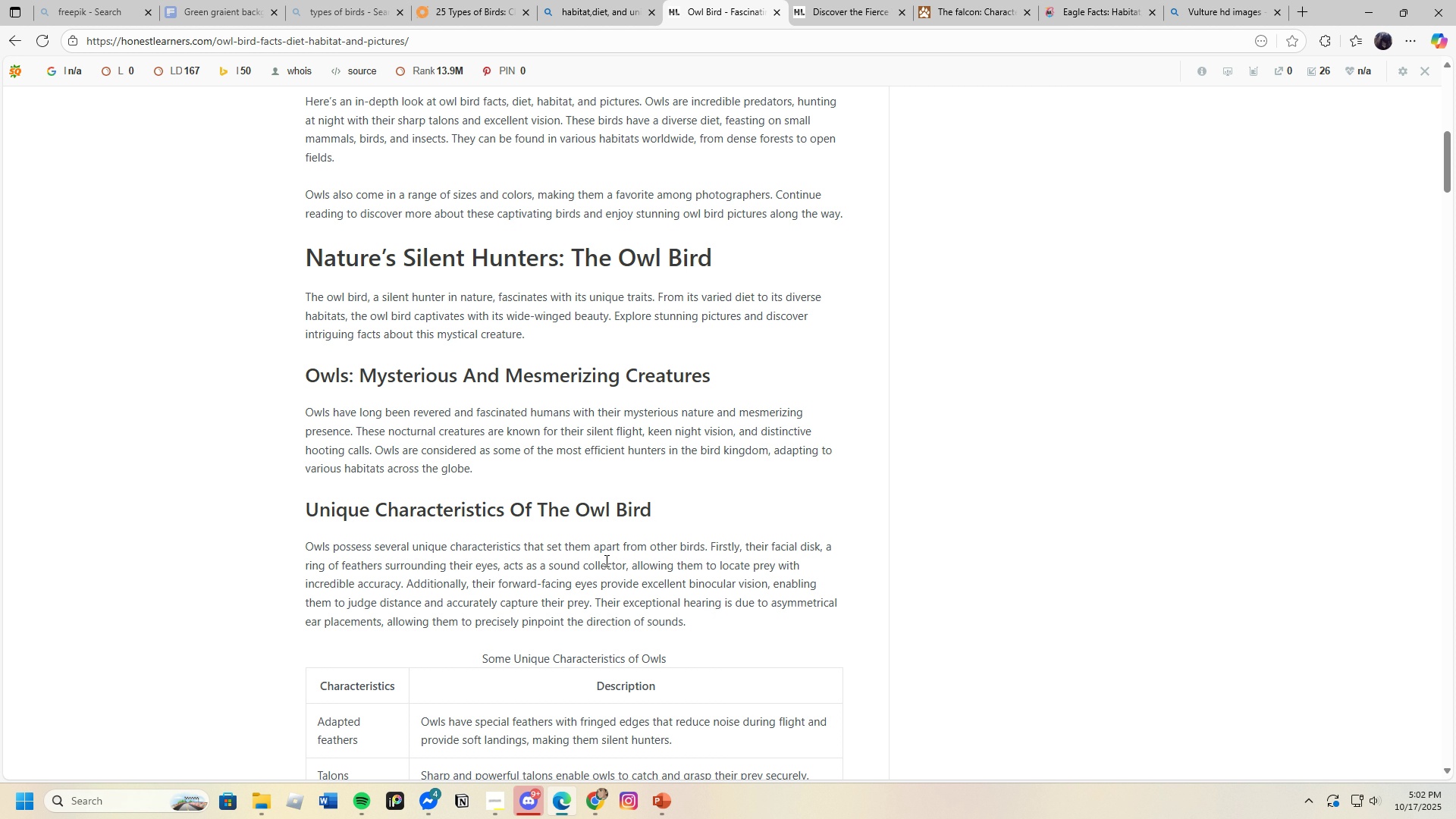 
scroll: coordinate [518, 475], scroll_direction: down, amount: 39.0
 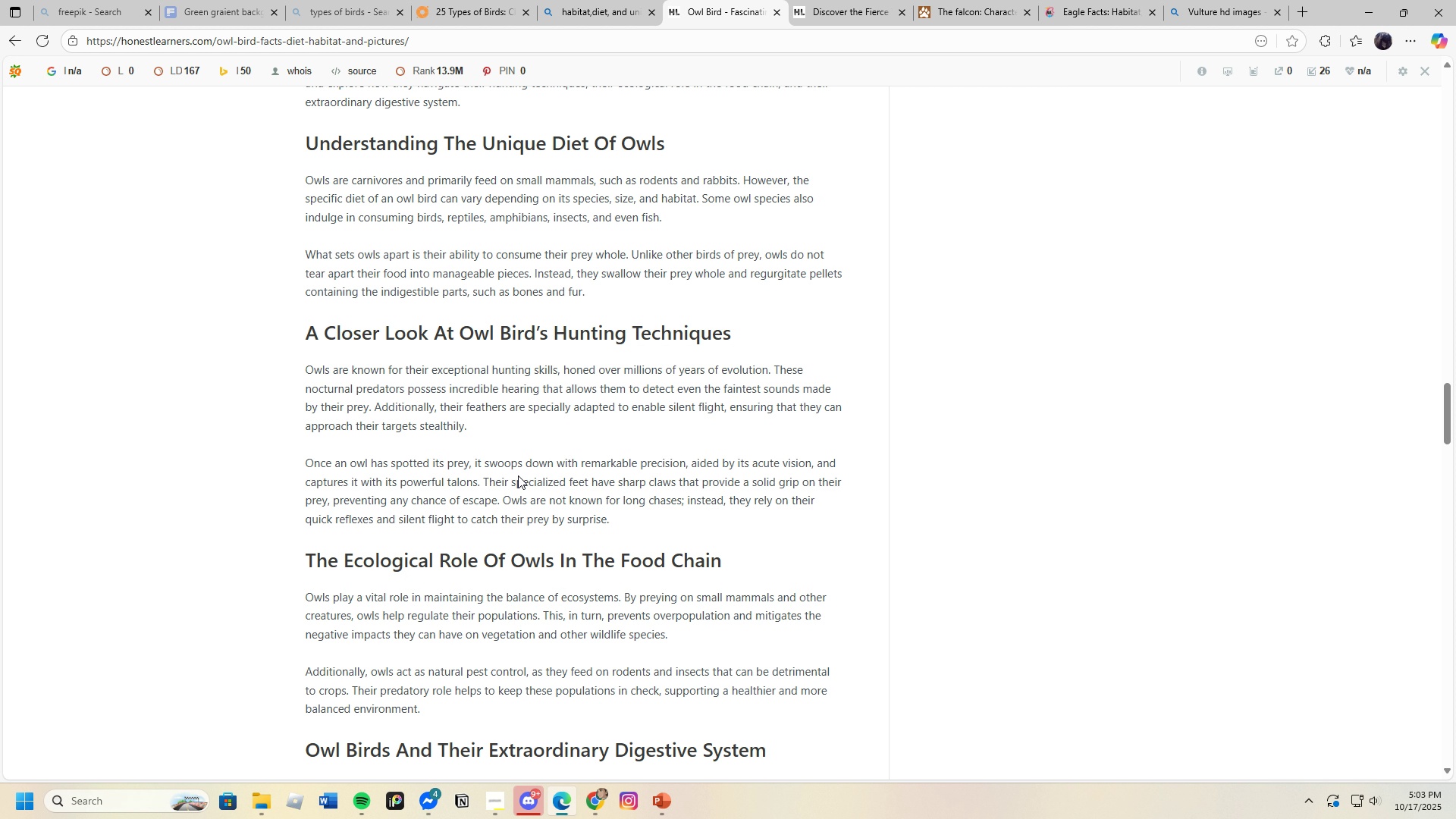 
scroll: coordinate [518, 475], scroll_direction: down, amount: 6.0
 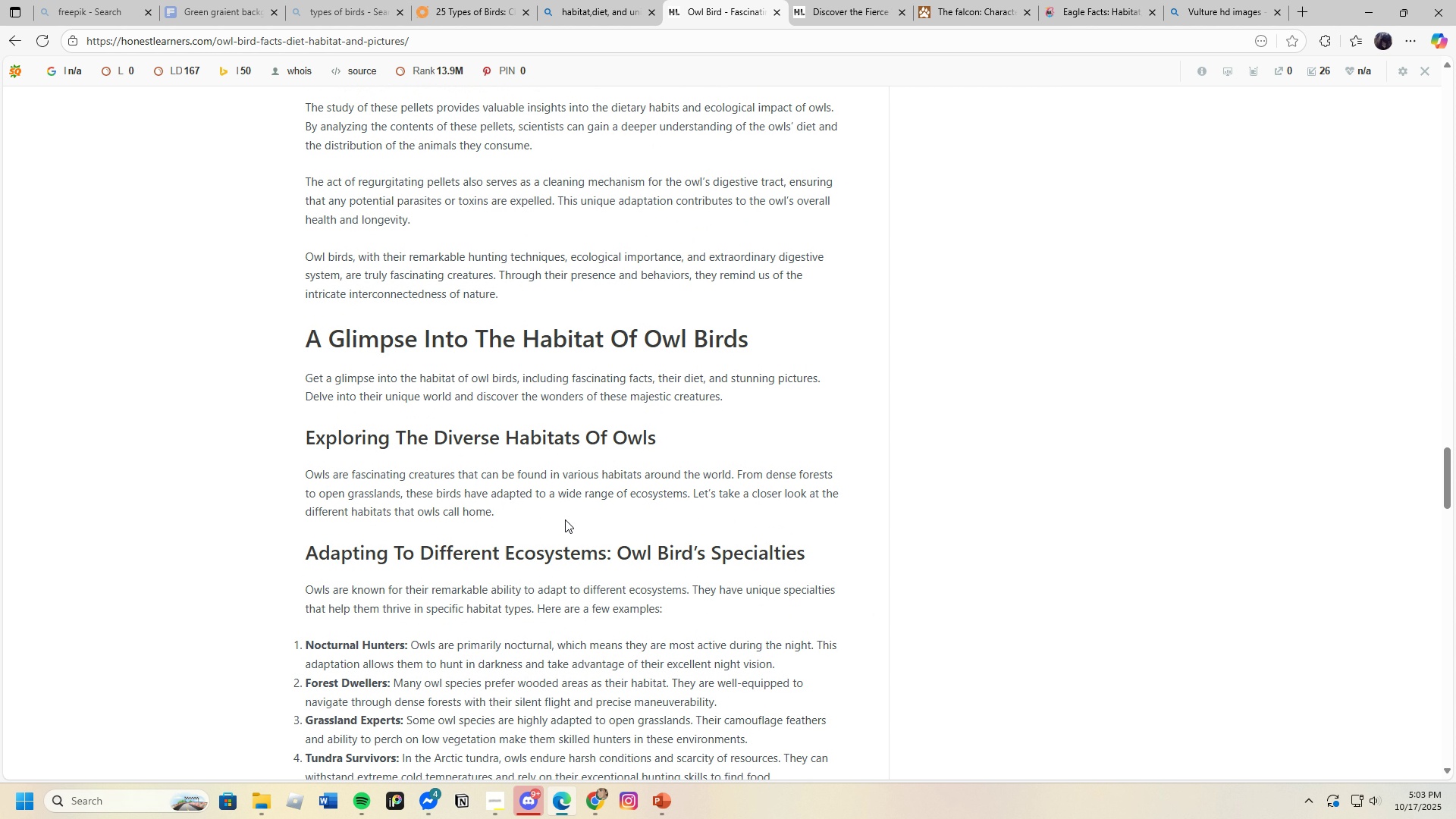 
wait(9.97)
 